 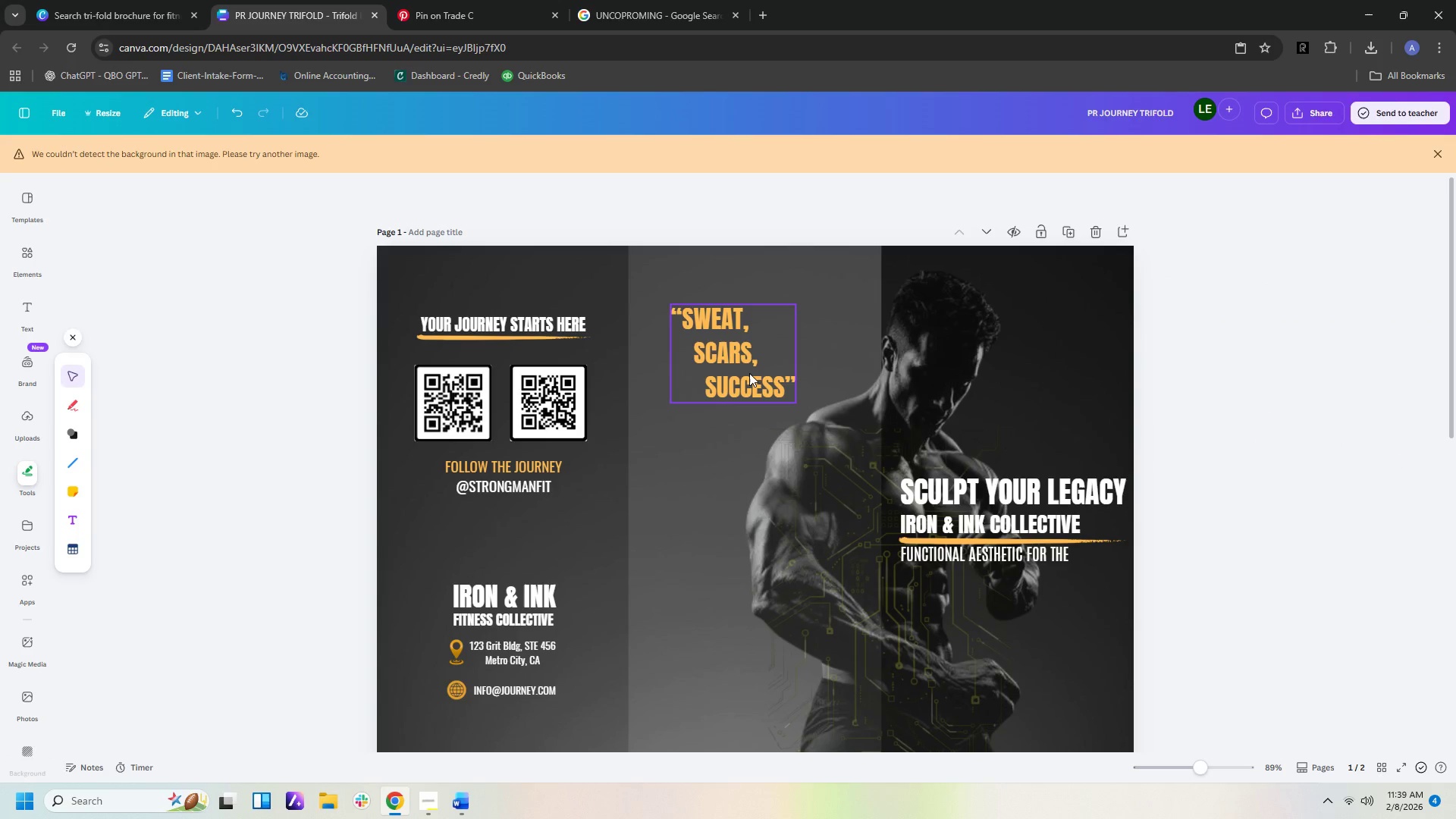 
left_click([971, 539])
 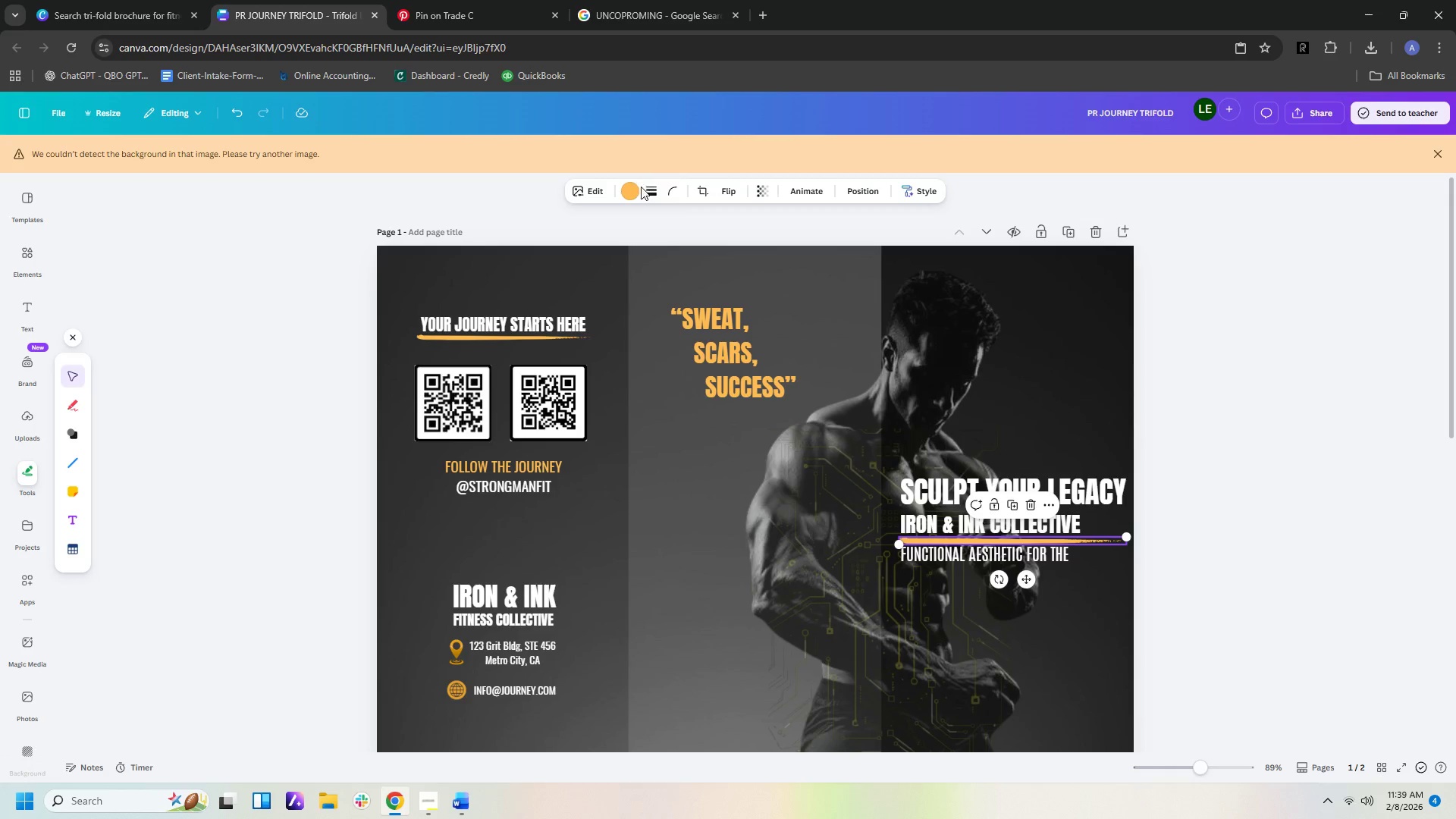 
left_click([634, 199])
 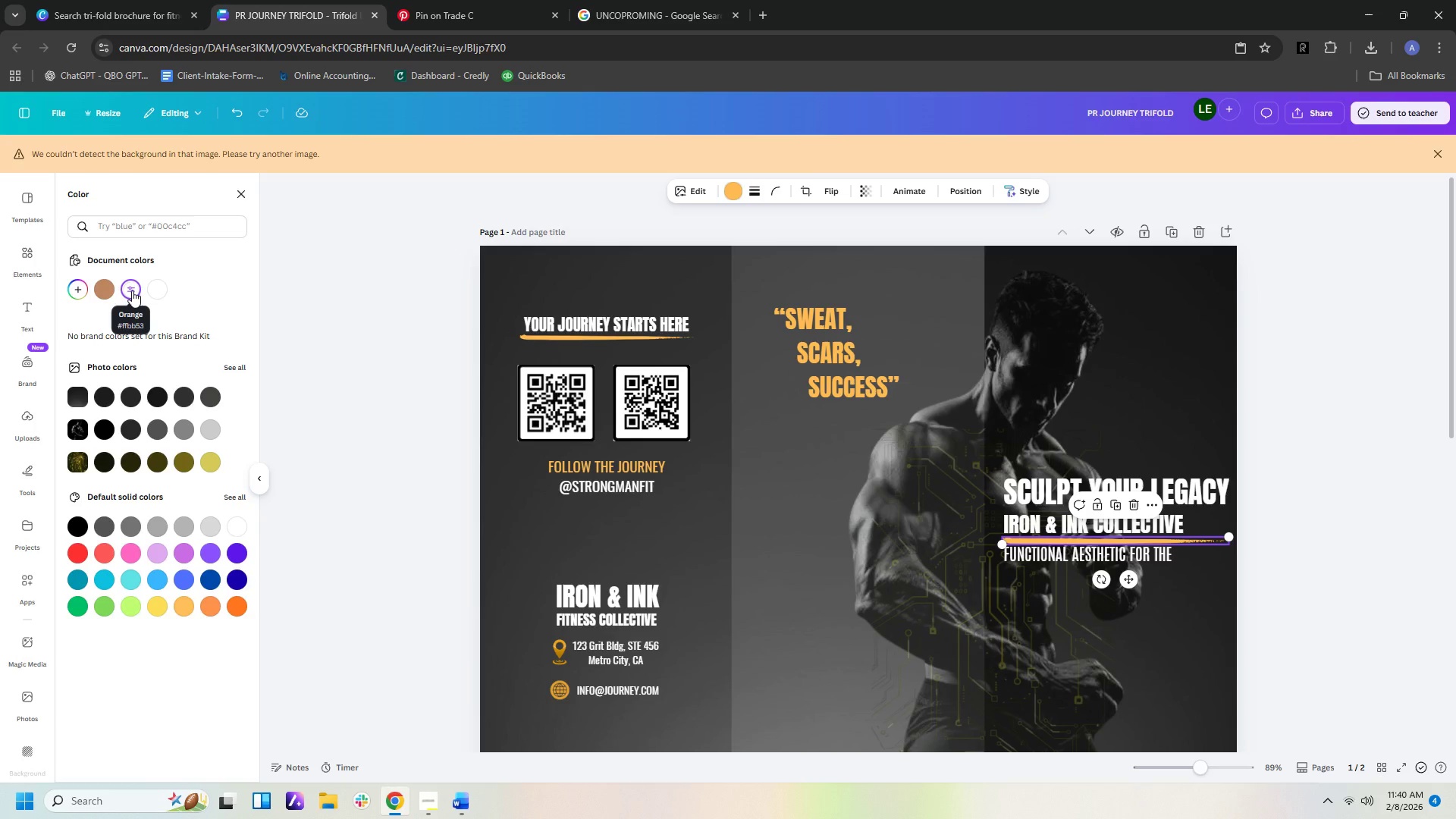 
wait(7.44)
 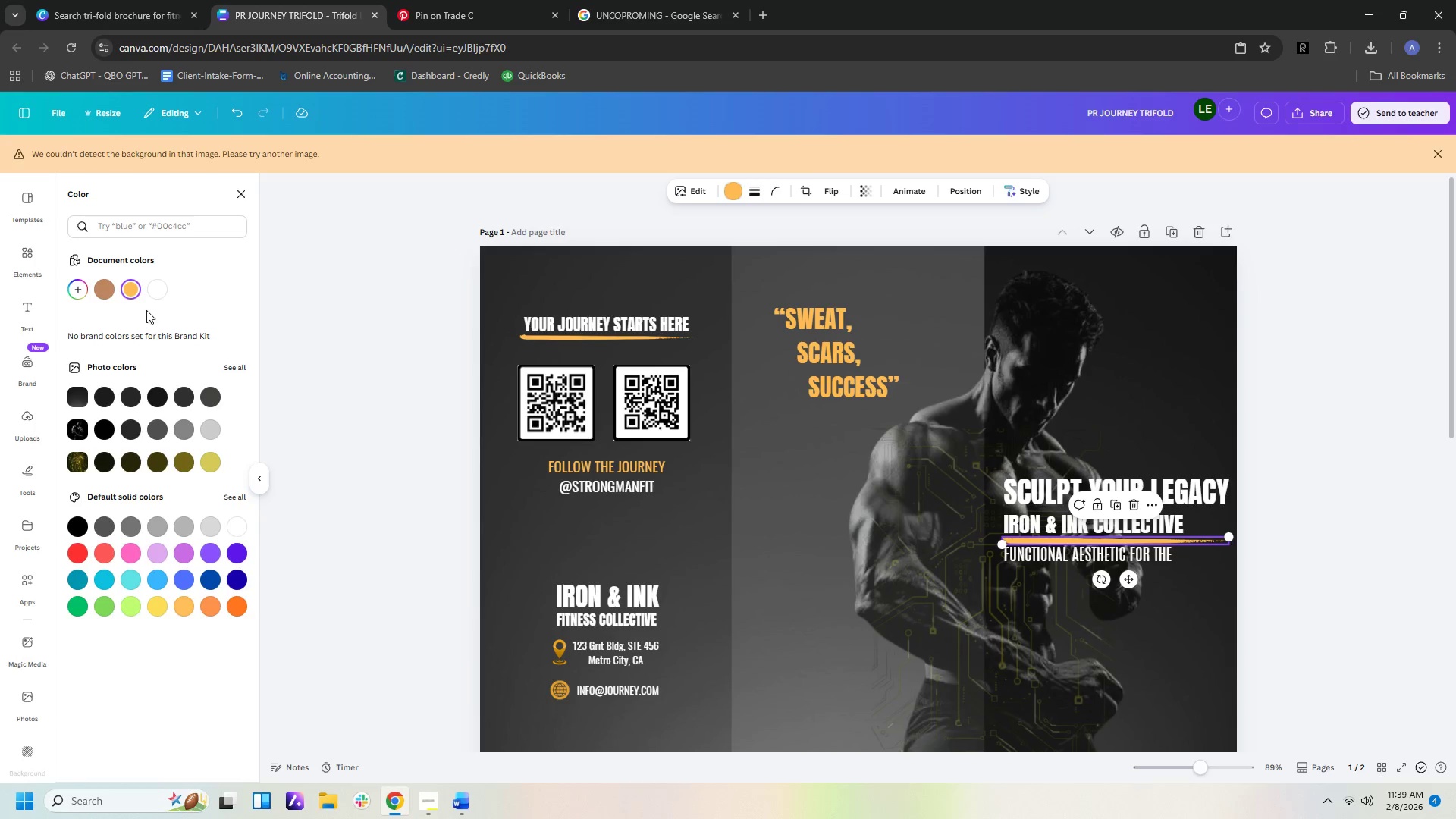 
left_click([132, 290])
 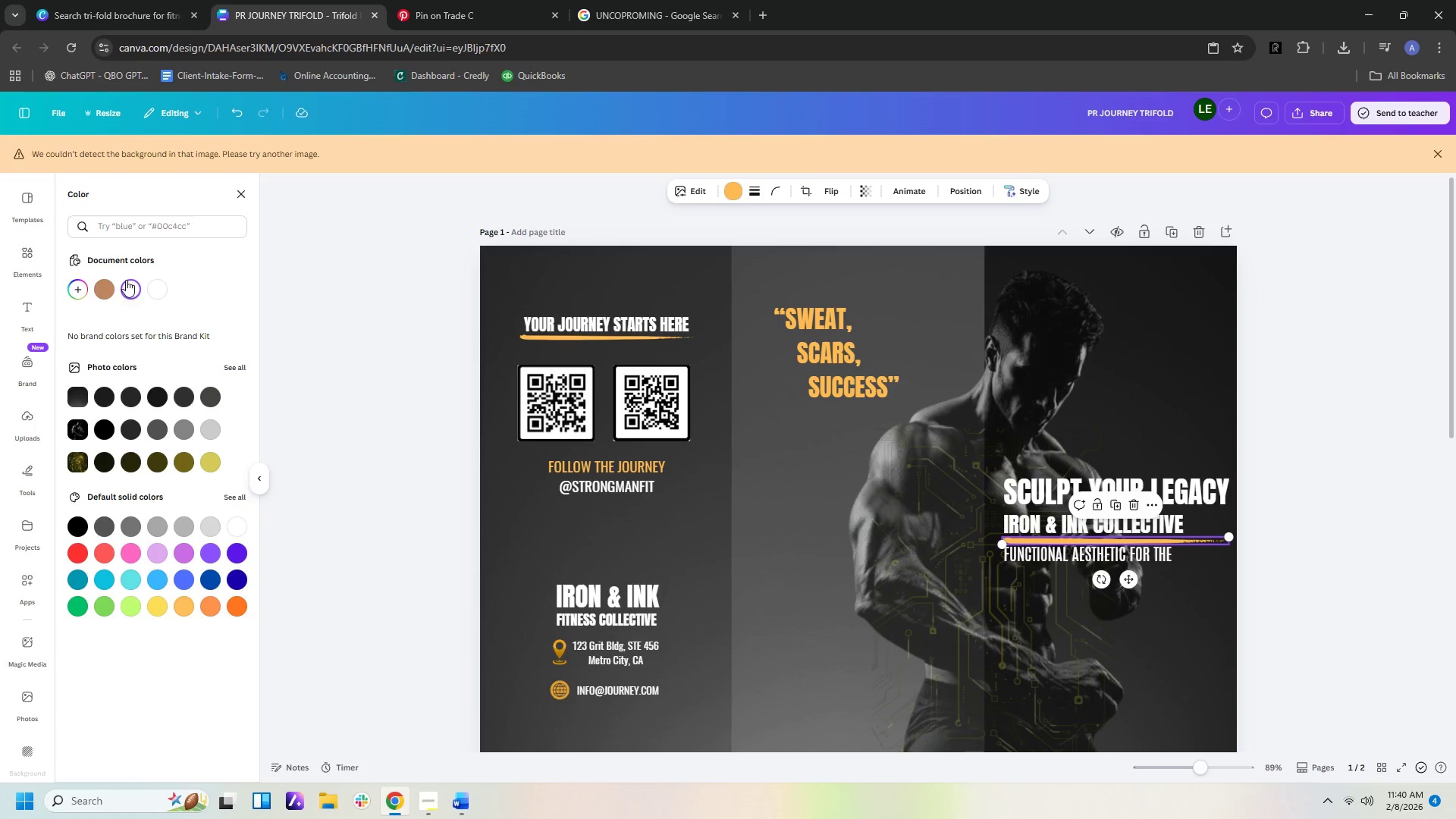 
mouse_move([150, 289])
 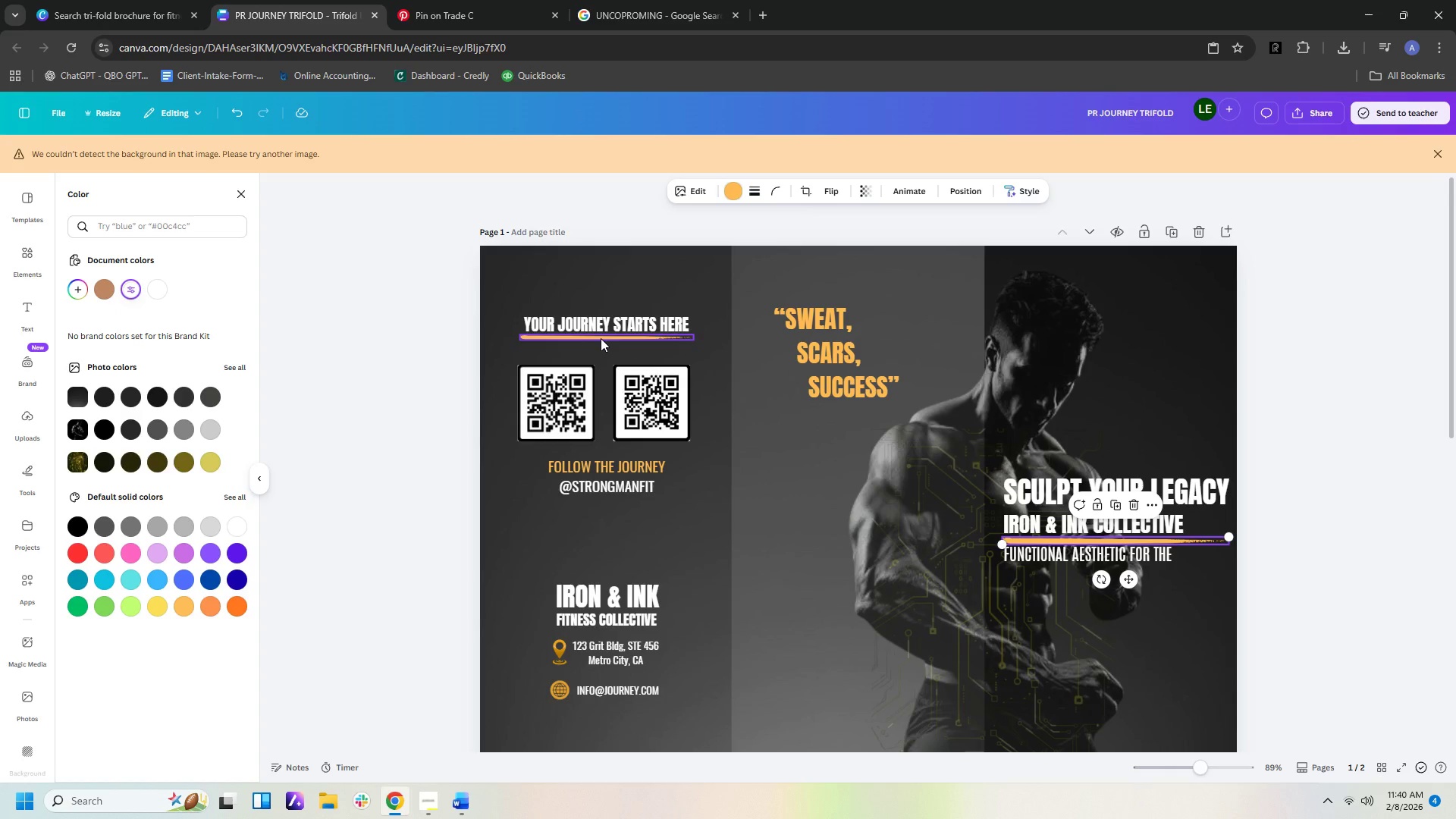 
left_click([601, 338])
 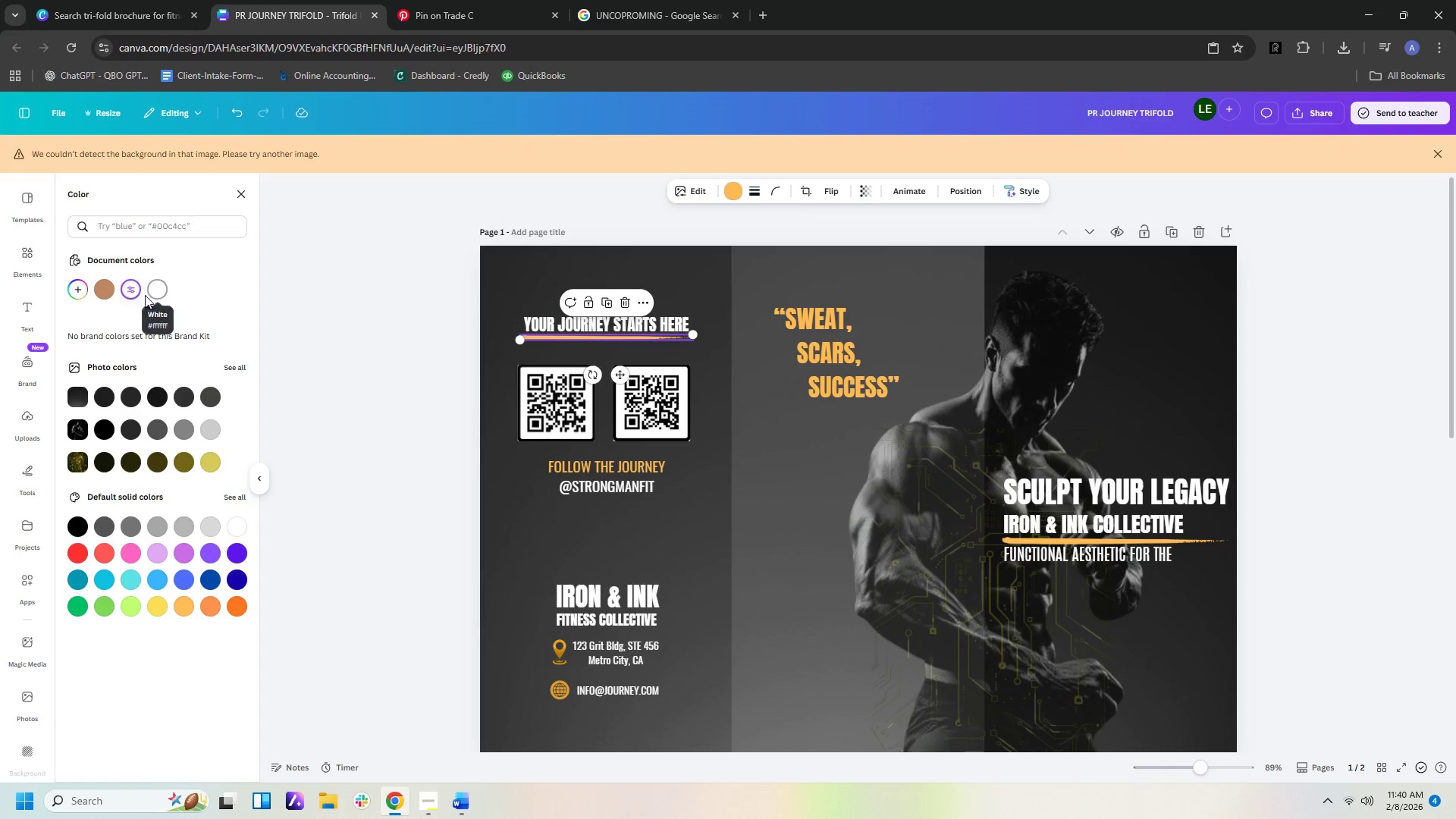 
mouse_move([159, 291])
 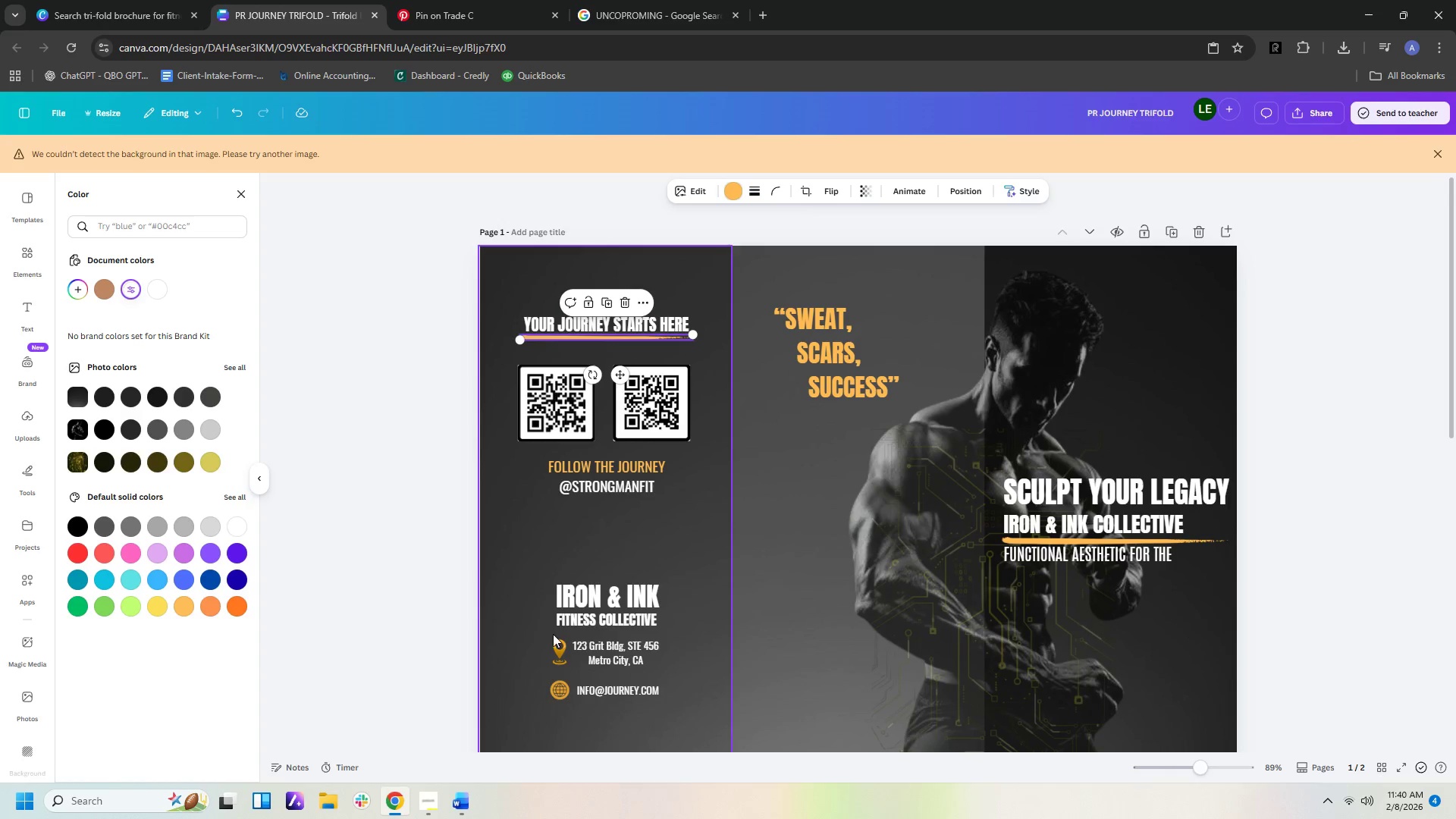 
left_click([556, 644])
 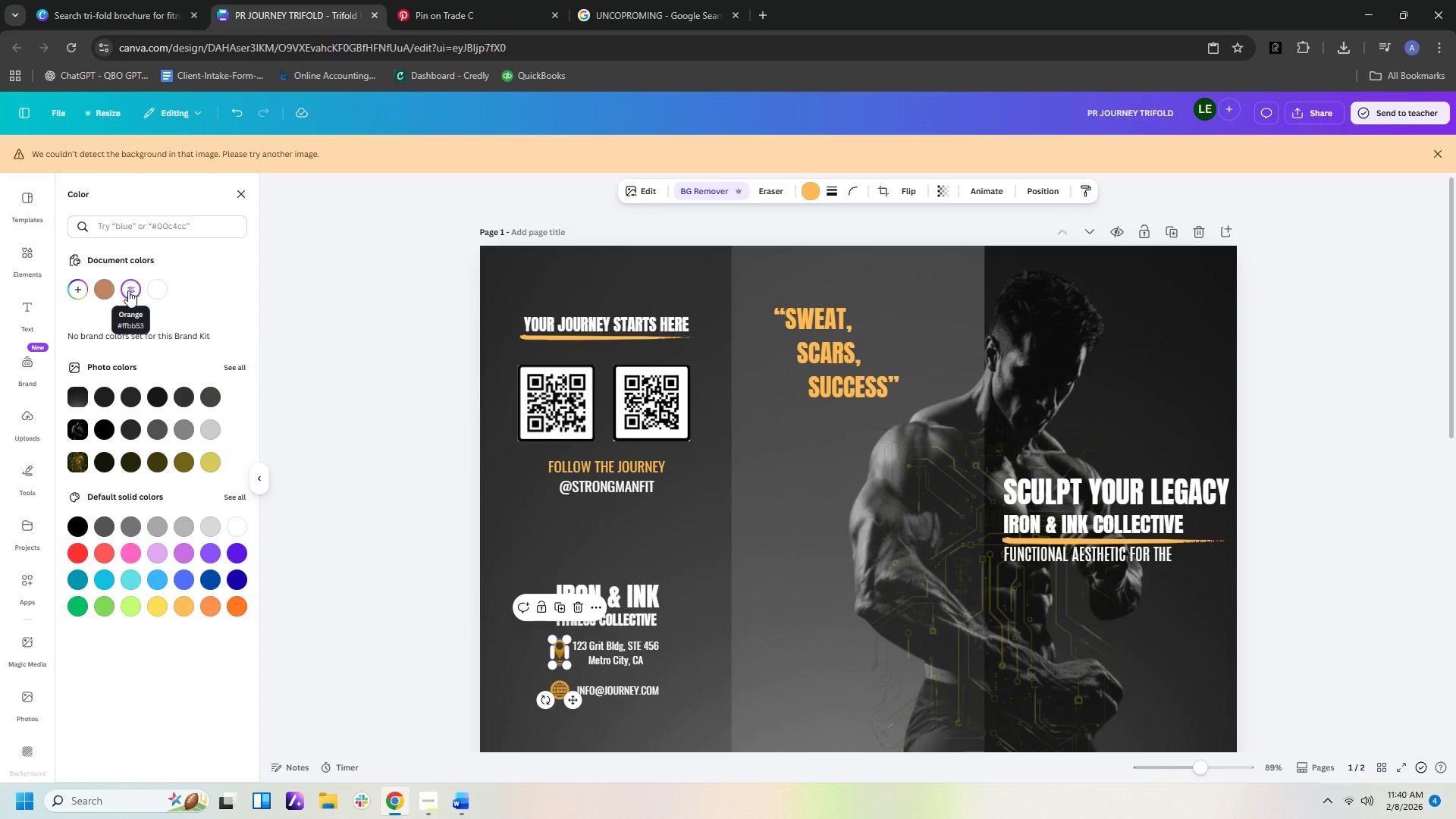 
wait(19.14)
 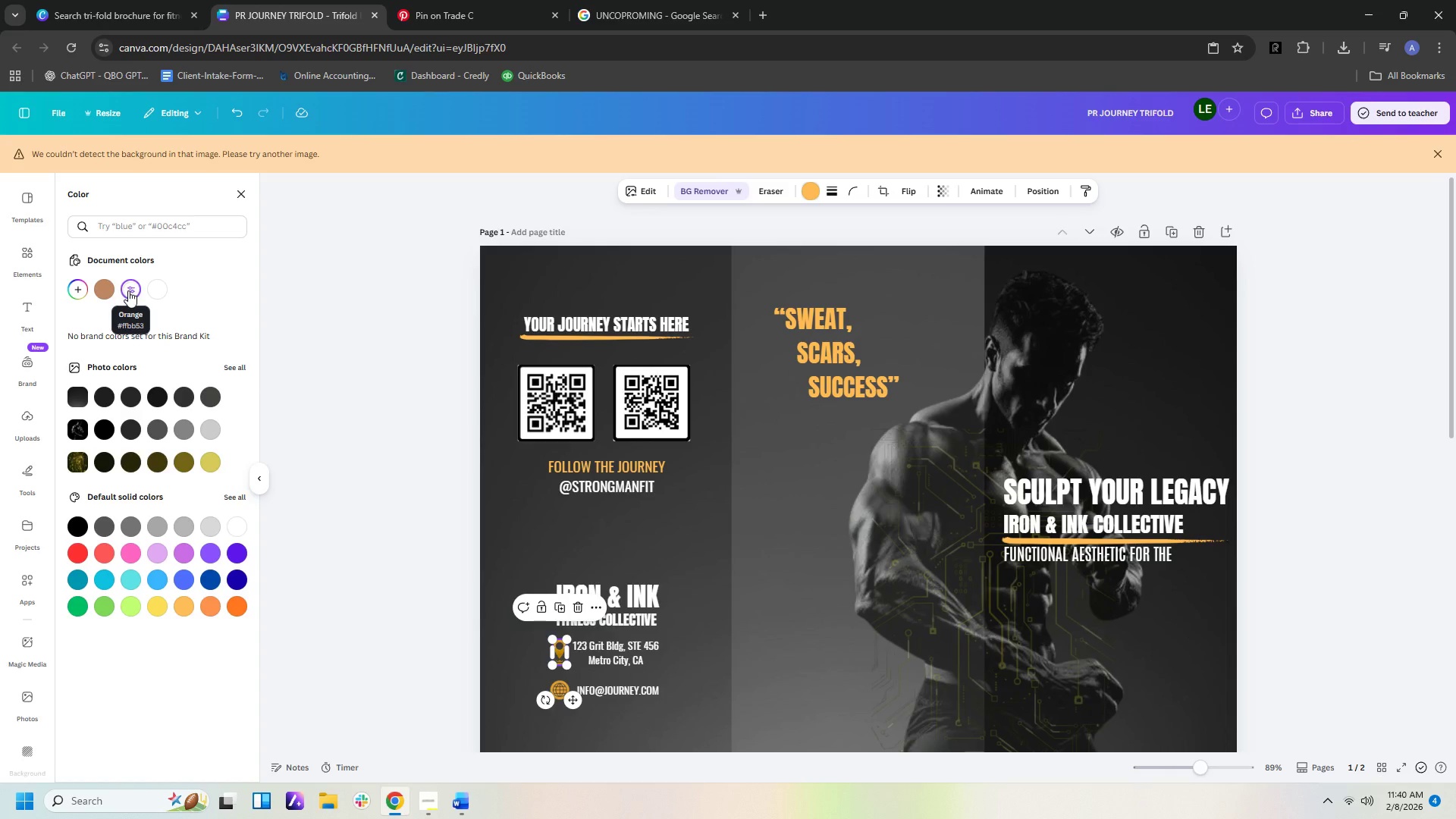 
left_click([476, 17])
 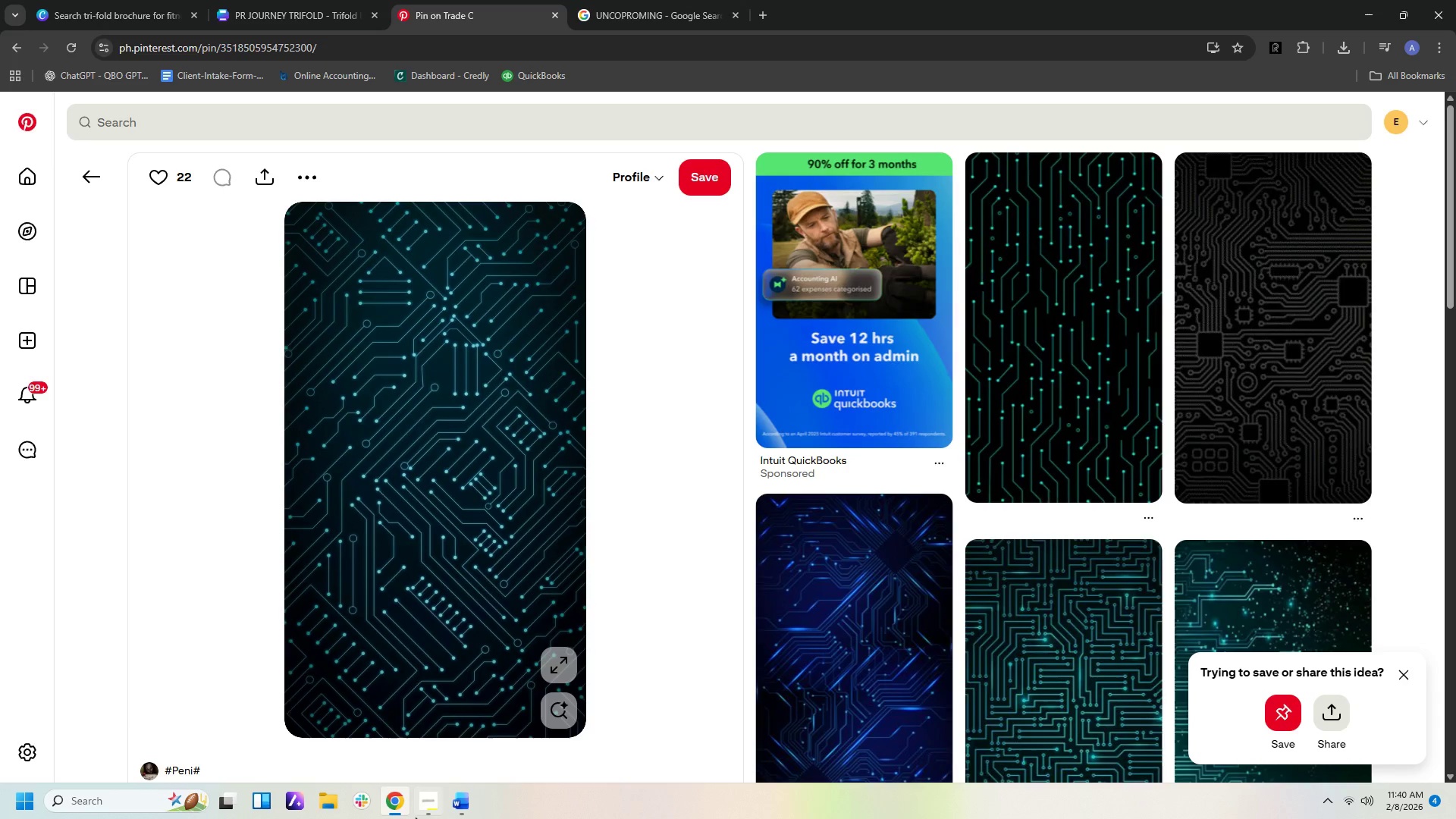 
left_click([460, 804])
 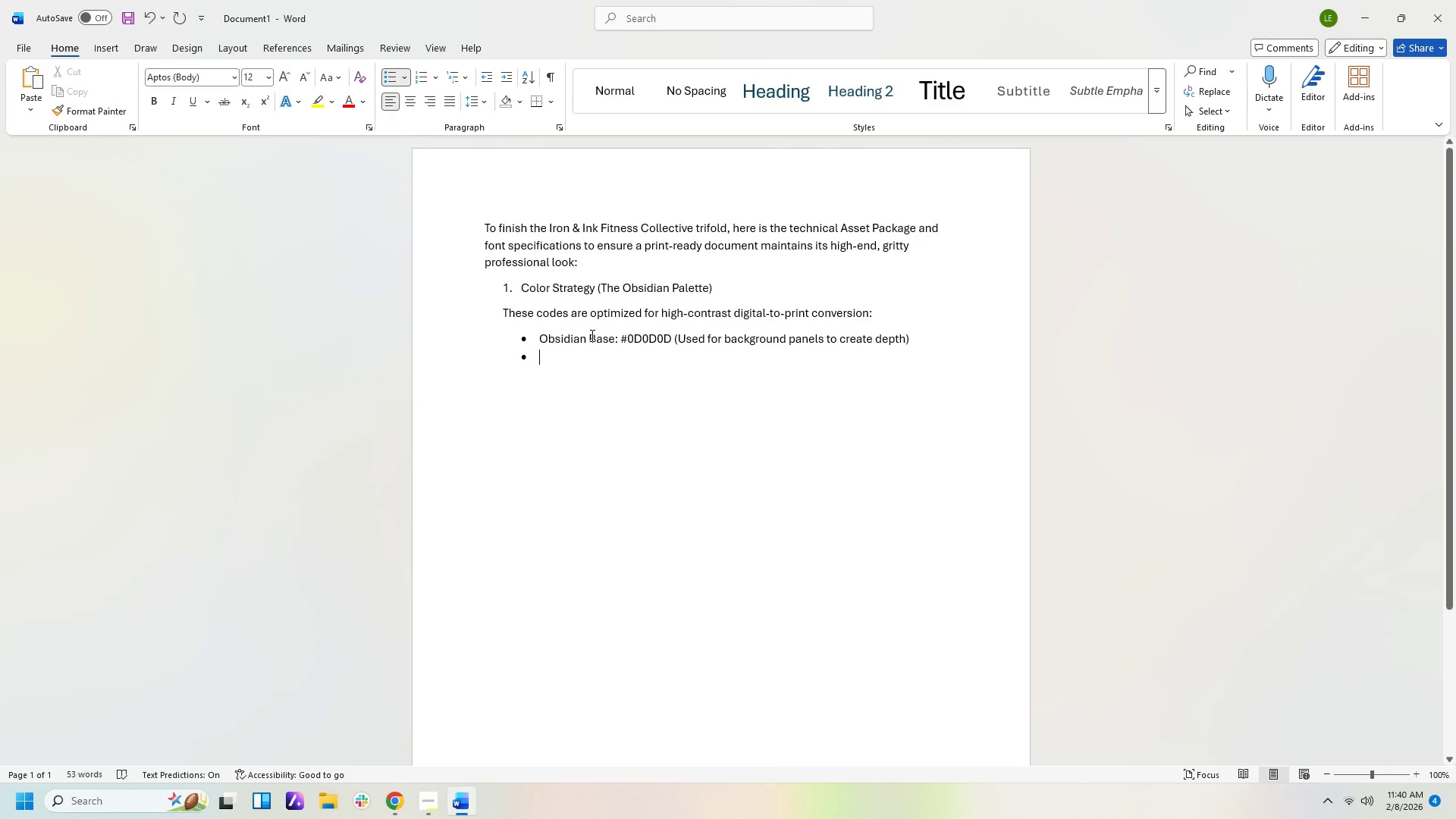 
type(Orange: )
 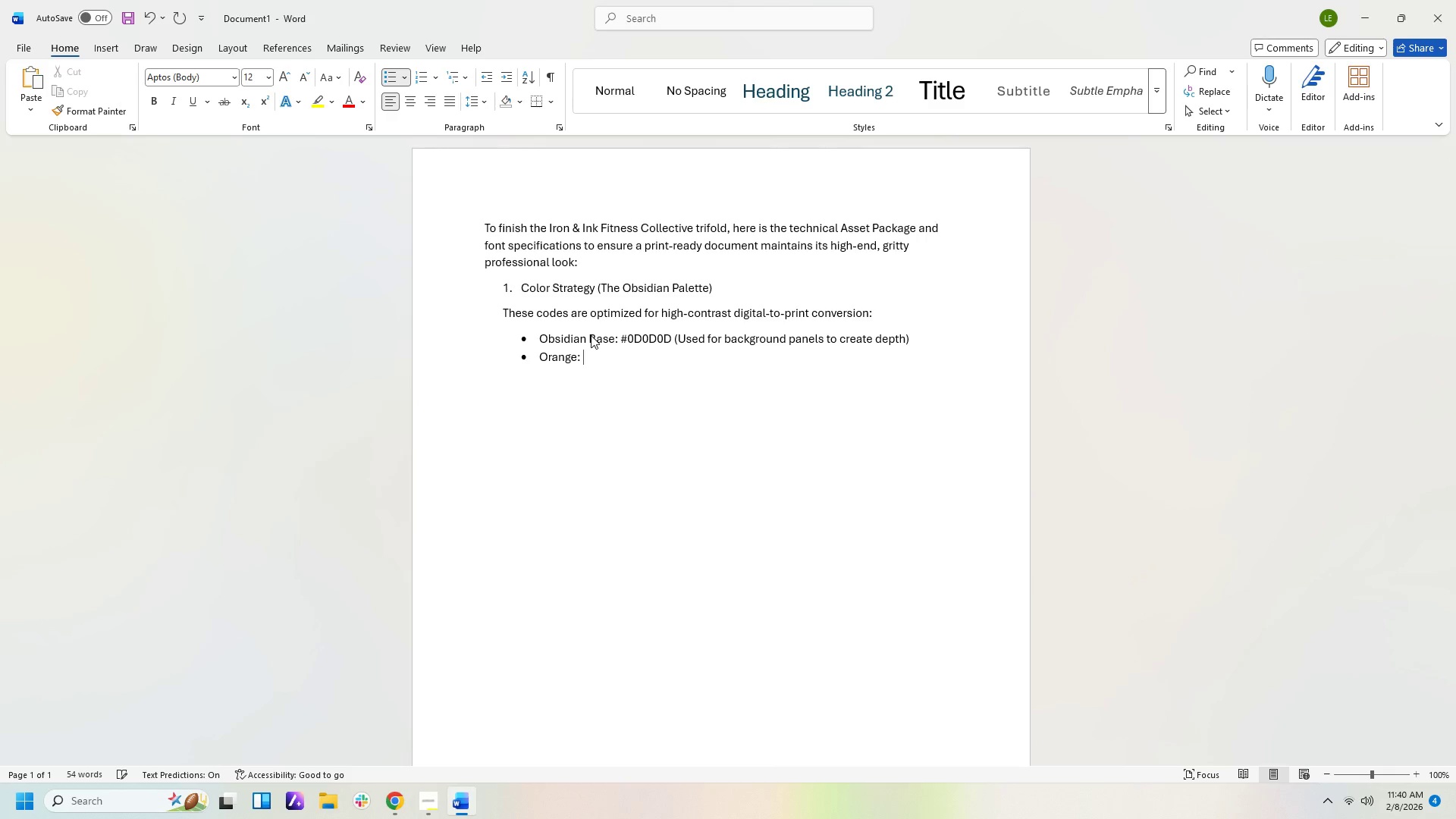 
key(Shift+3)
 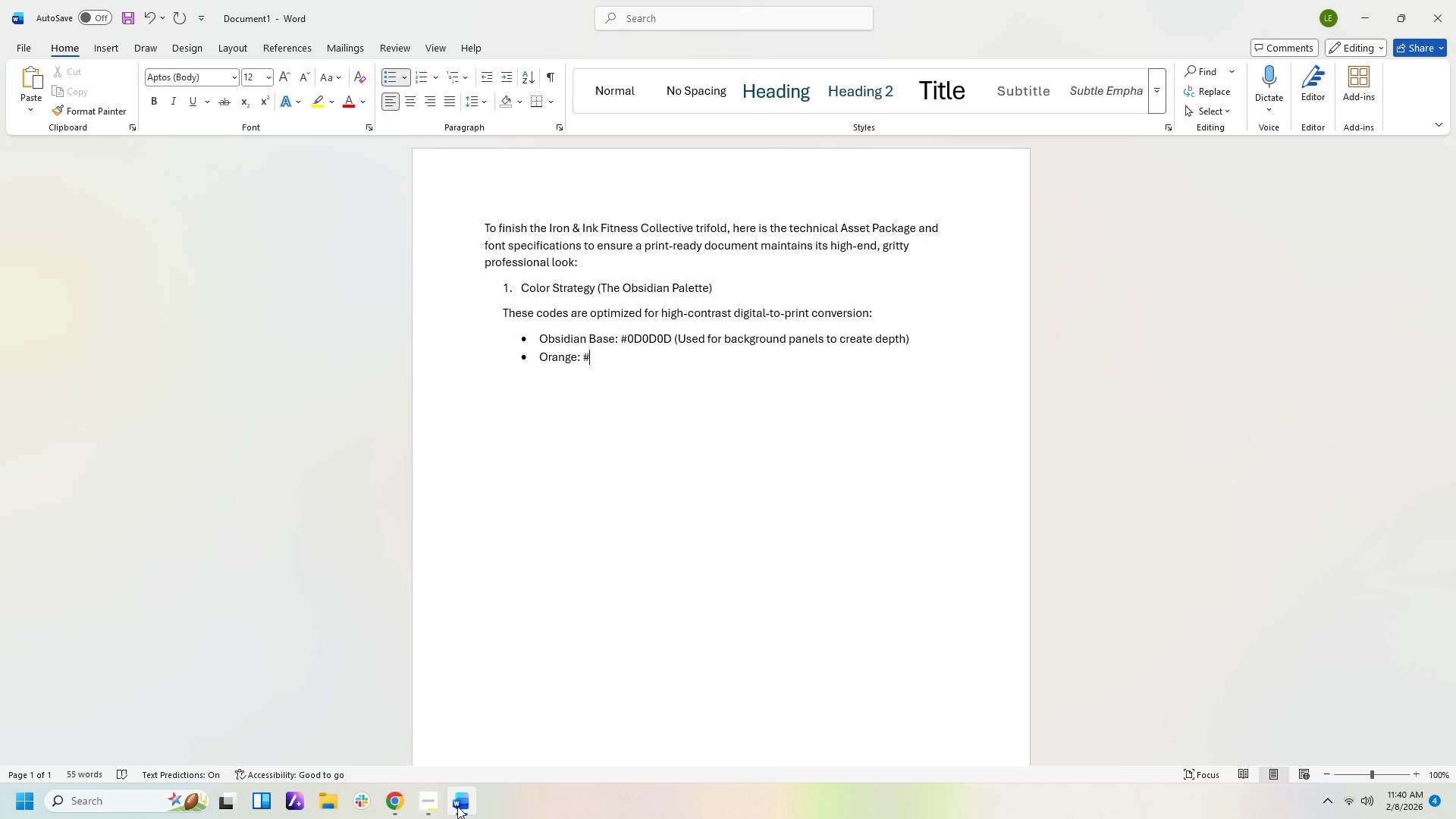 
left_click([457, 806])
 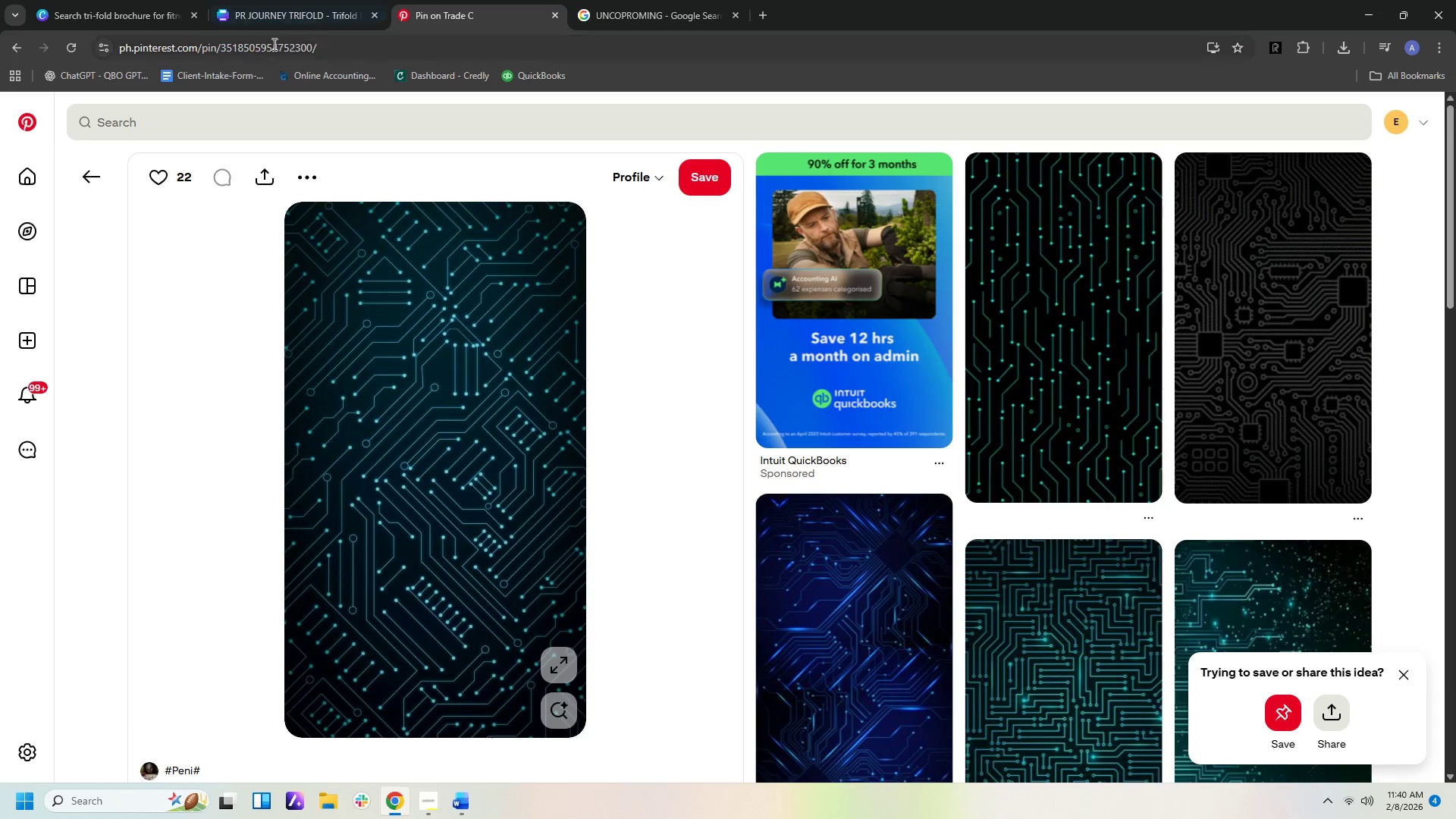 
left_click([275, 20])
 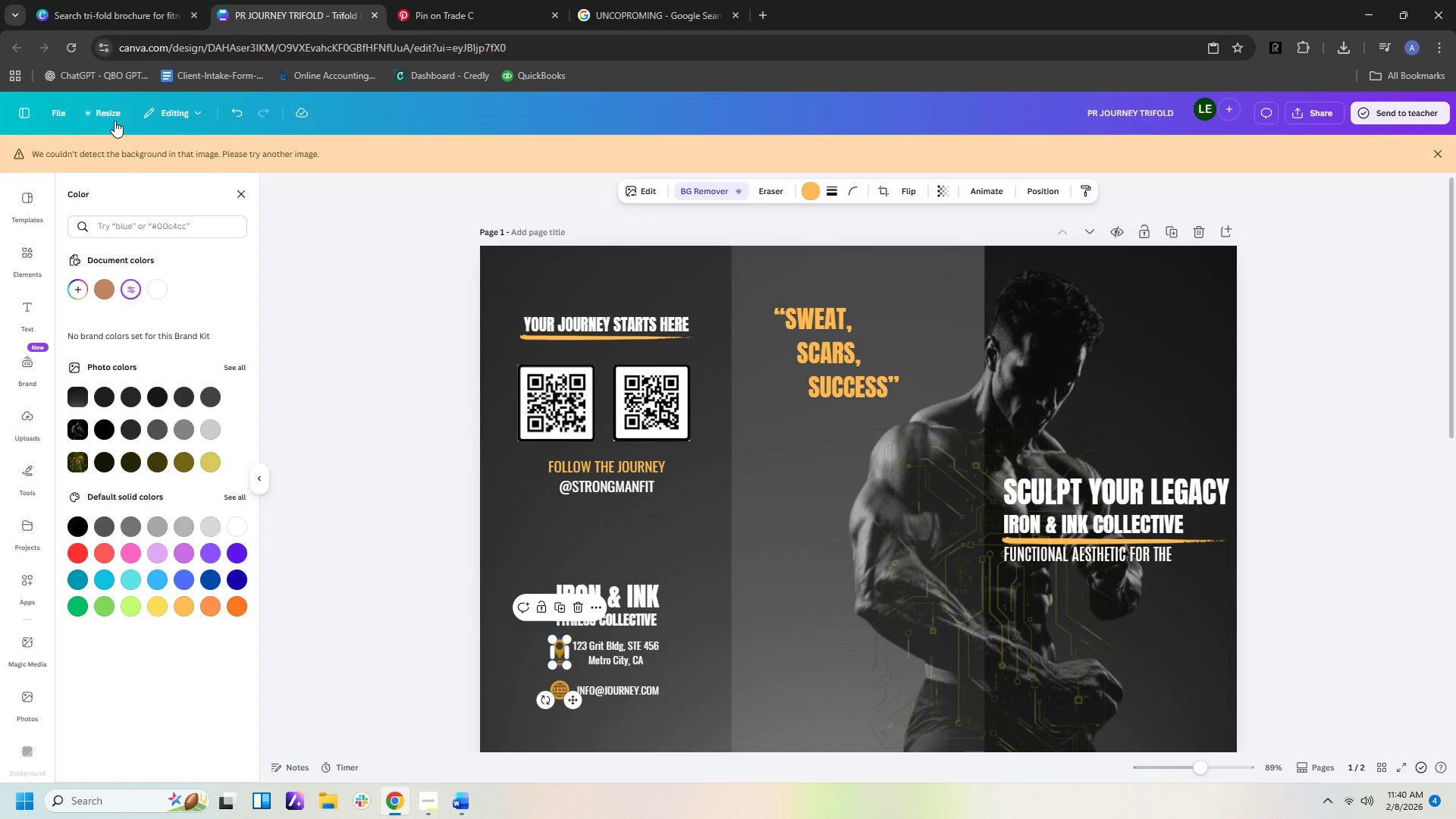 
left_click([133, 282])
 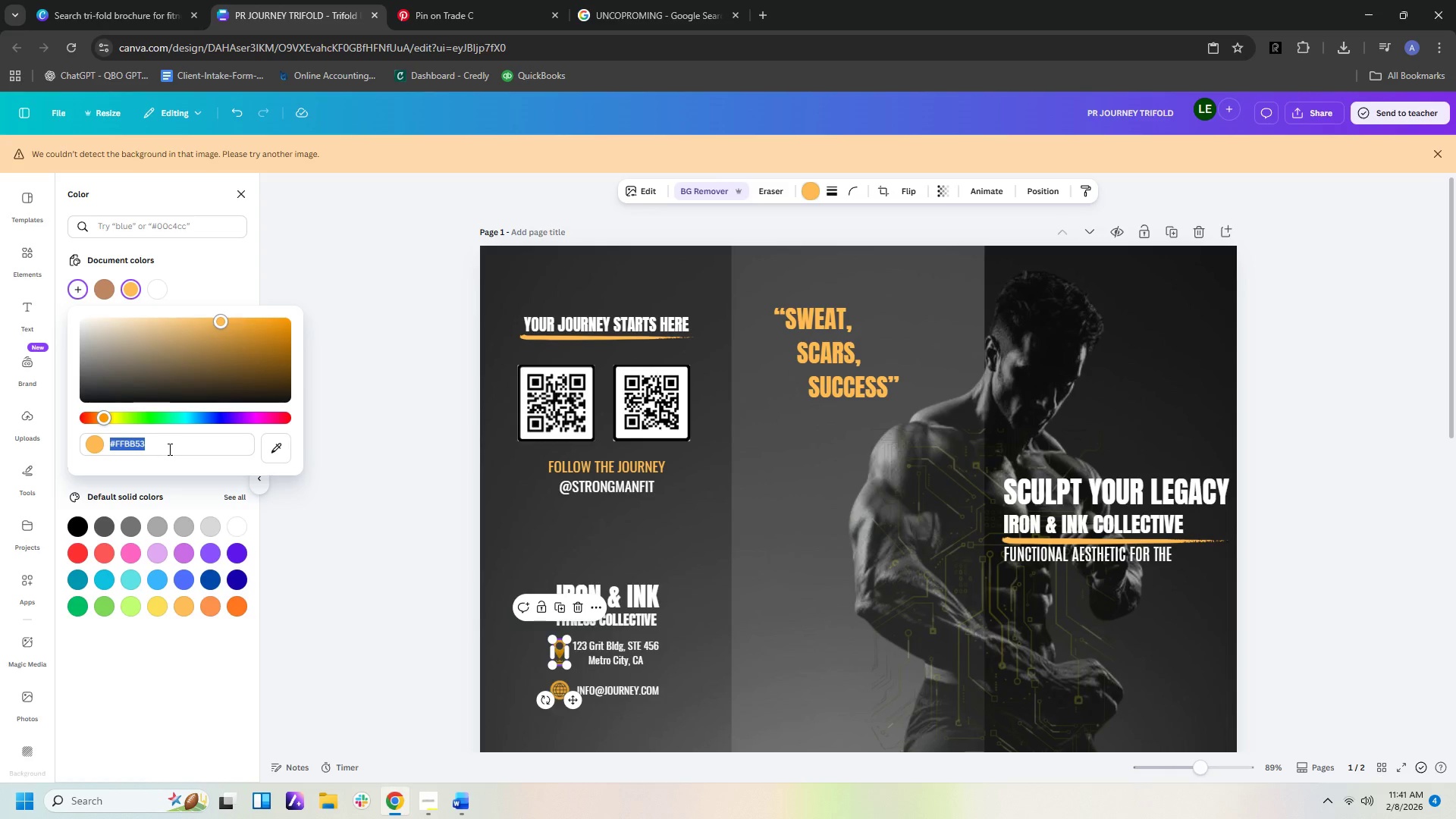 
wait(6.69)
 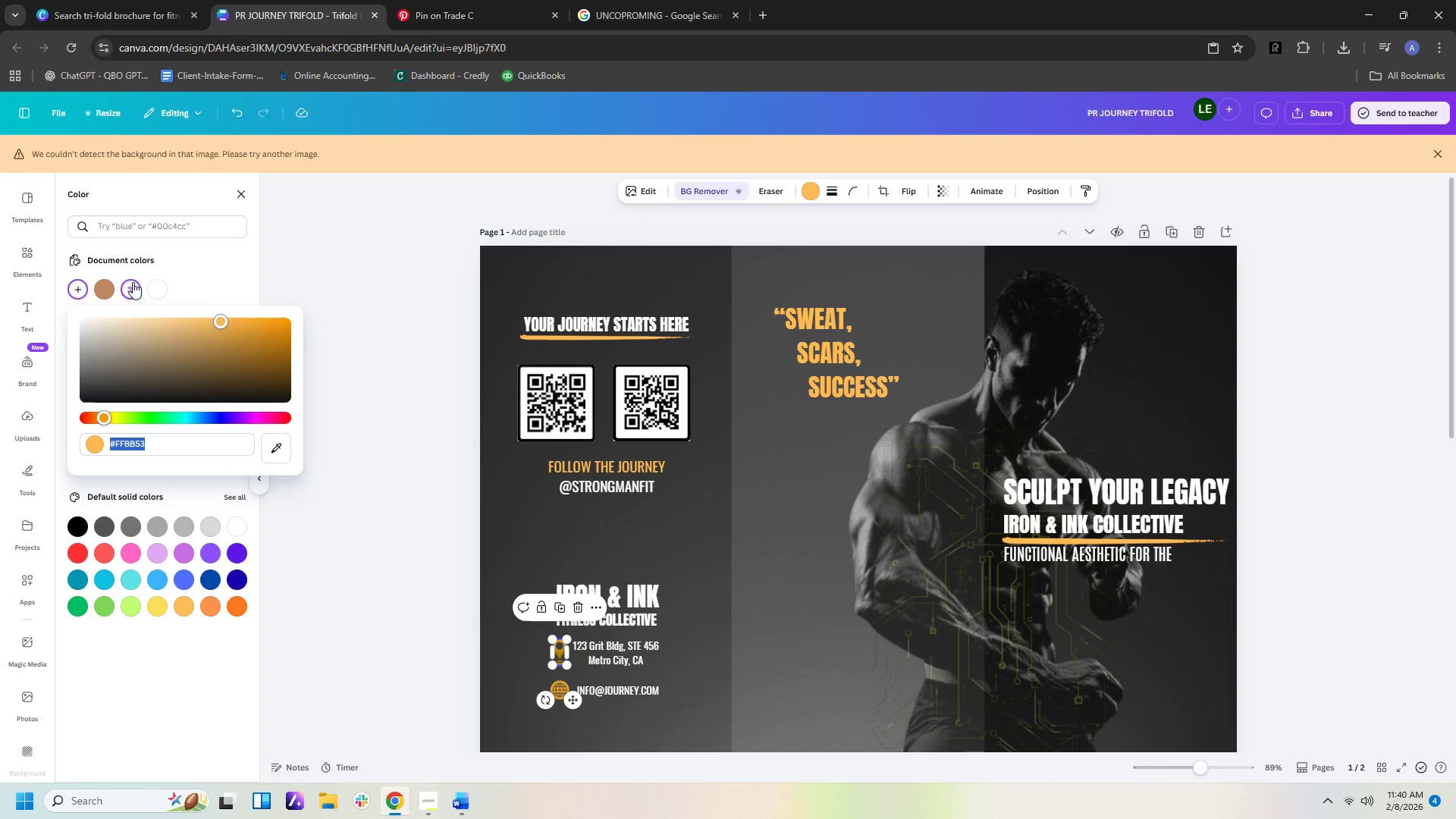 
left_click([370, 467])
 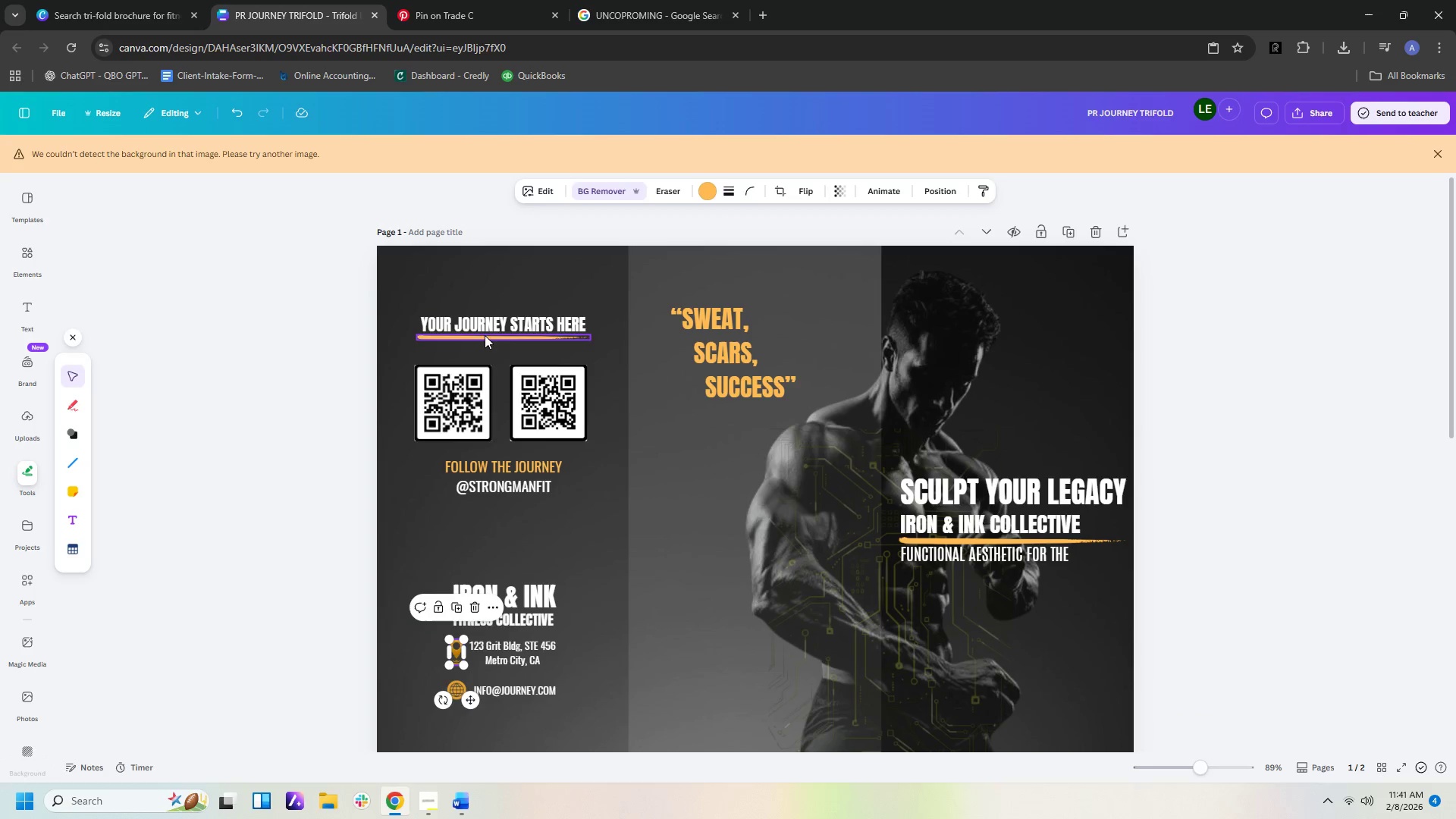 
double_click([485, 337])
 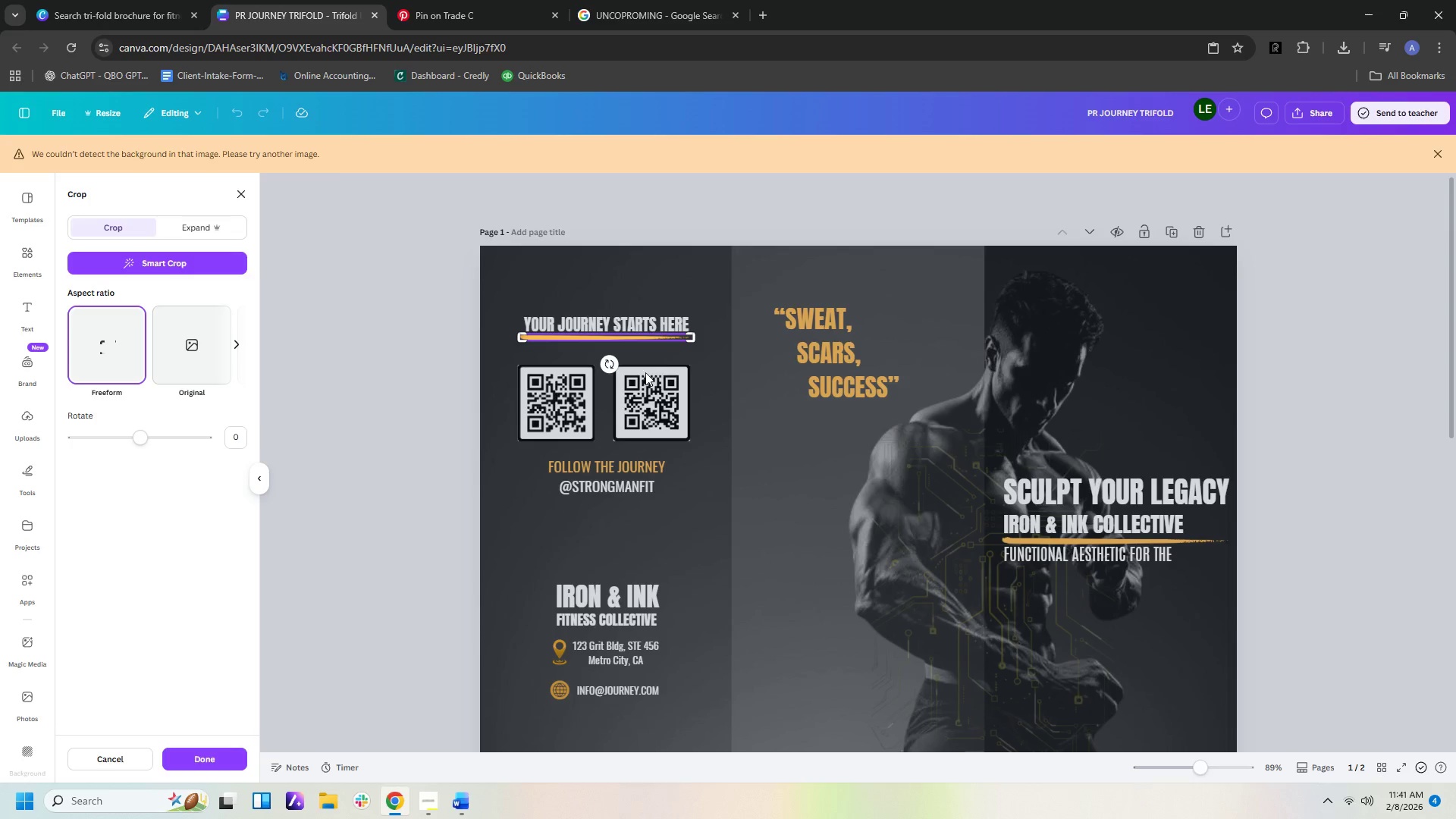 
left_click([633, 186])
 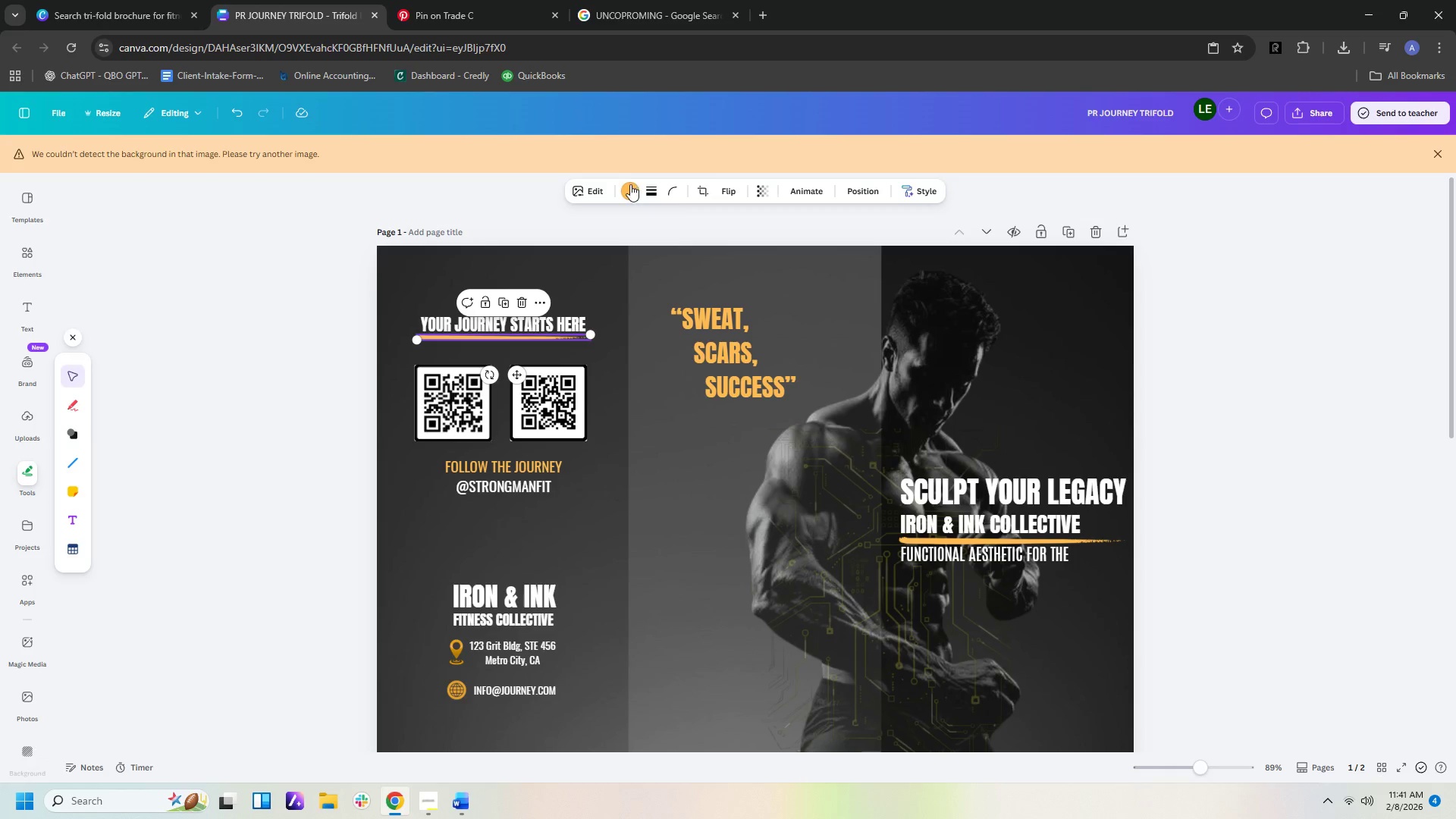 
left_click([630, 184])
 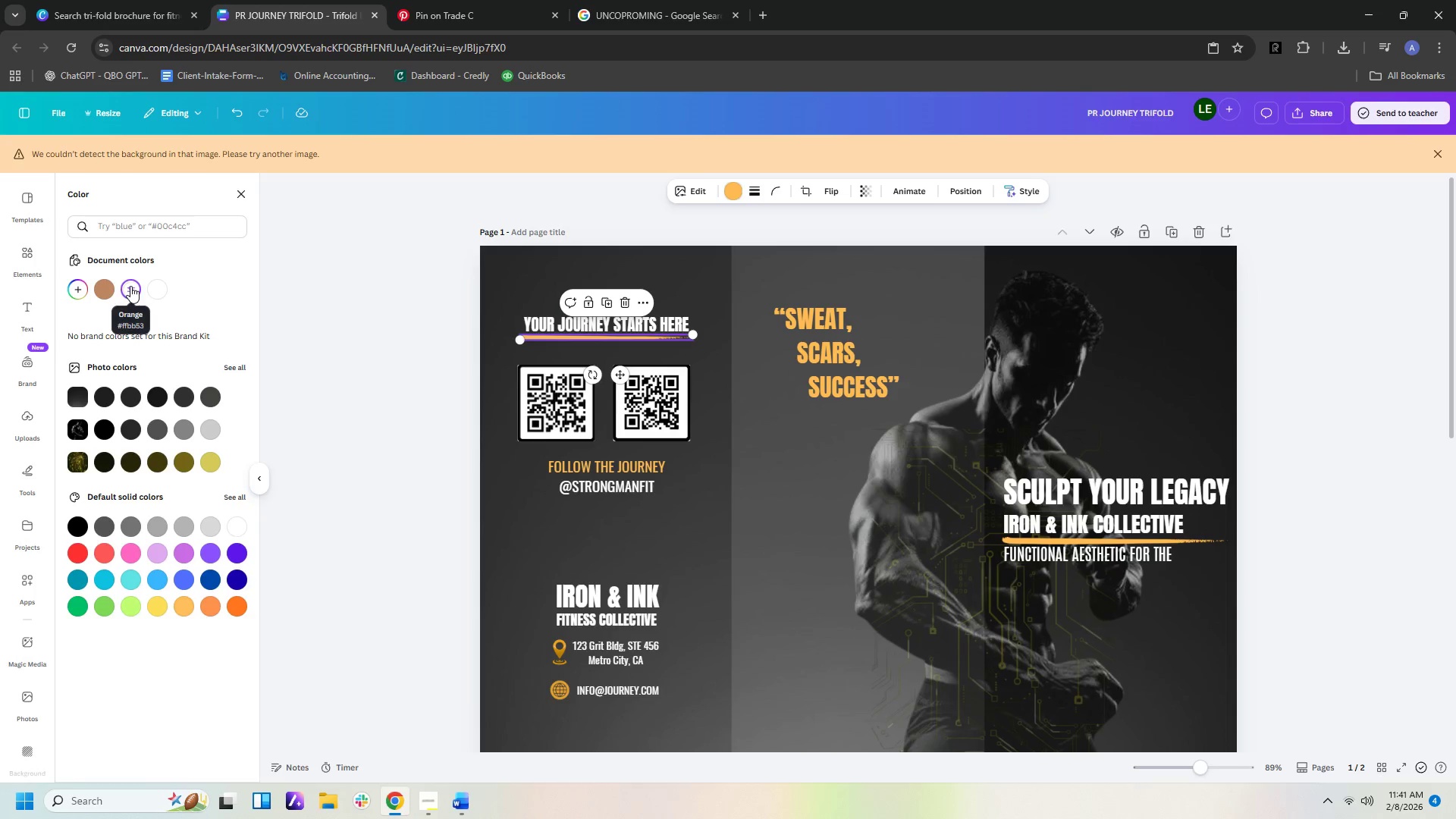 
left_click([130, 286])
 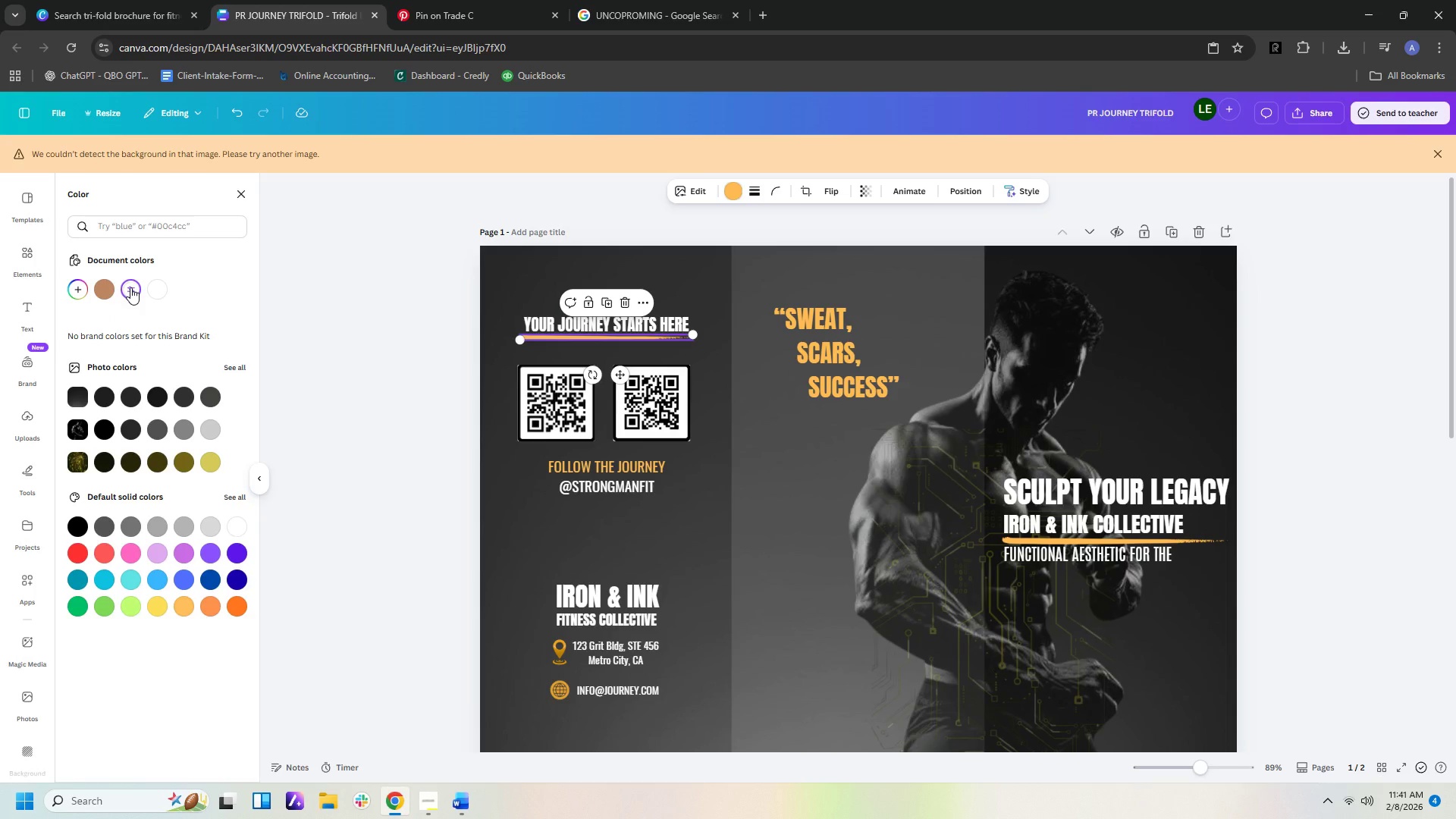 
left_click([130, 287])
 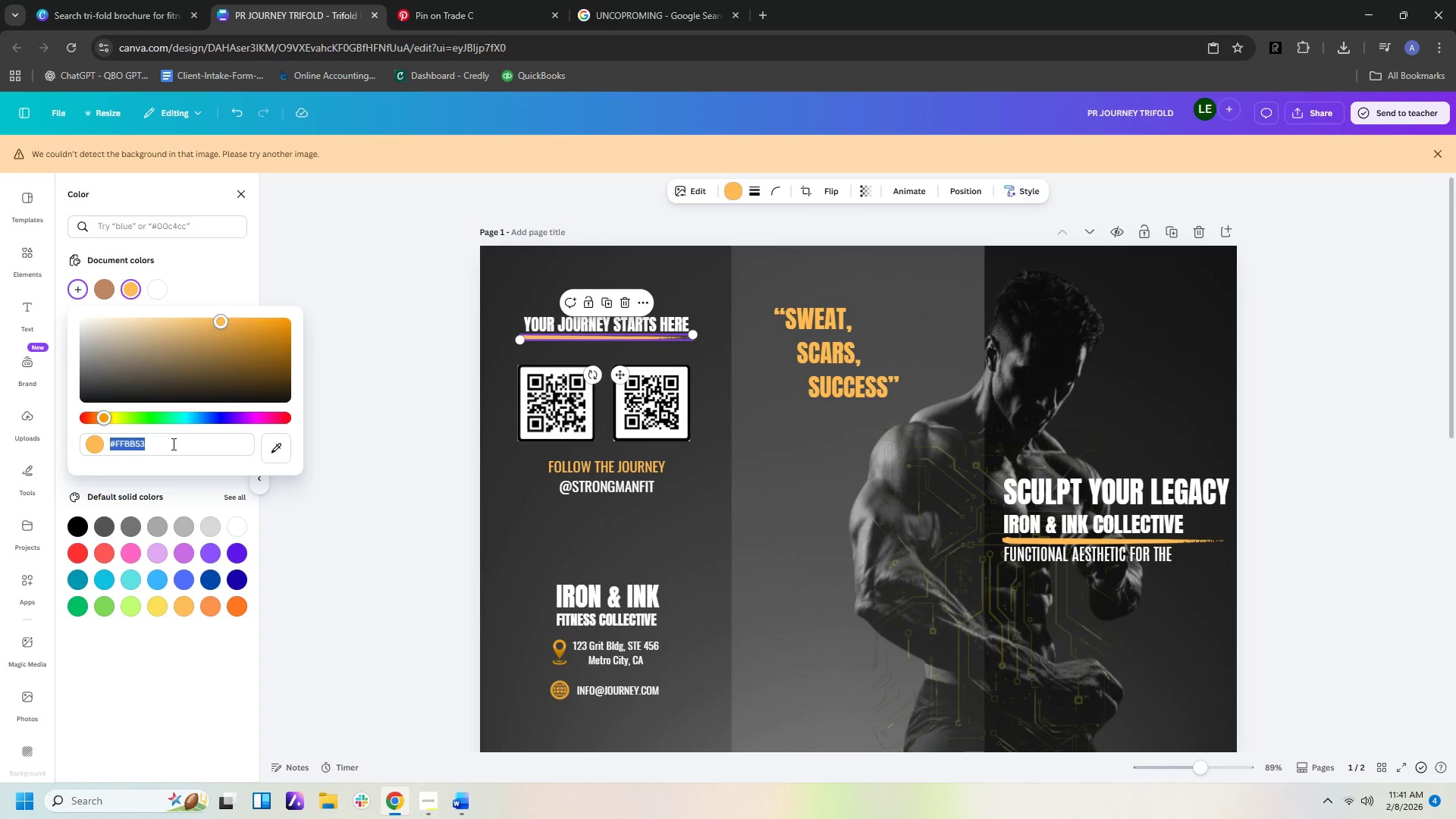 
left_click([172, 444])
 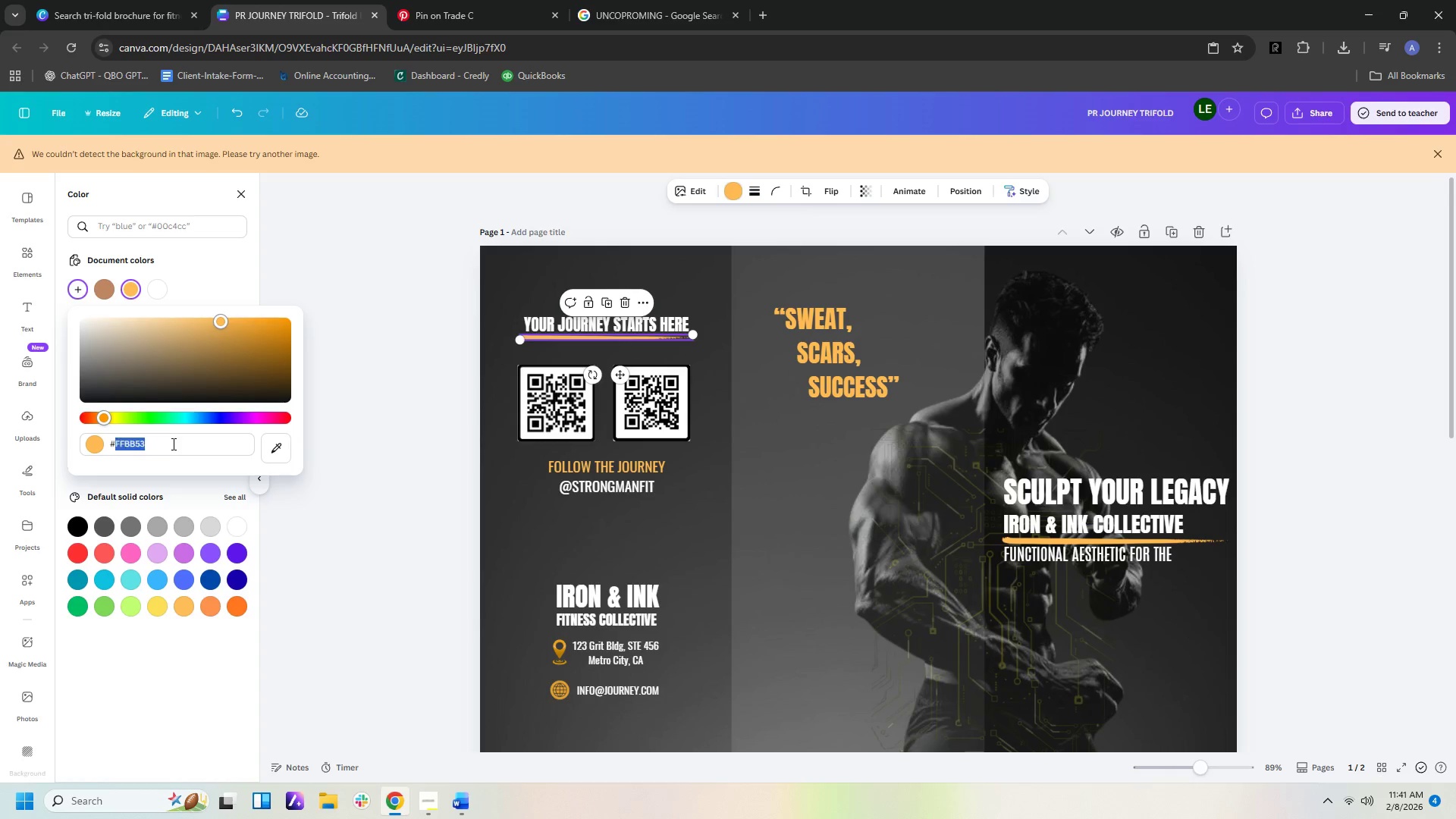 
left_click_drag(start_coordinate=[172, 444], to_coordinate=[110, 446])
 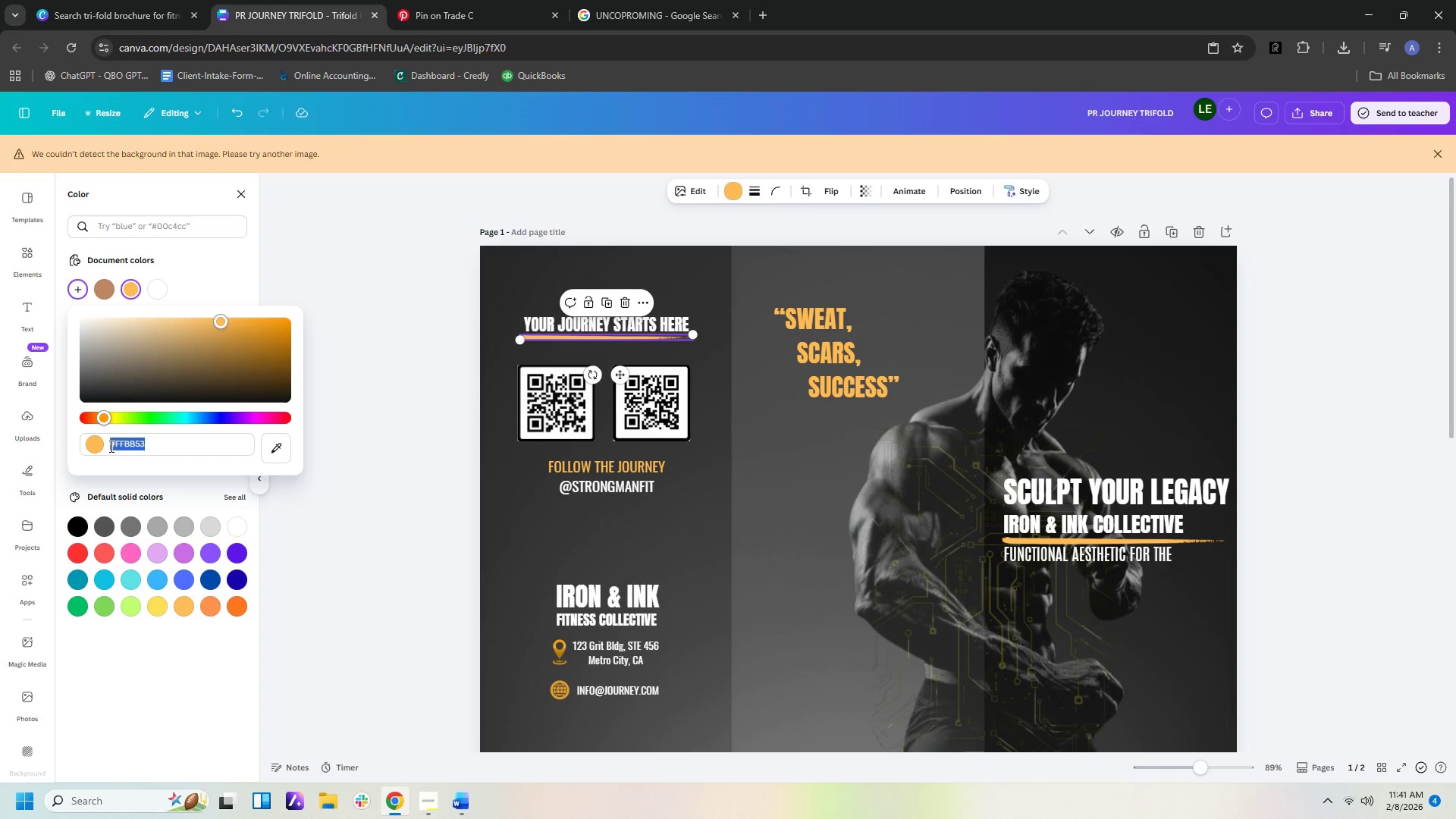 
key(Control+C)
 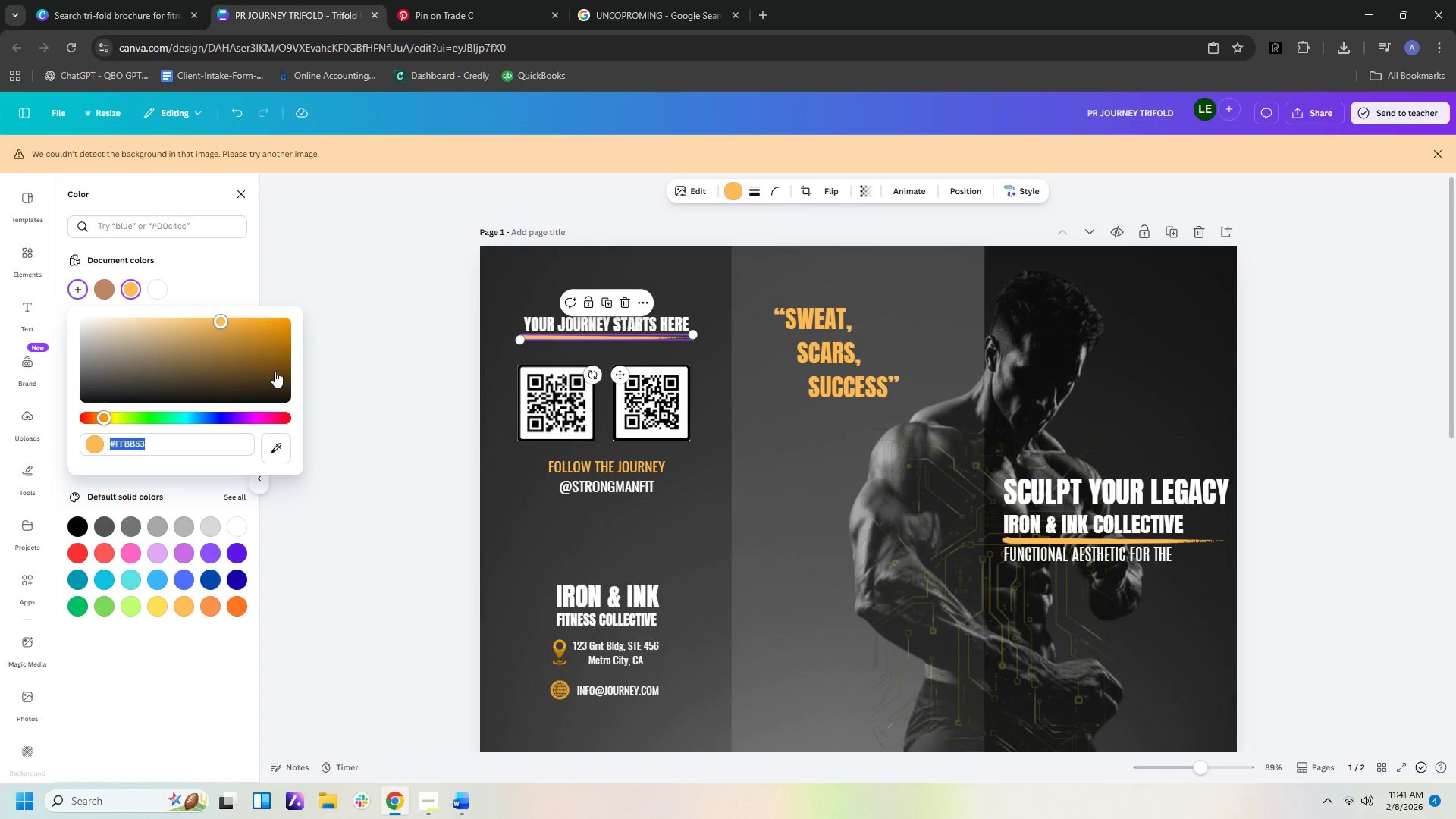 
key(Control+C)
 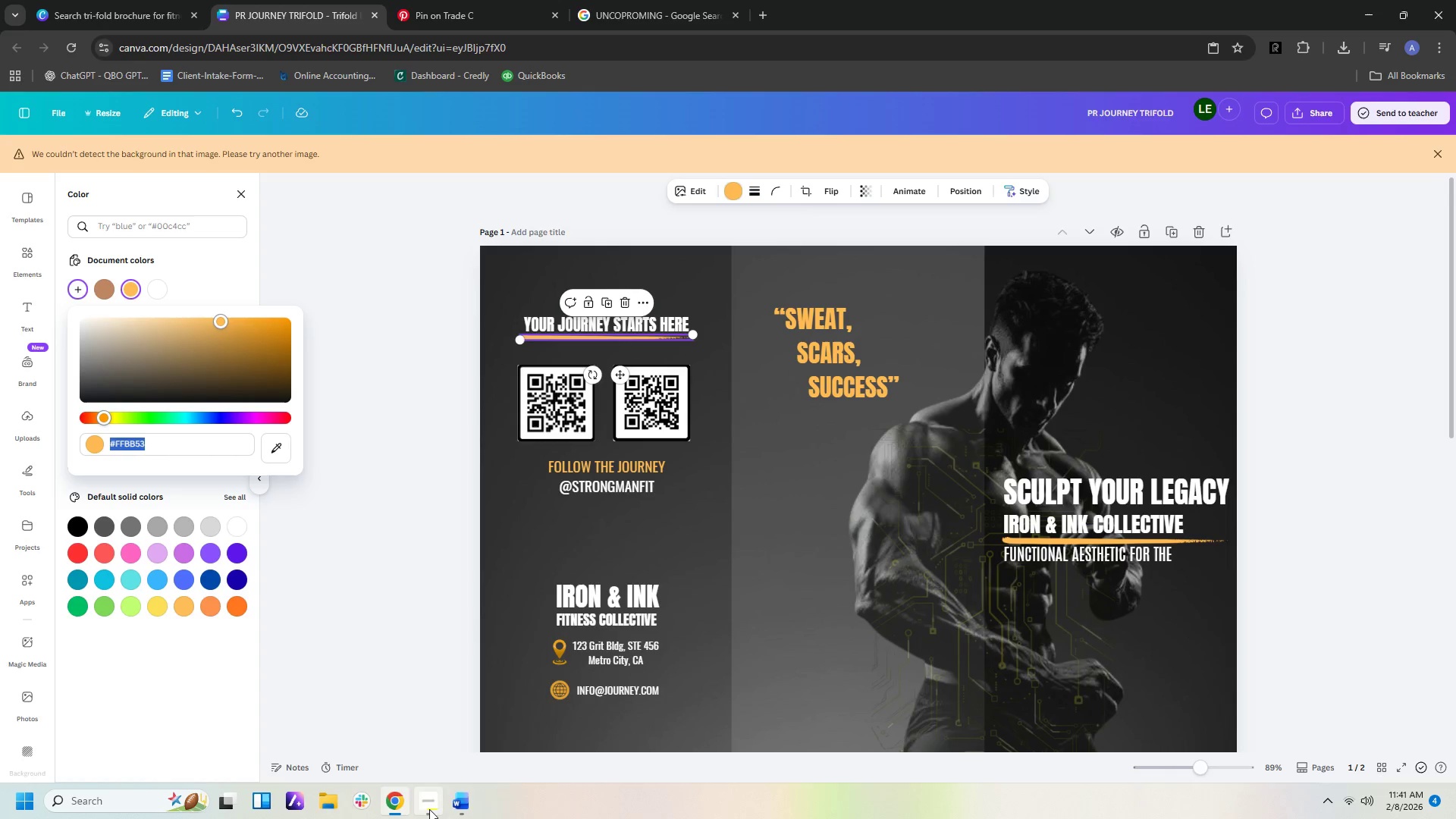 
left_click([462, 809])
 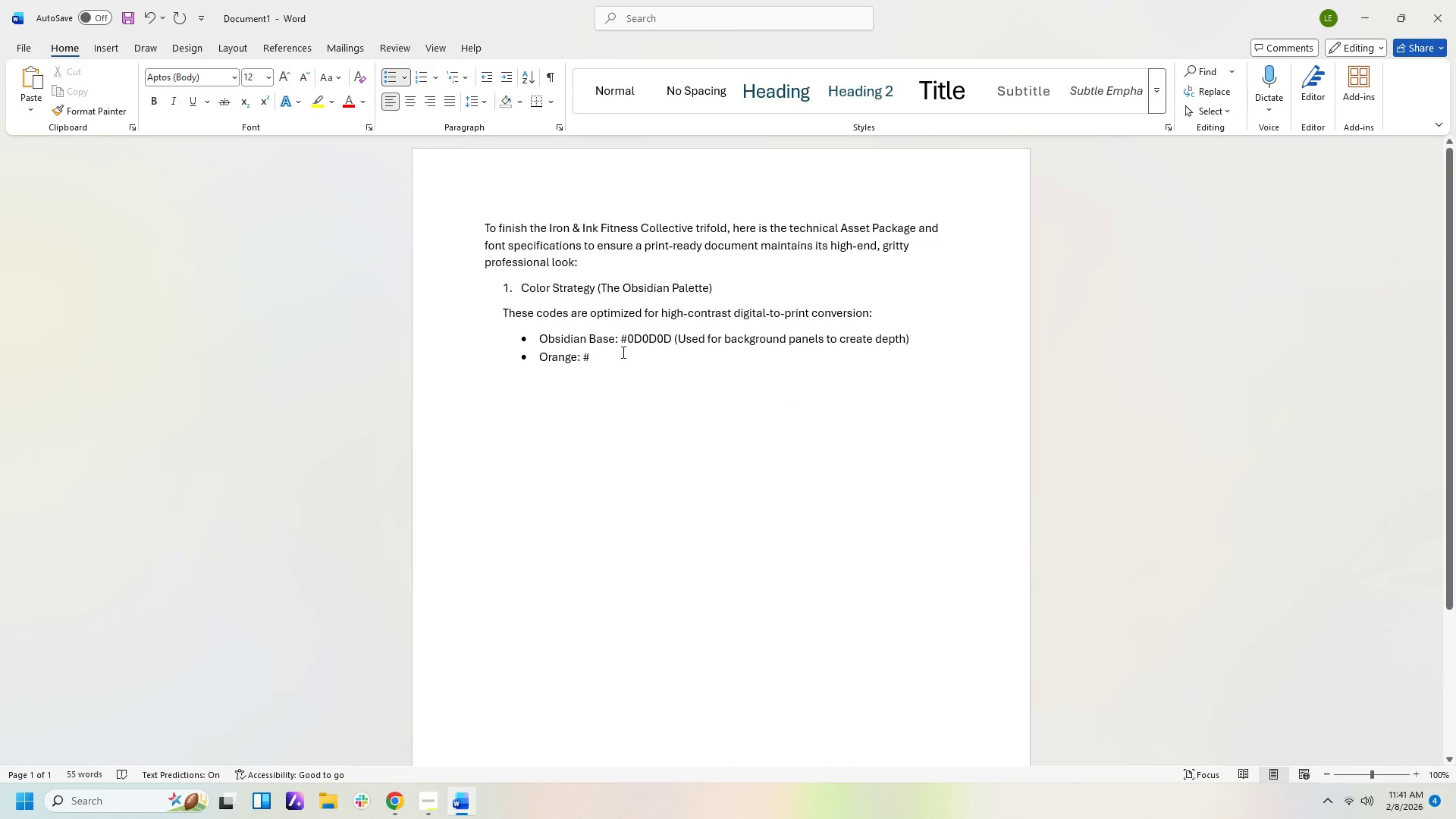 
left_click([622, 352])
 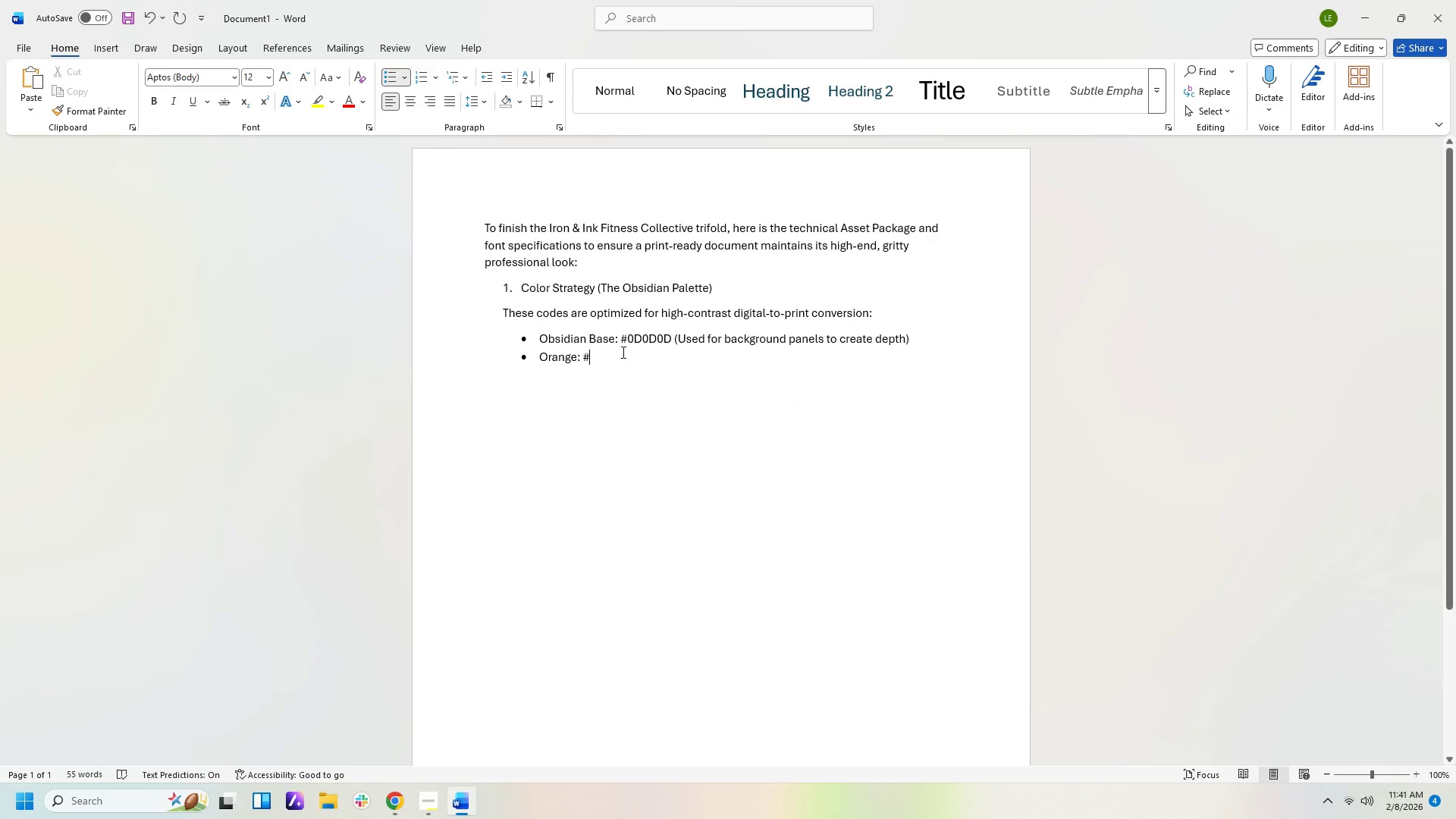 
key(Control+V)
 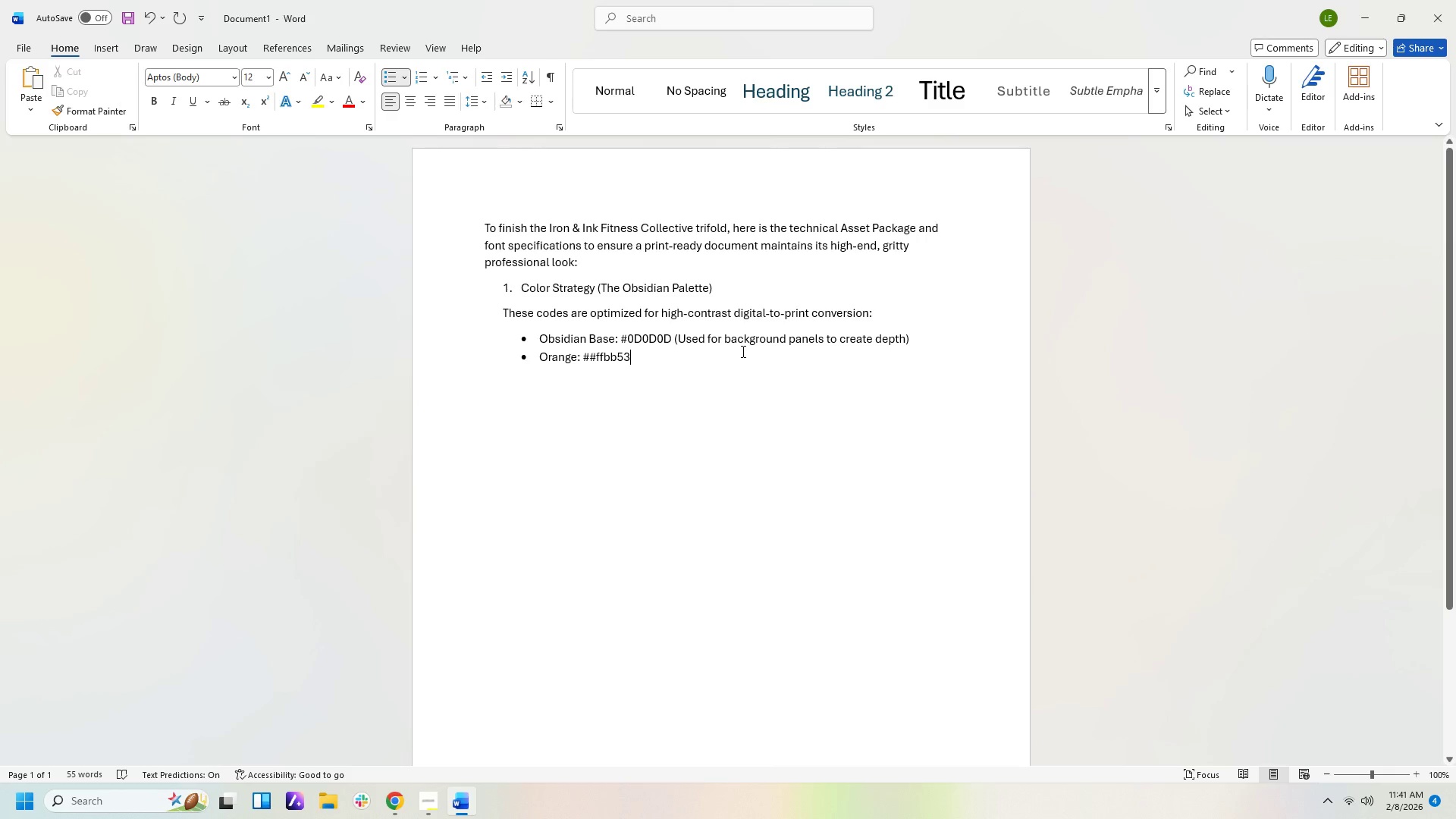 
key(Space)
 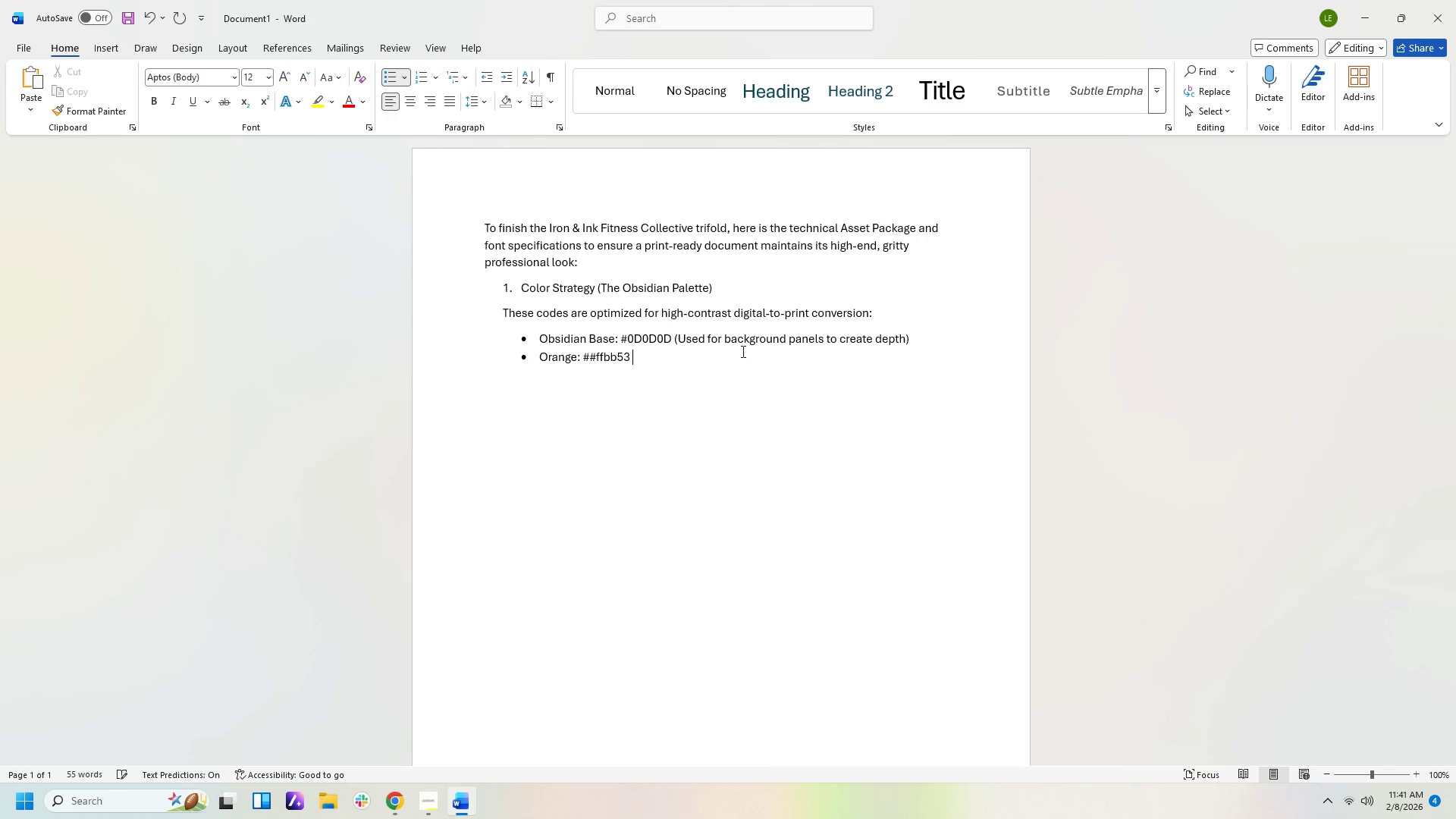 
key(Shift+9)
 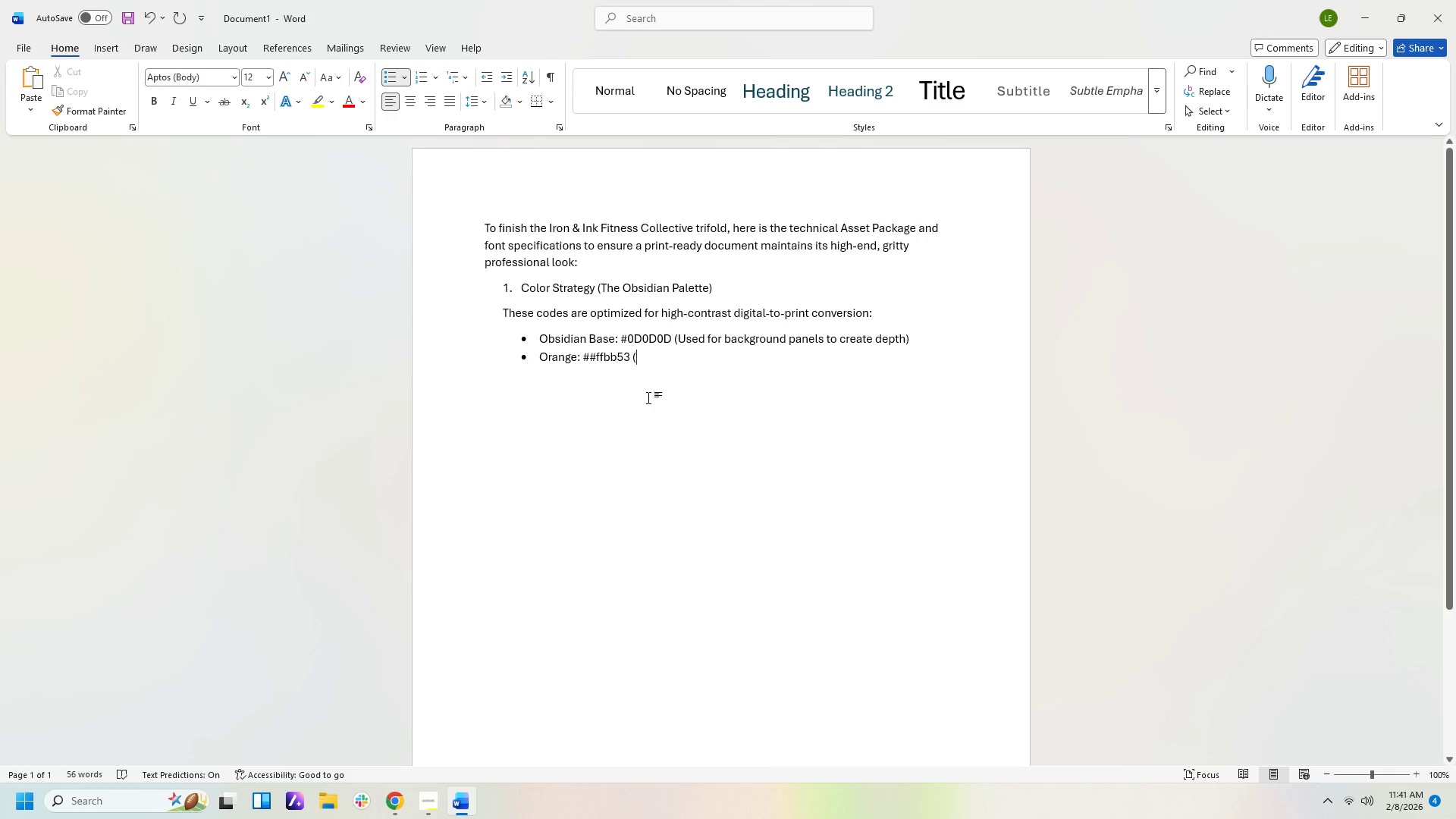 
wait(10.91)
 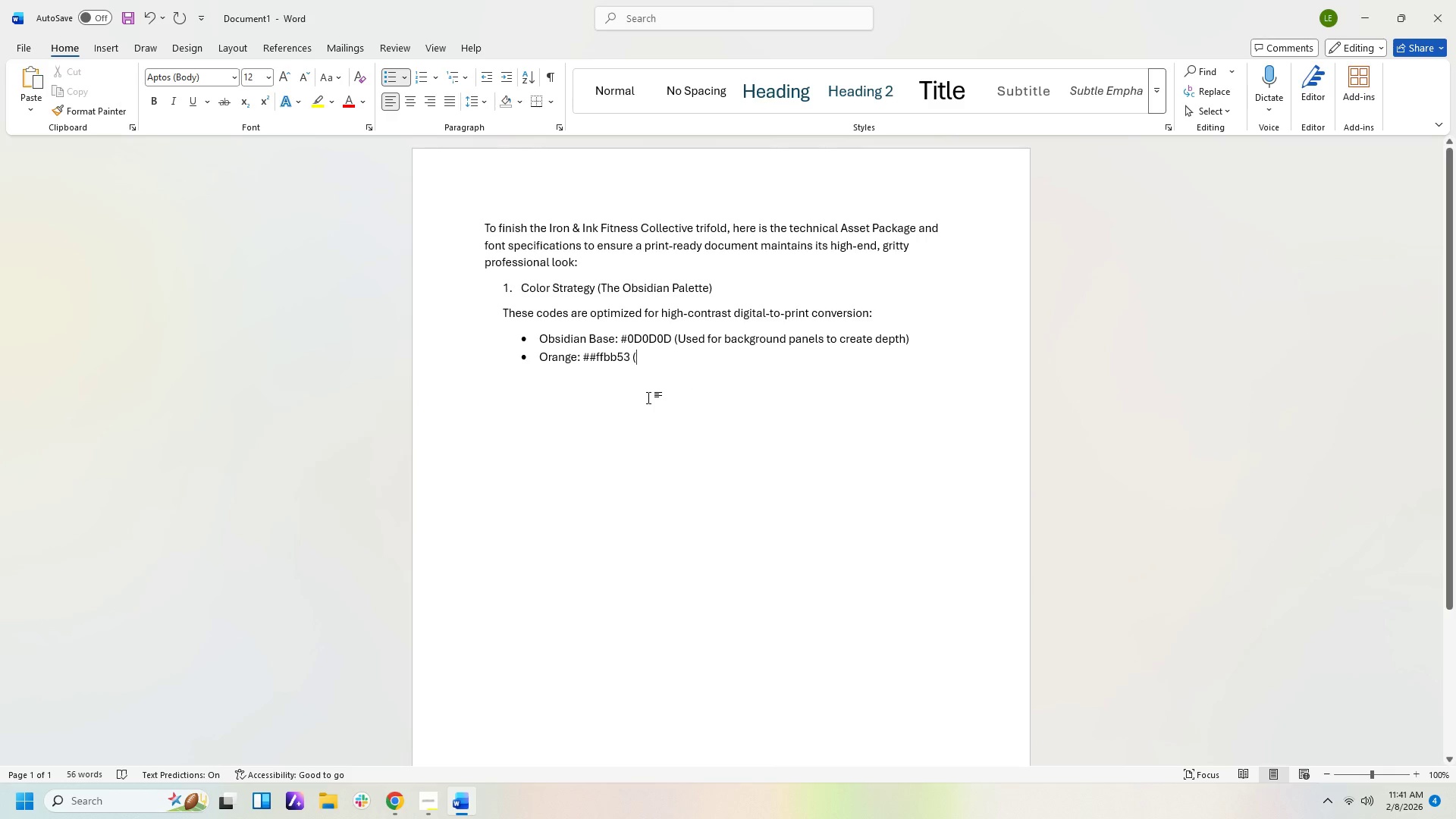 
type(USe)
key(Backspace)
type(ed for )
 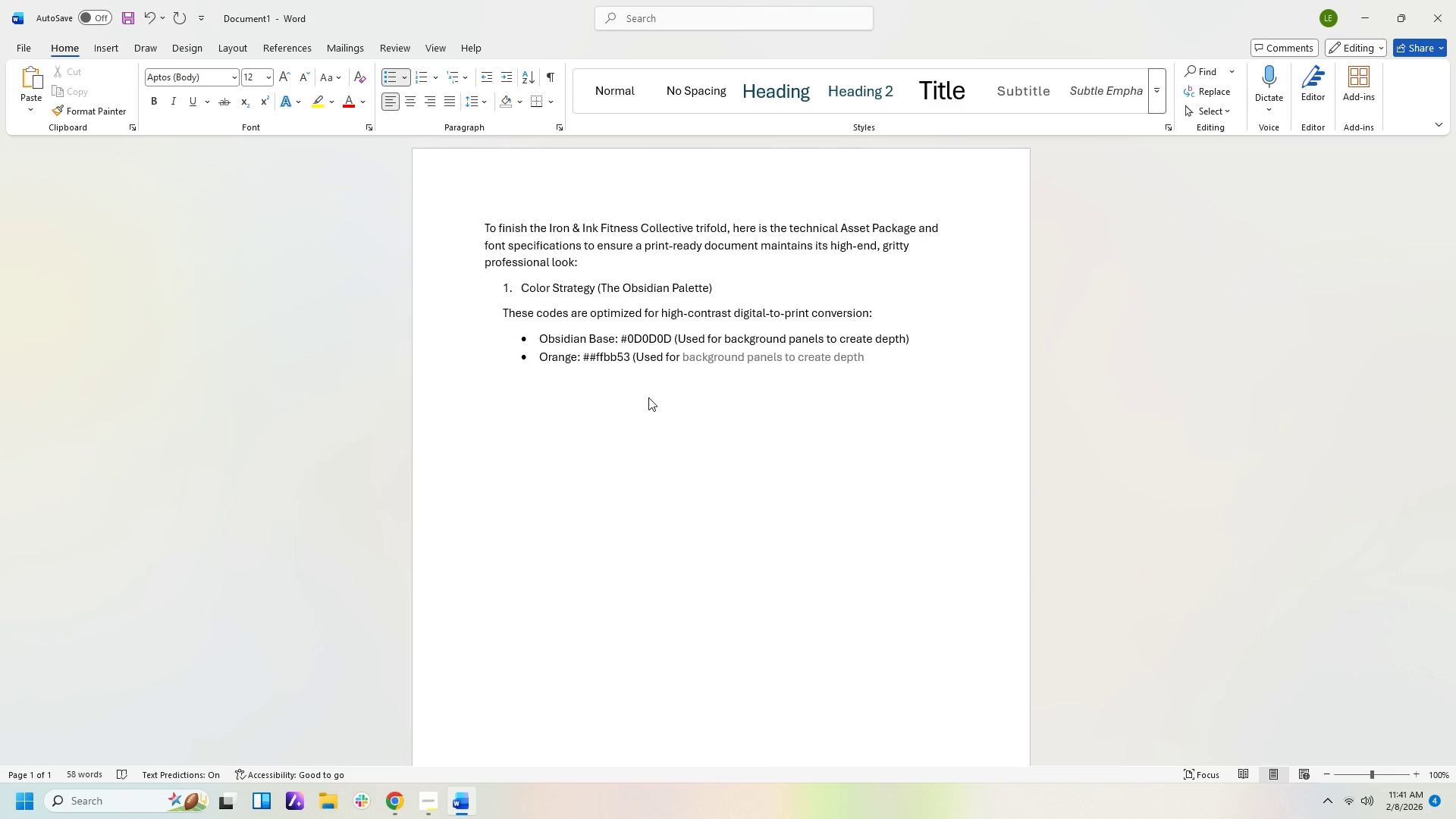 
scroll: coordinate [638, 391], scroll_direction: up, amount: 2.0
 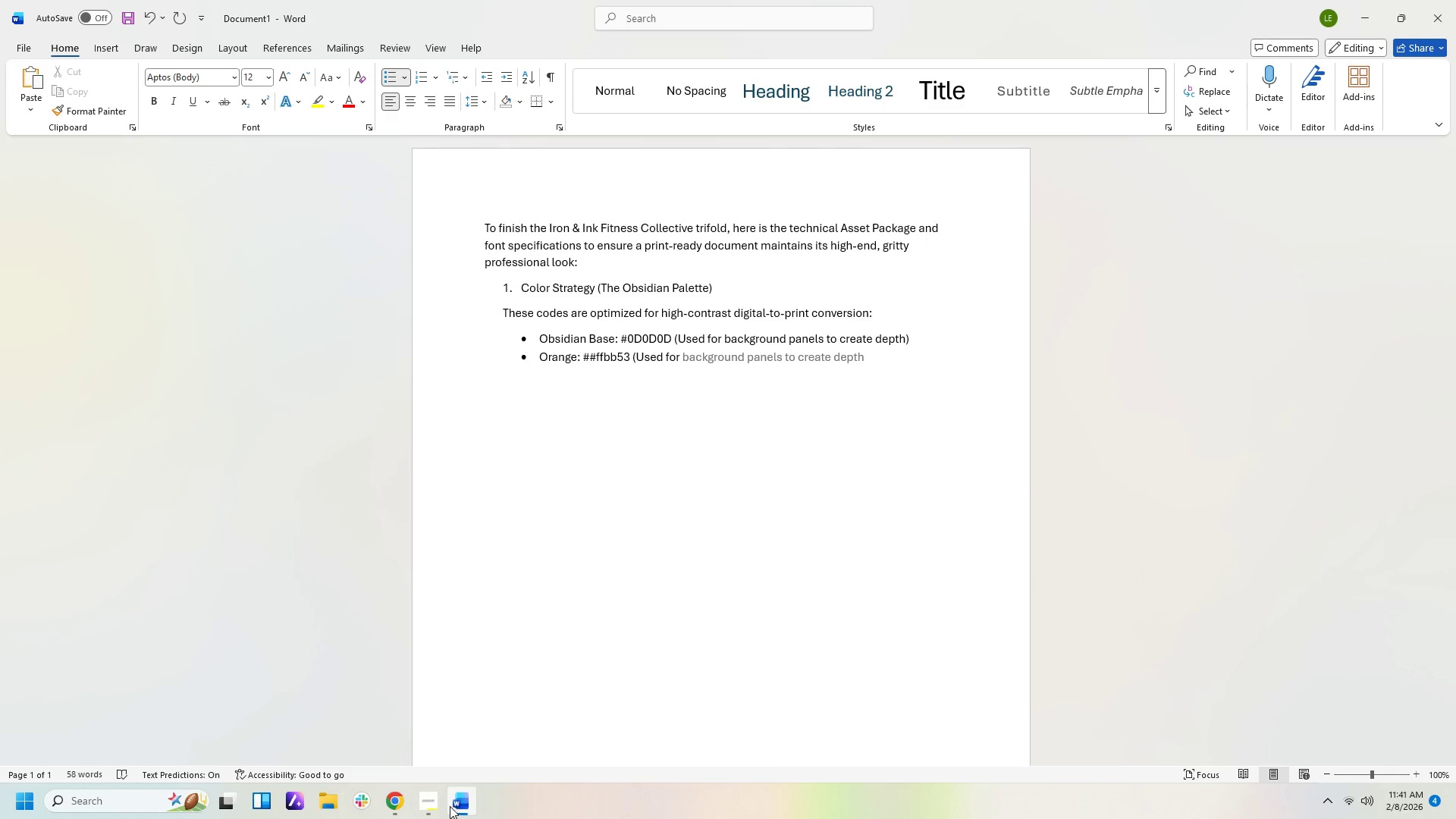 
left_click([456, 803])
 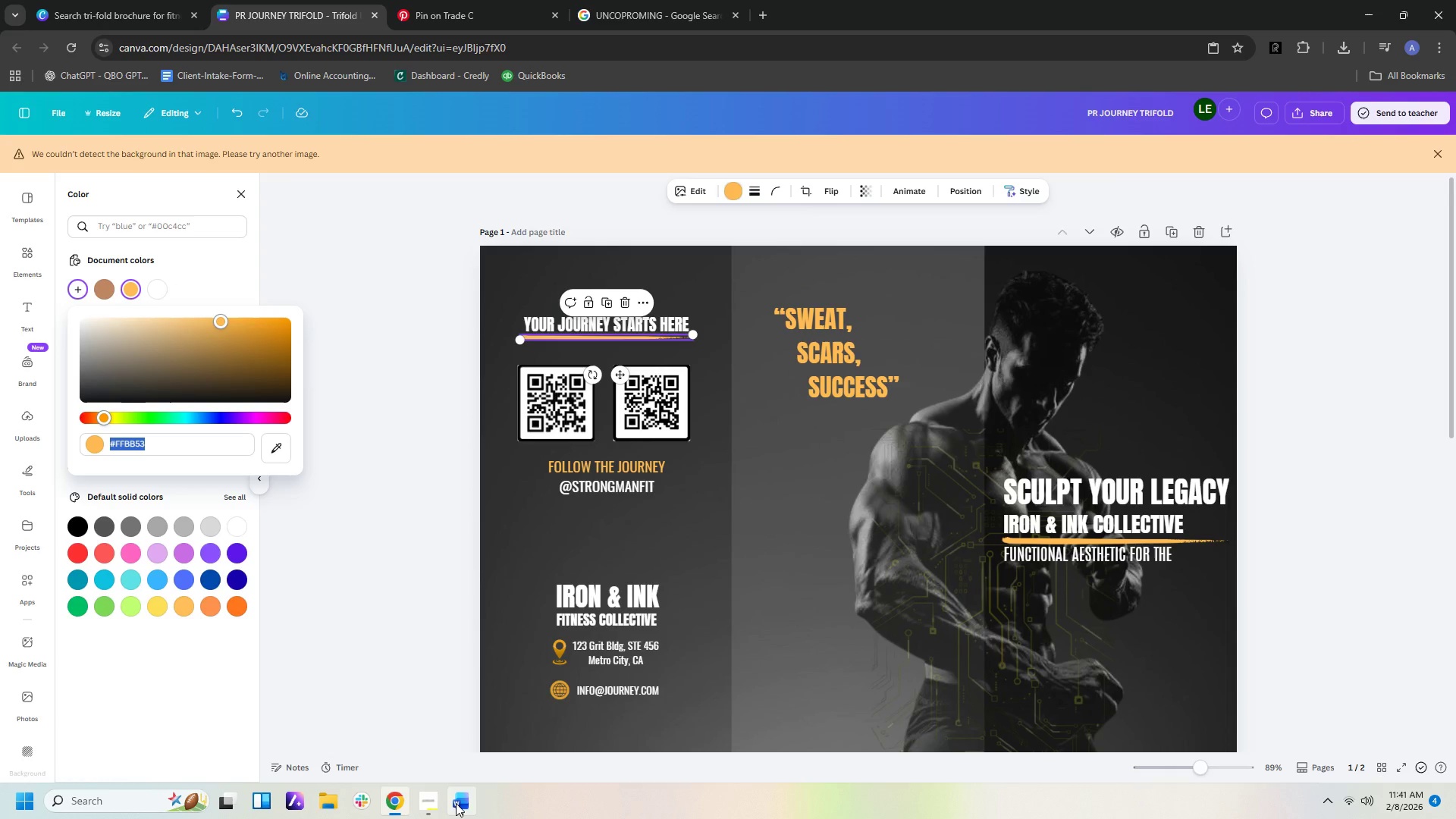 
left_click([456, 803])
 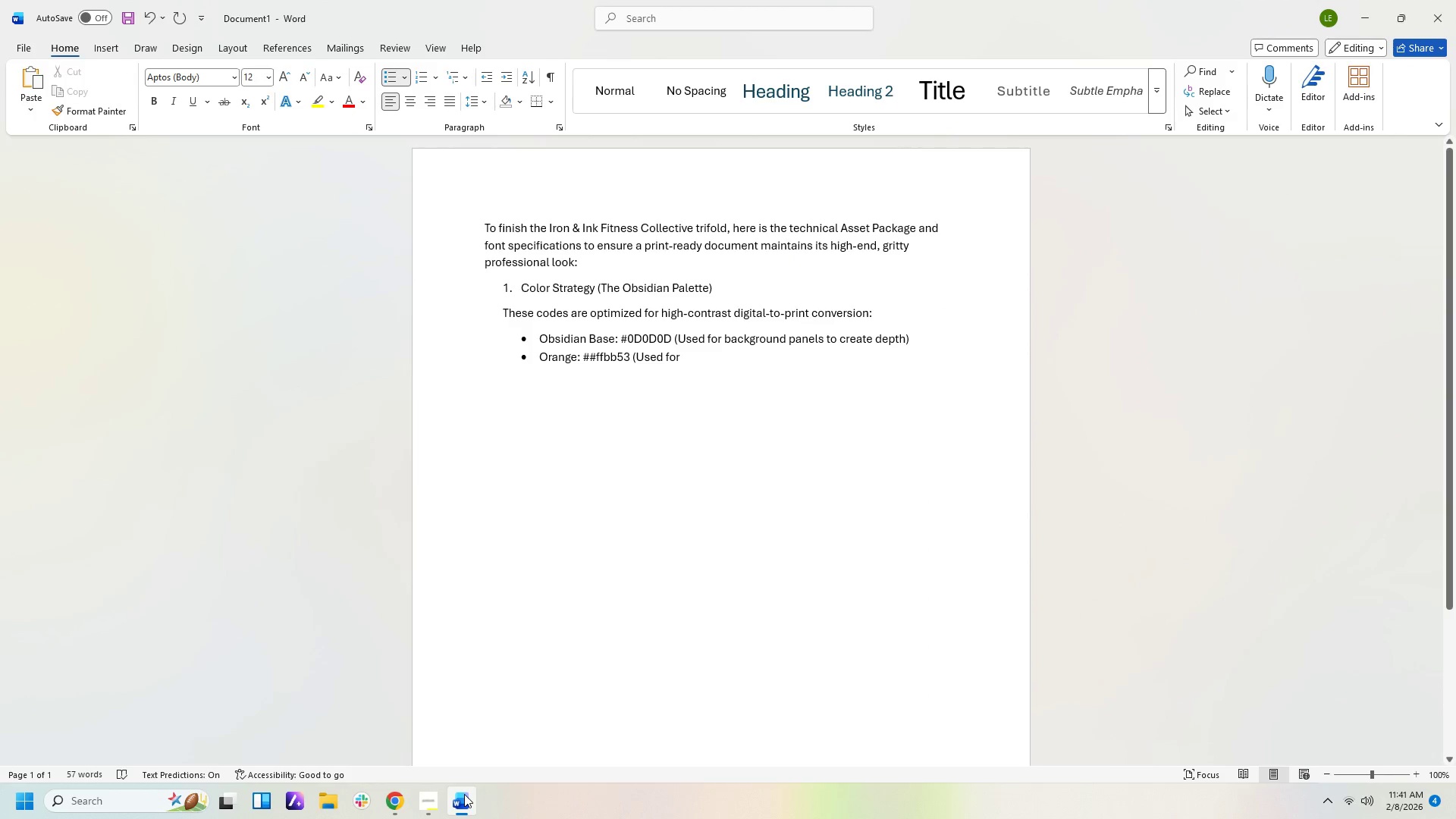 
wait(5.62)
 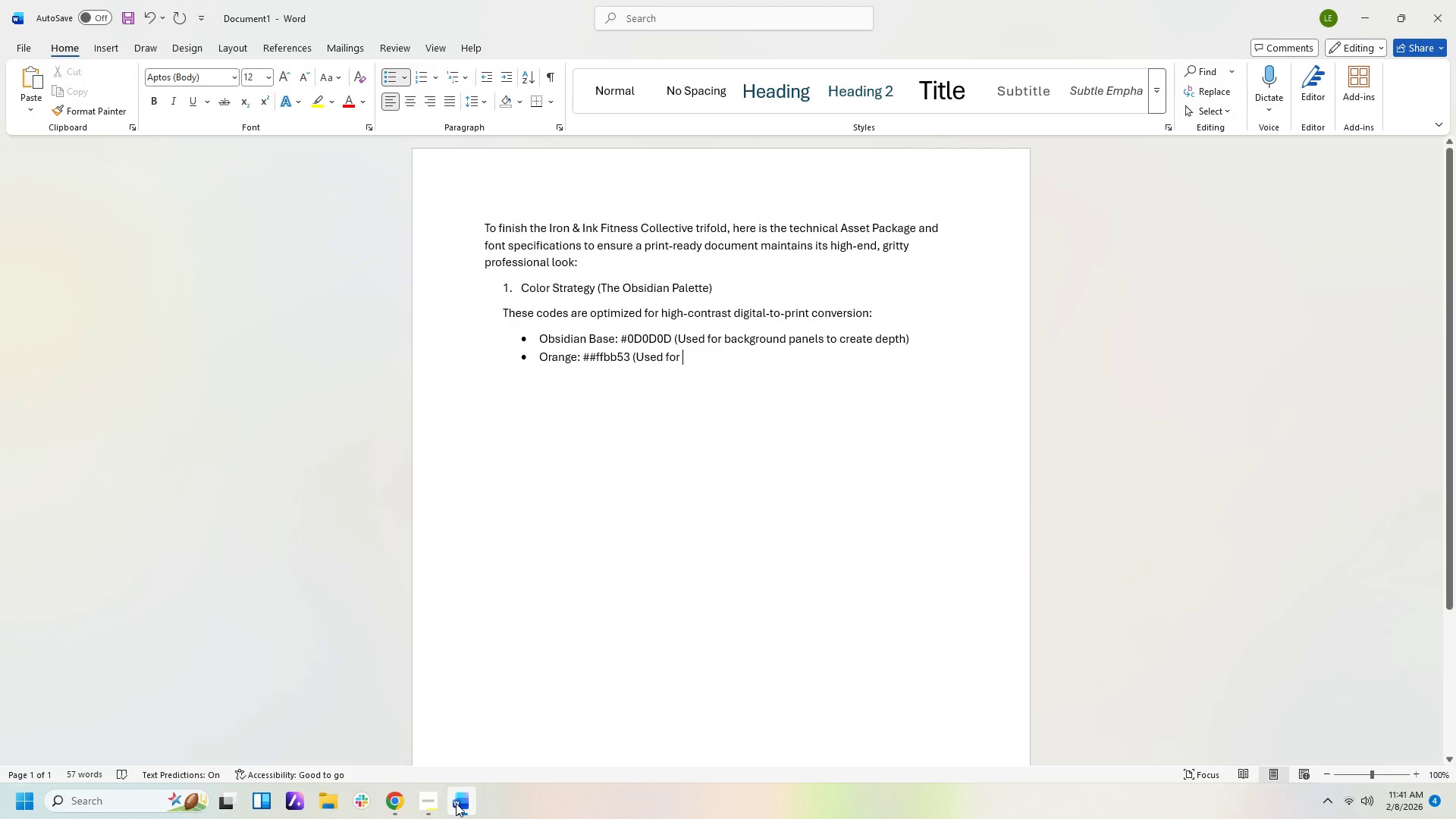 
type(sub-headline )
 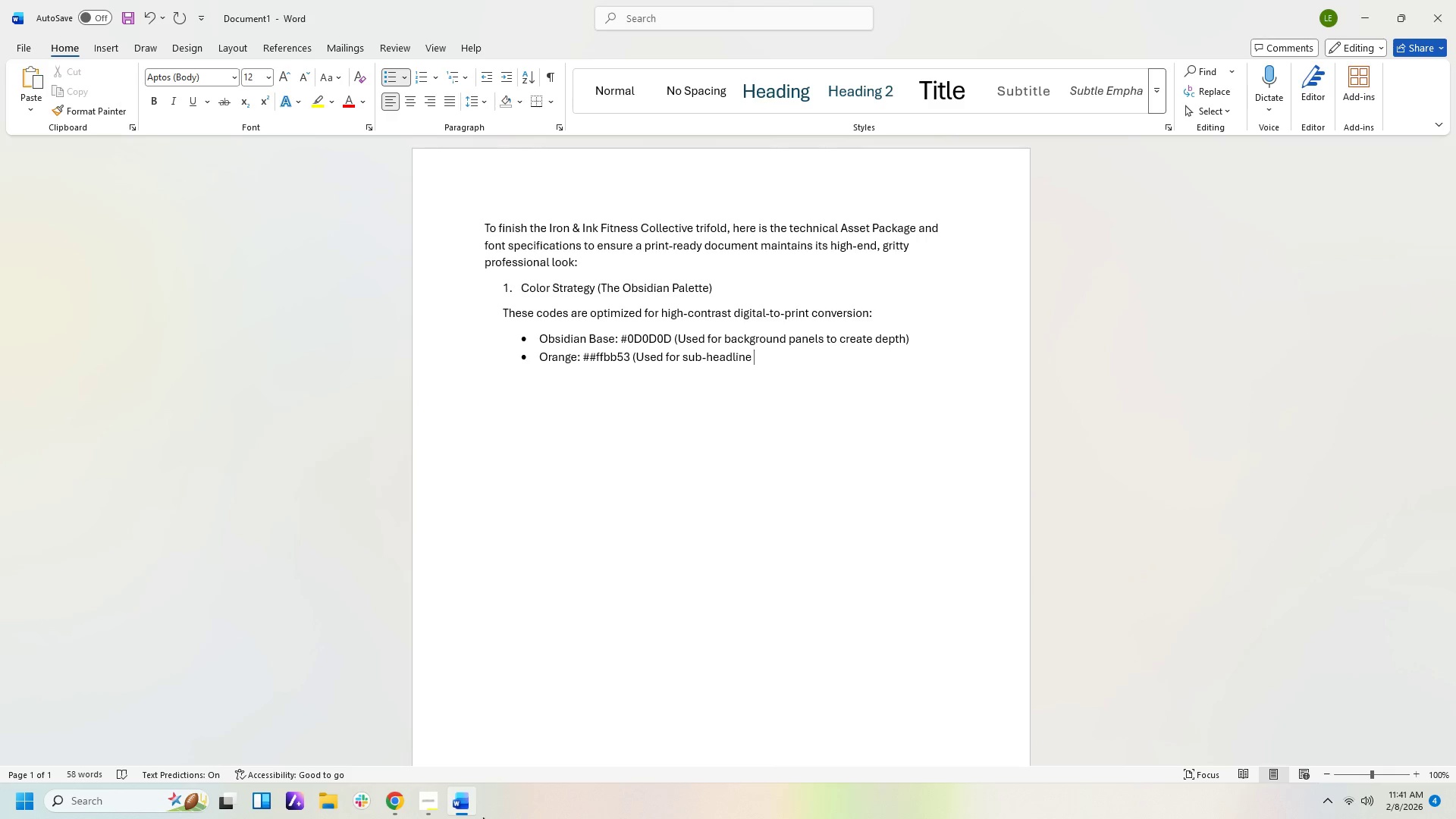 
left_click([469, 806])
 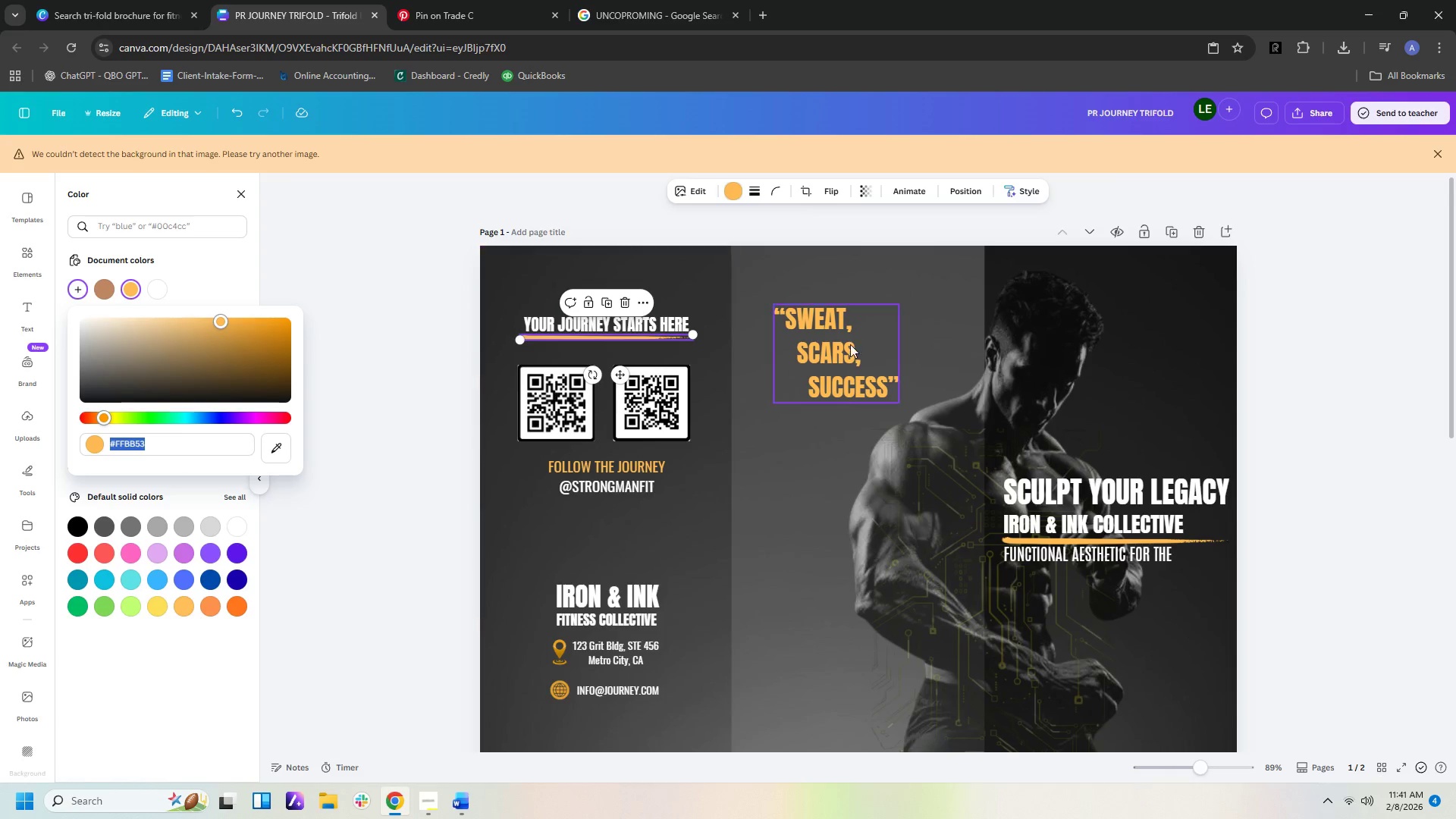 
left_click([876, 340])
 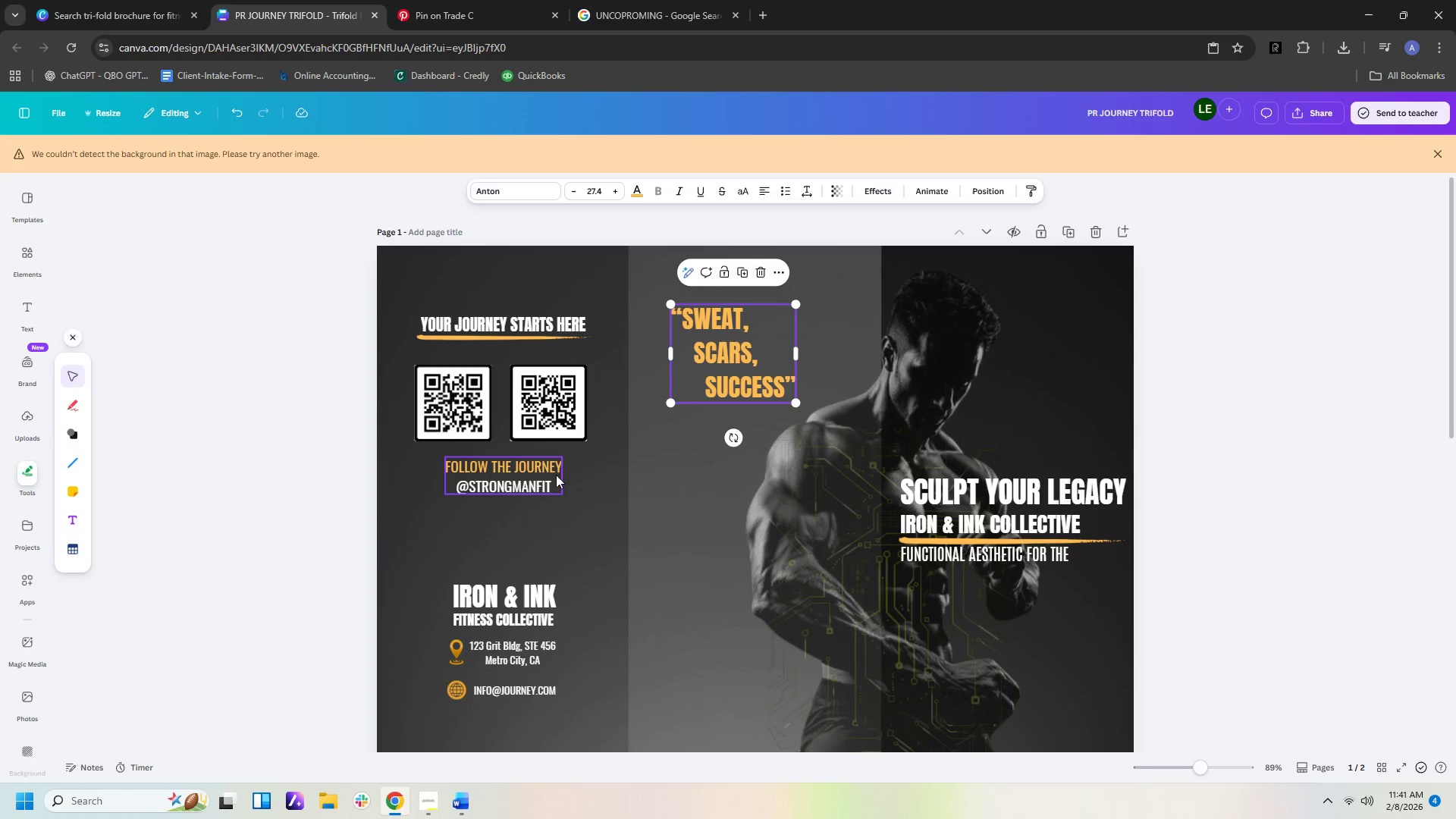 
left_click([554, 469])
 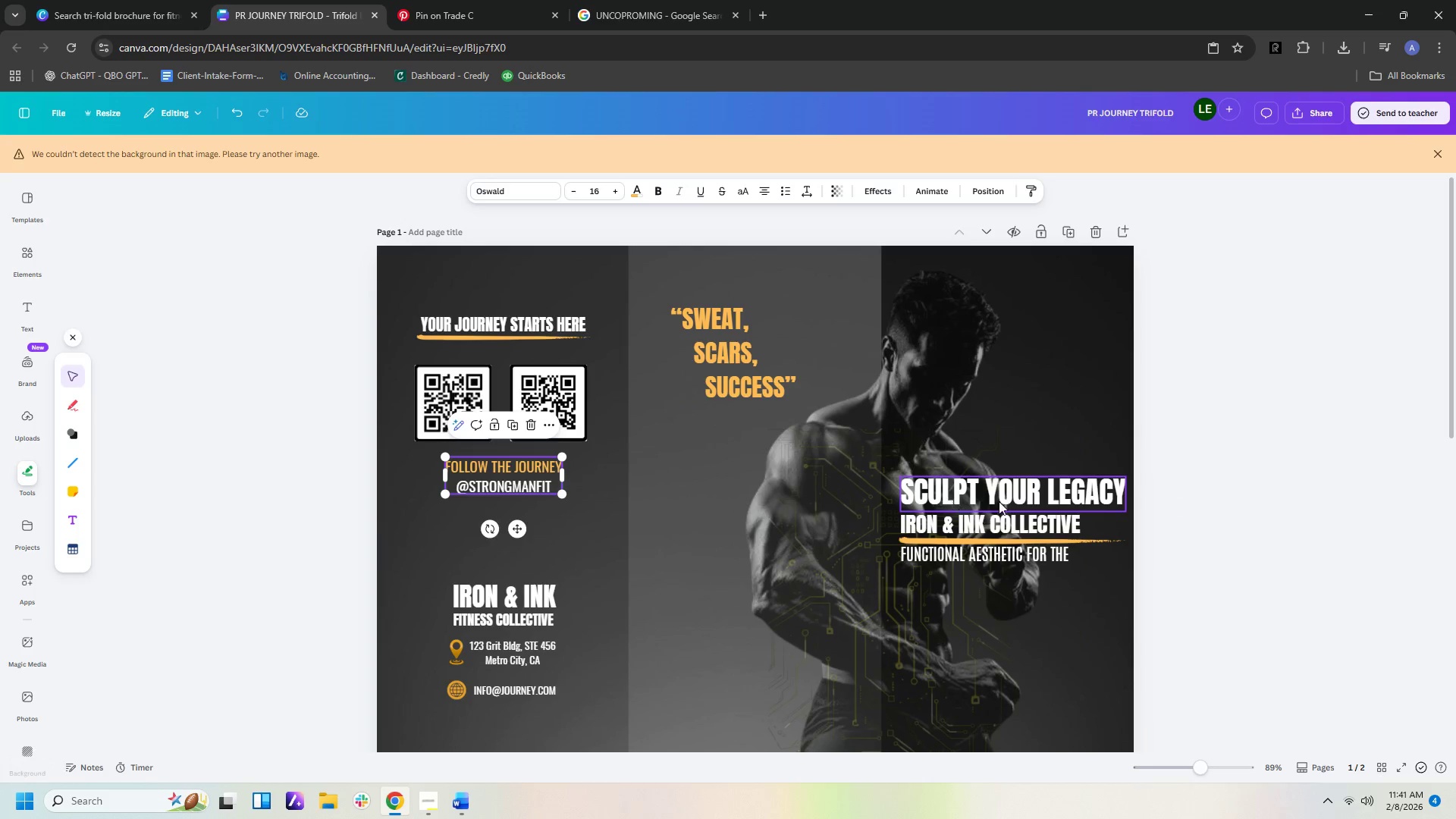 
scroll: coordinate [1020, 514], scroll_direction: down, amount: 7.0
 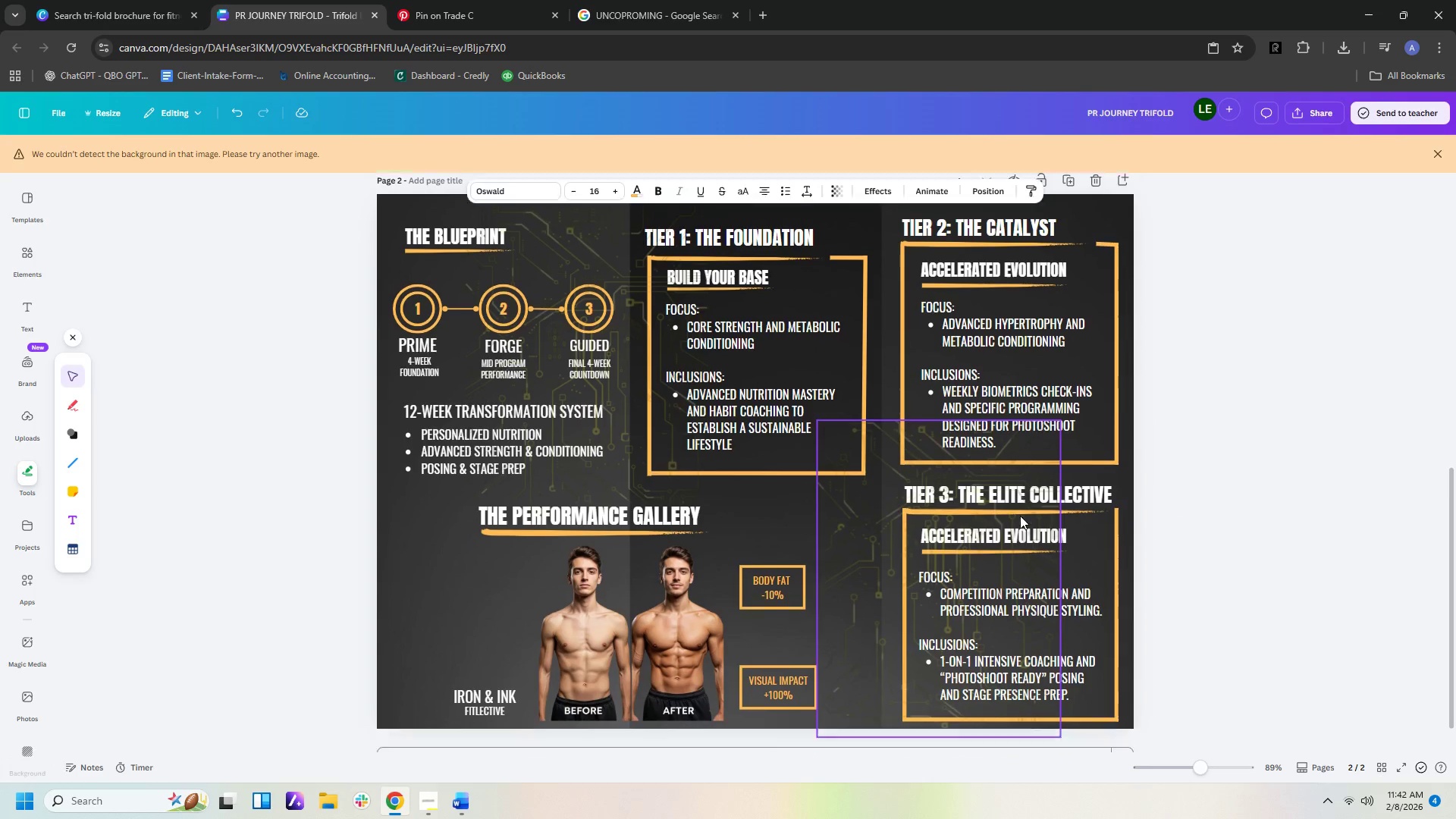 
mouse_move([1009, 491])
 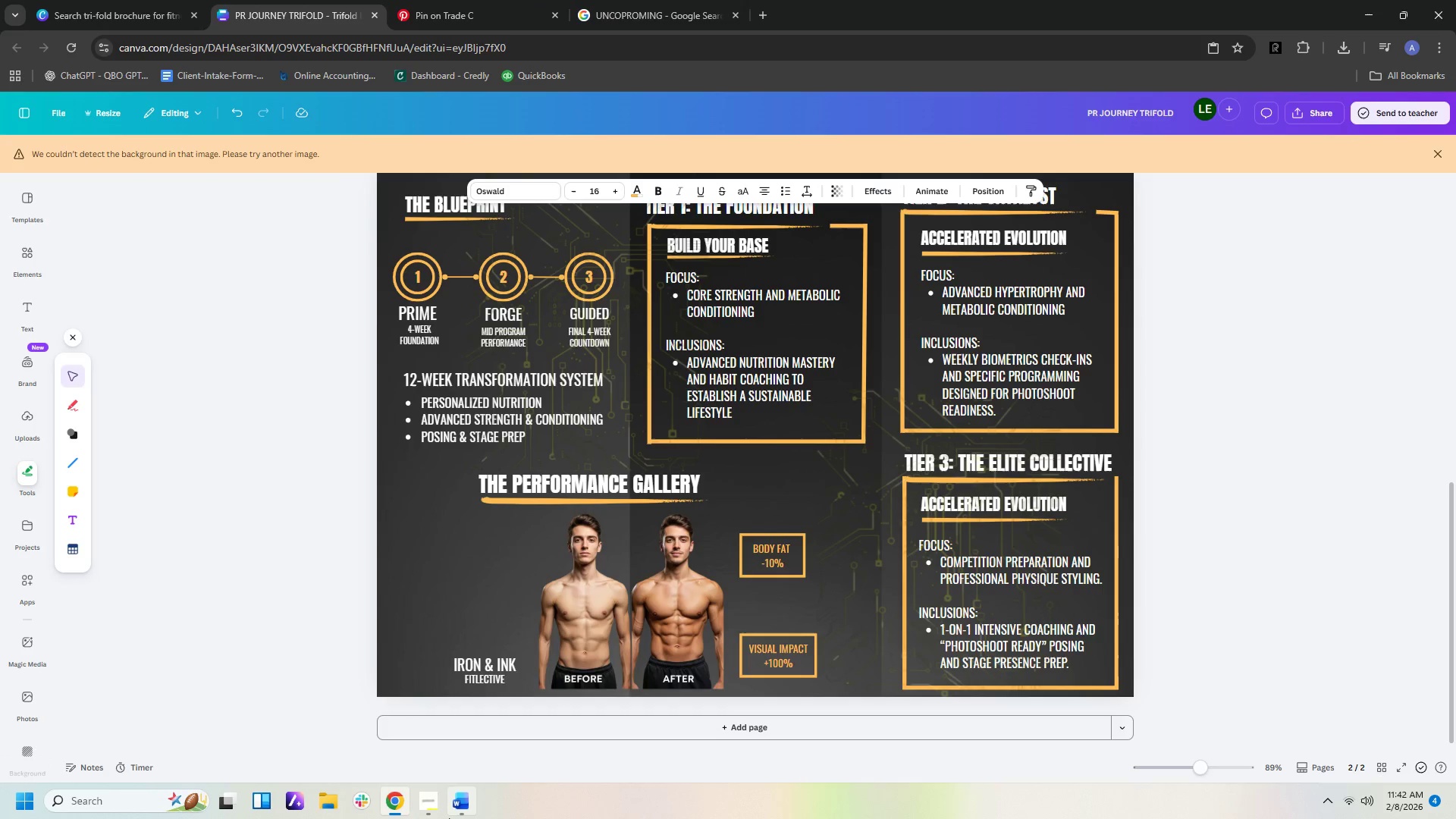 
left_click([457, 804])
 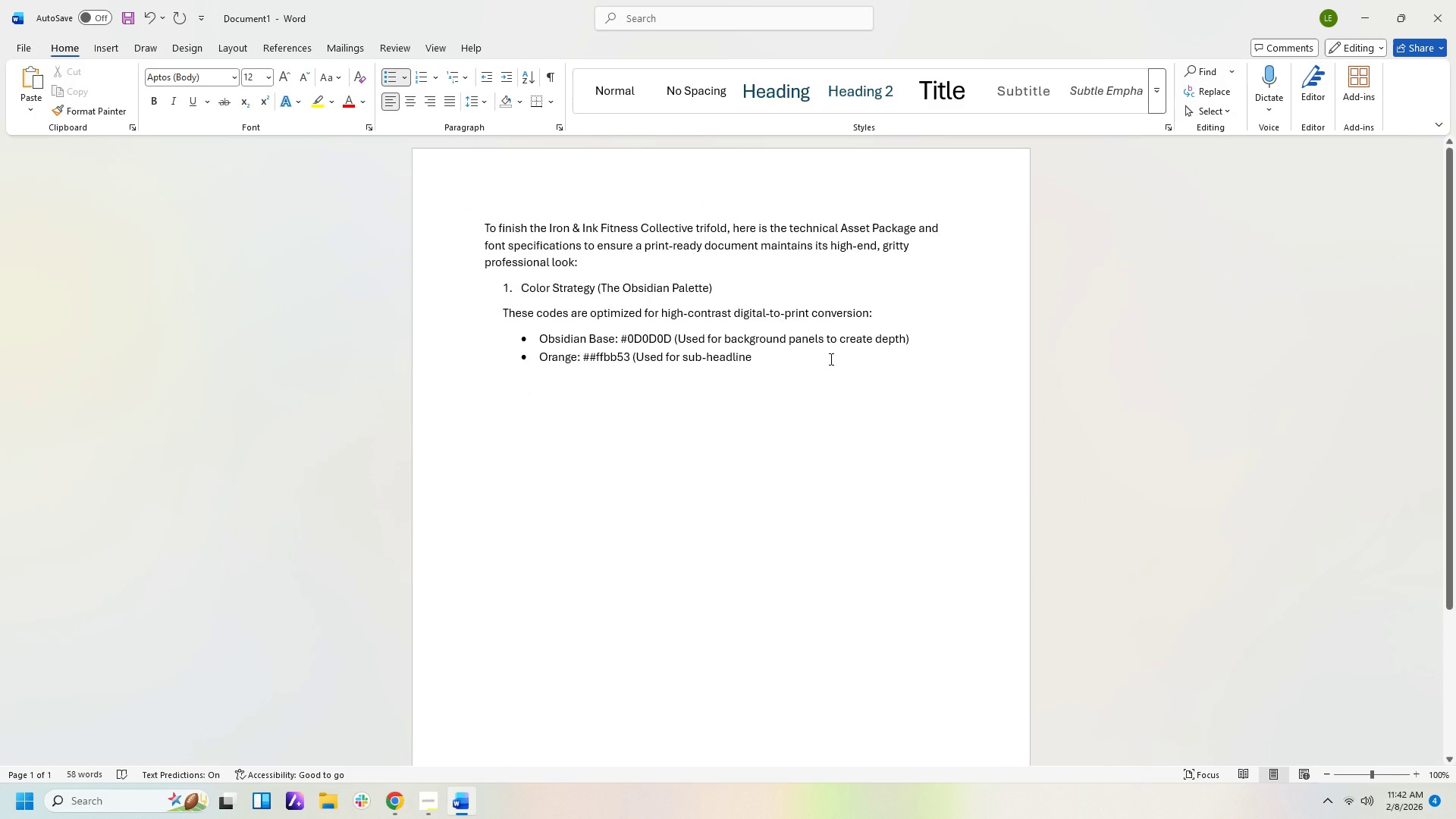 
key(Backspace)
type(s, lines, numbers and shapes))
 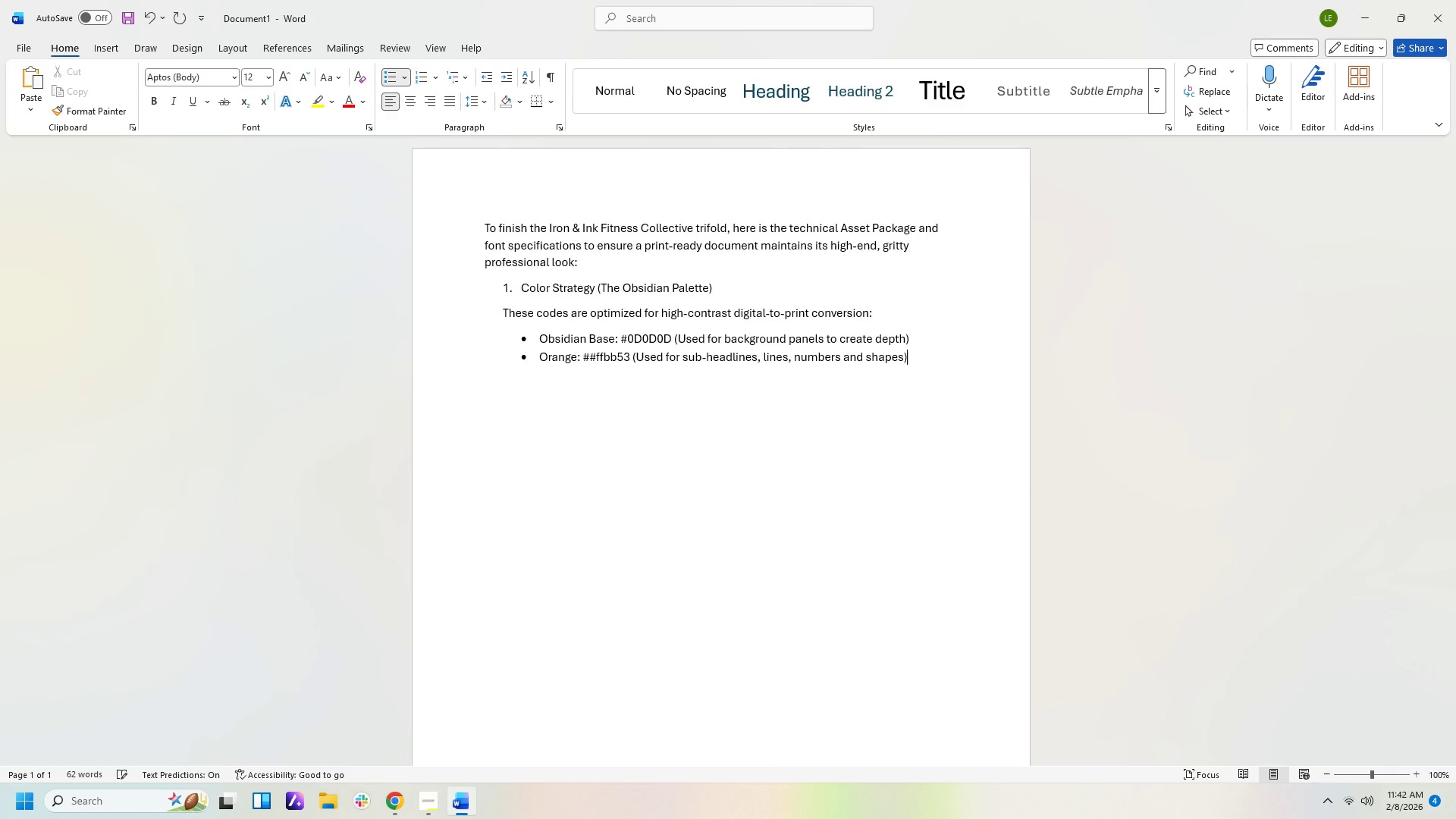 
 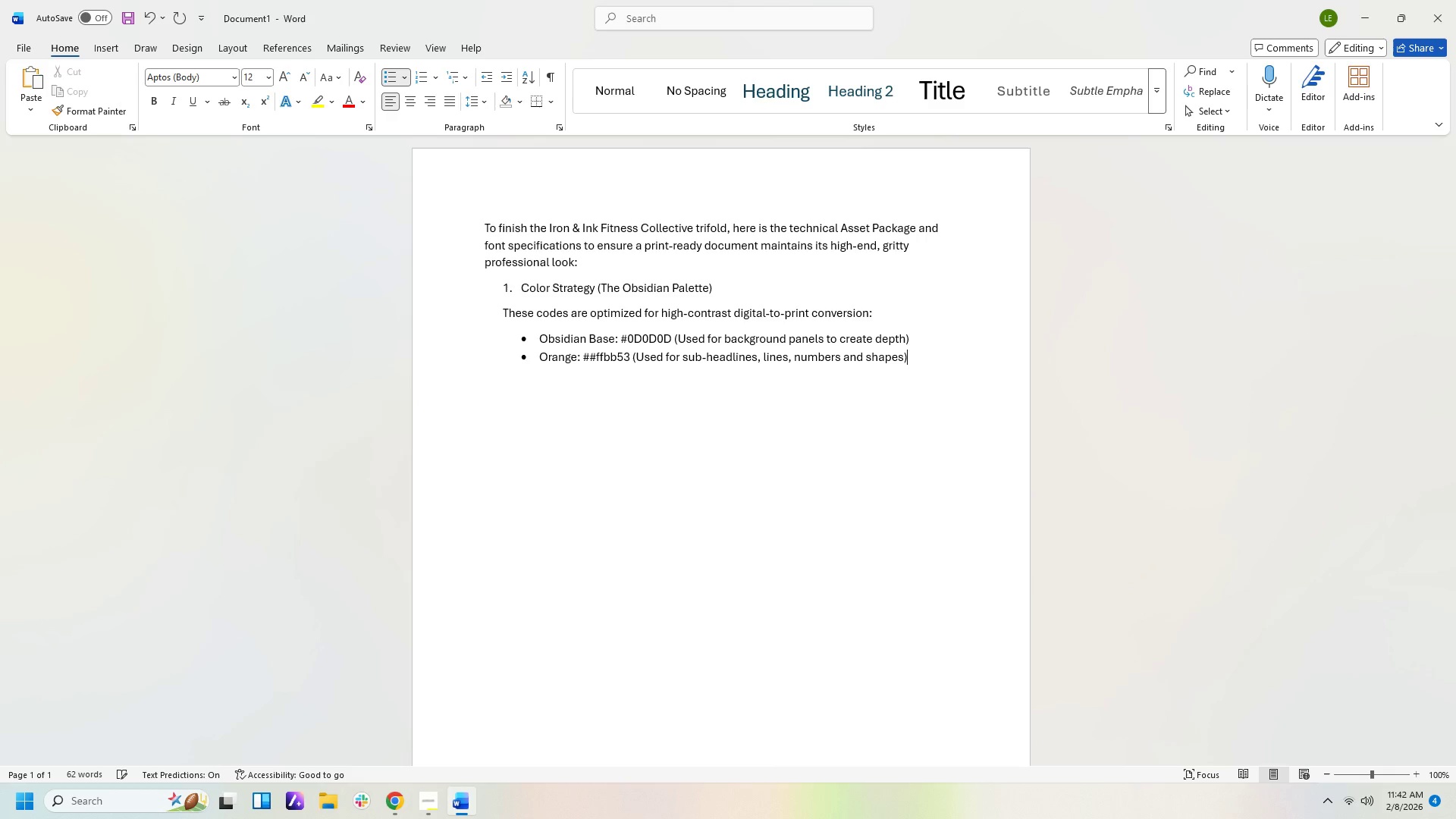 
key(Enter)
 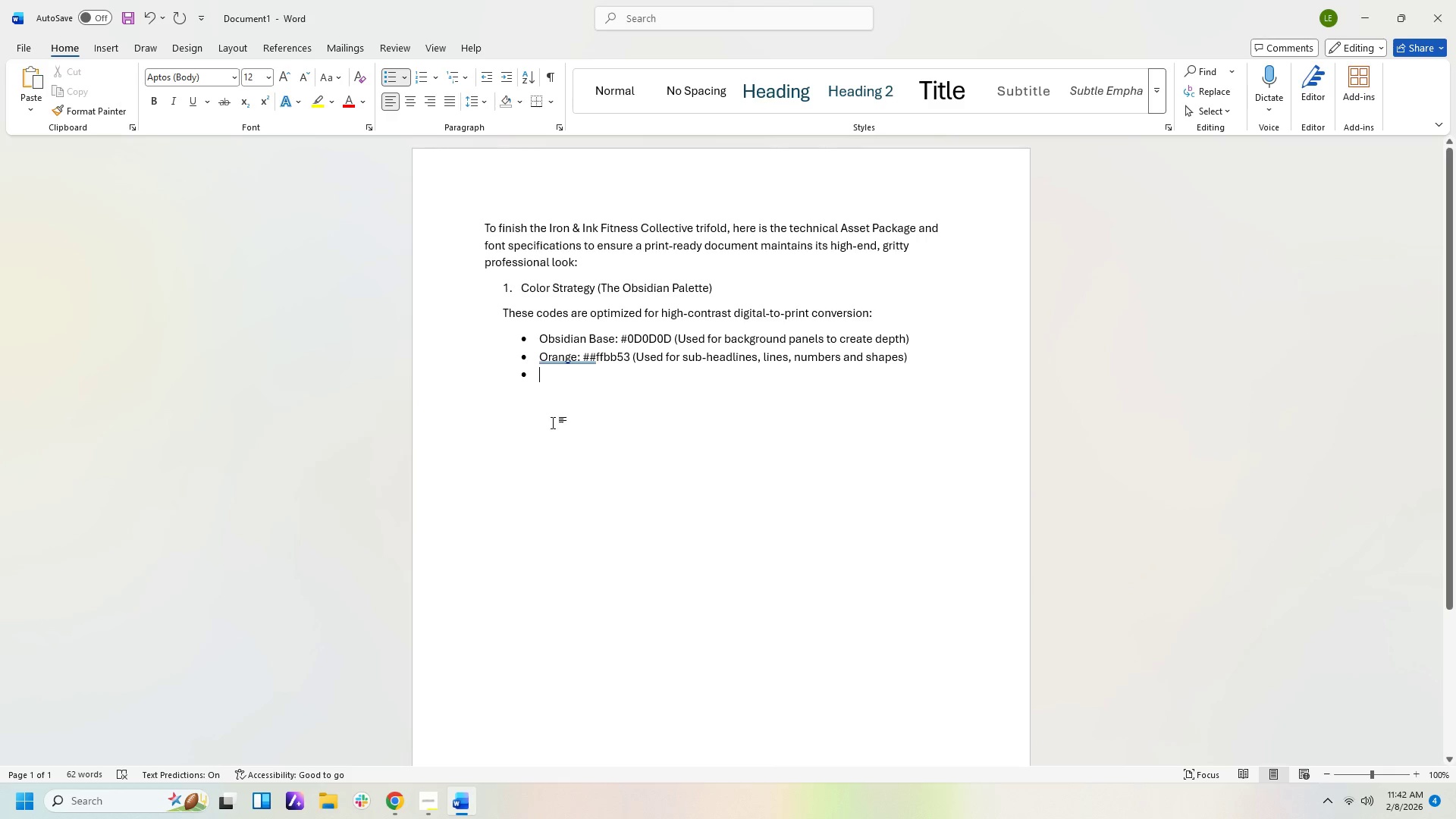 
type(Pure White #)
 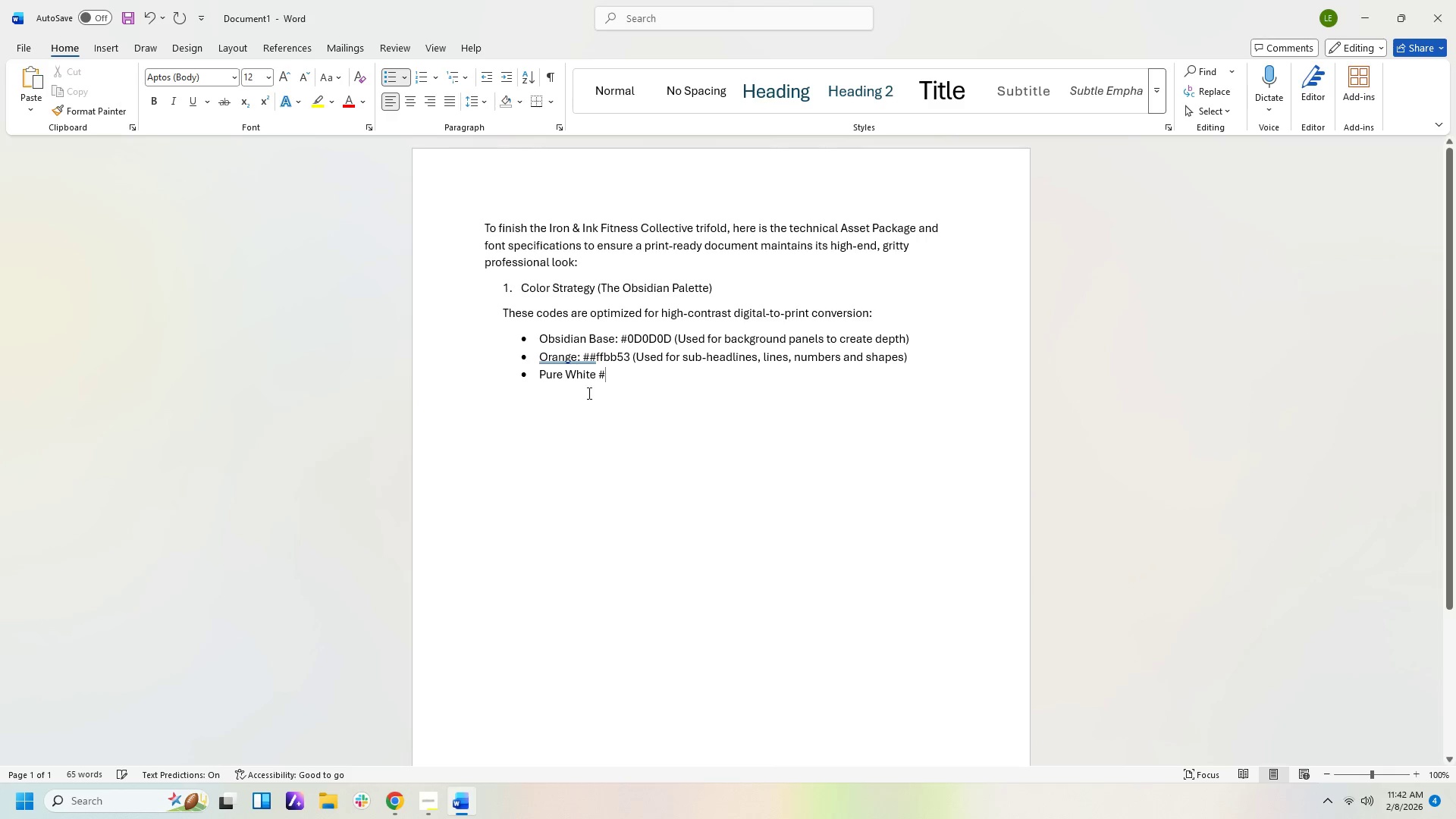 
left_click([589, 357])
 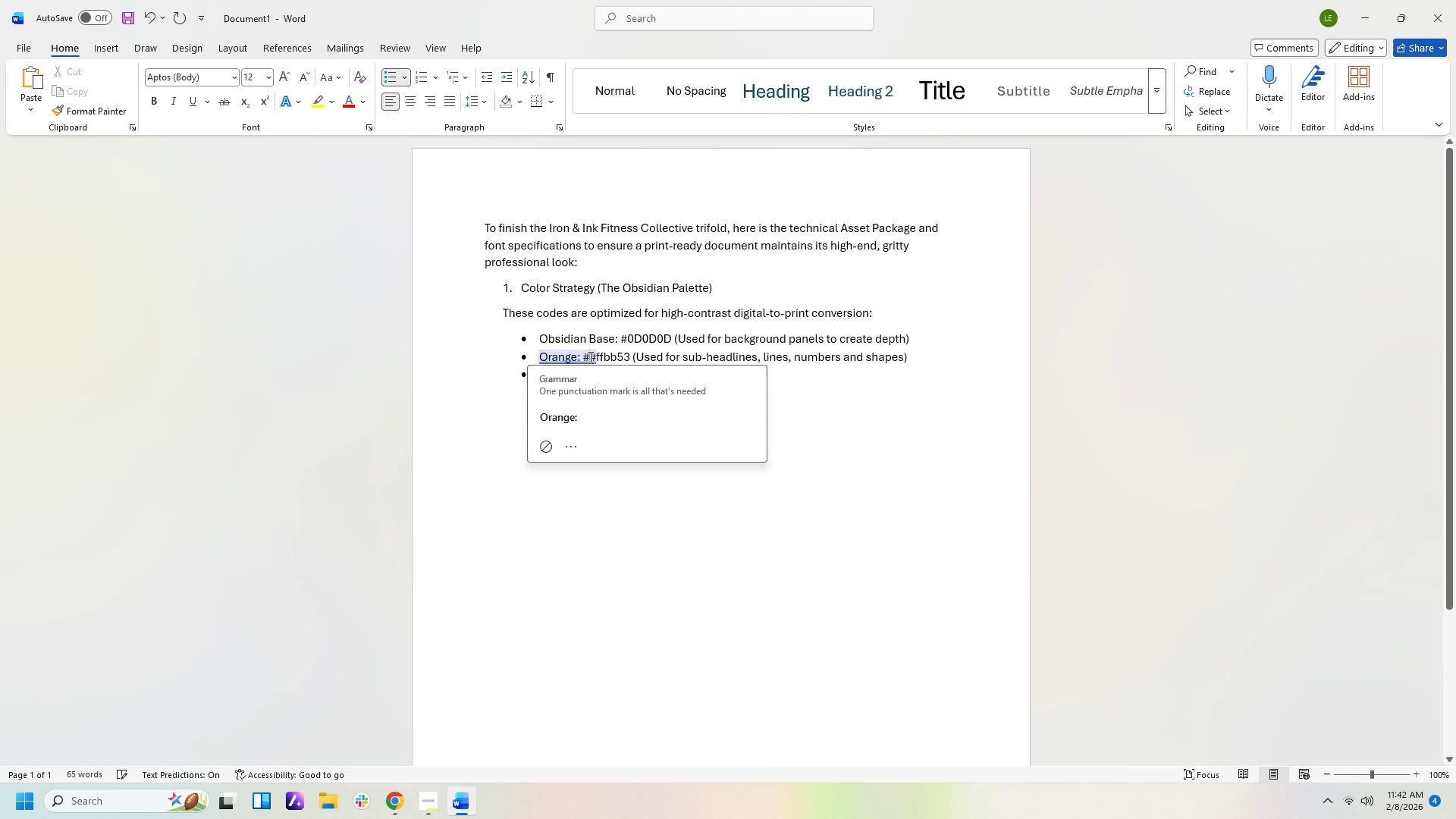 
key(ArrowRight)
 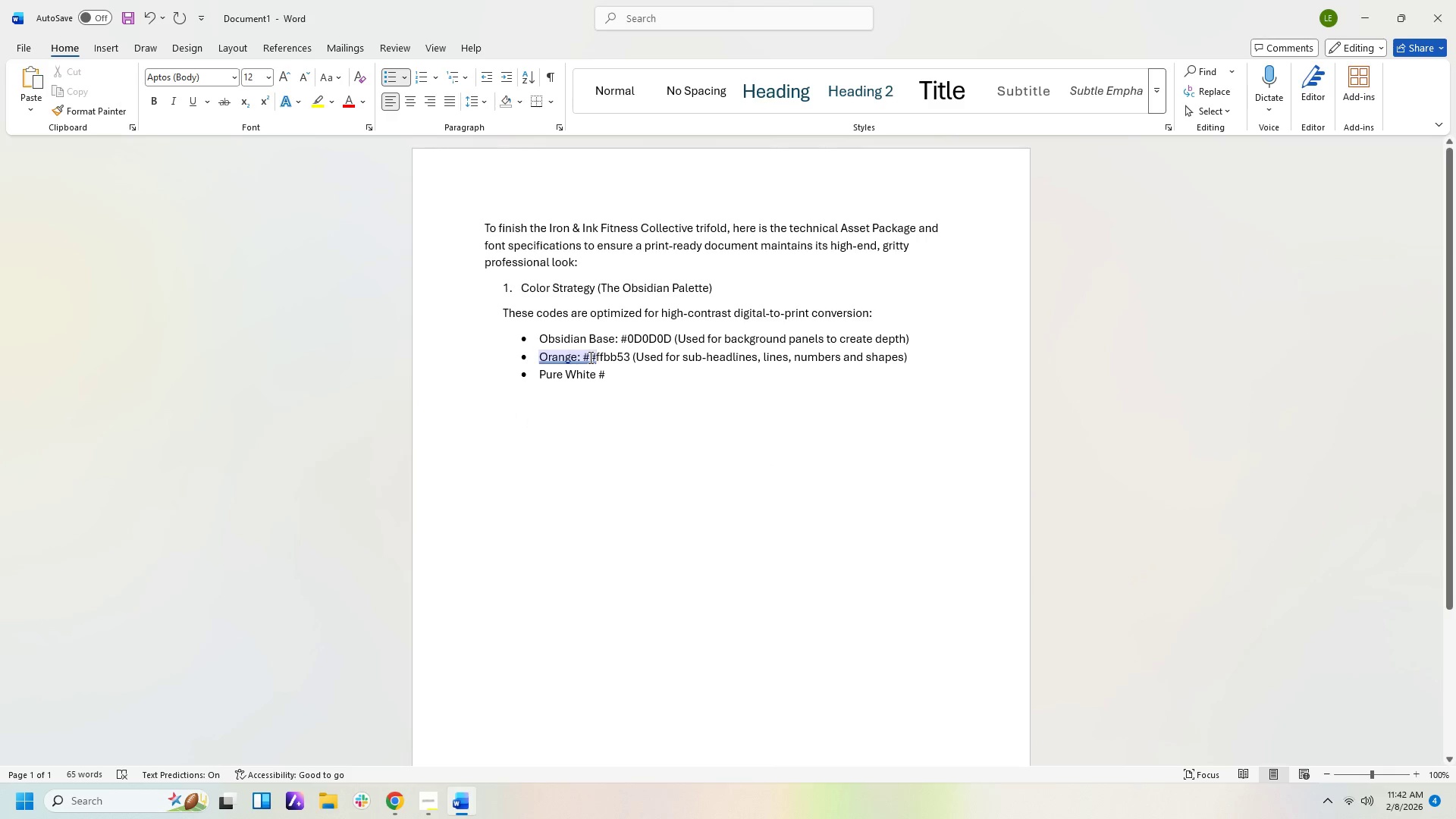 
key(ArrowRight)
 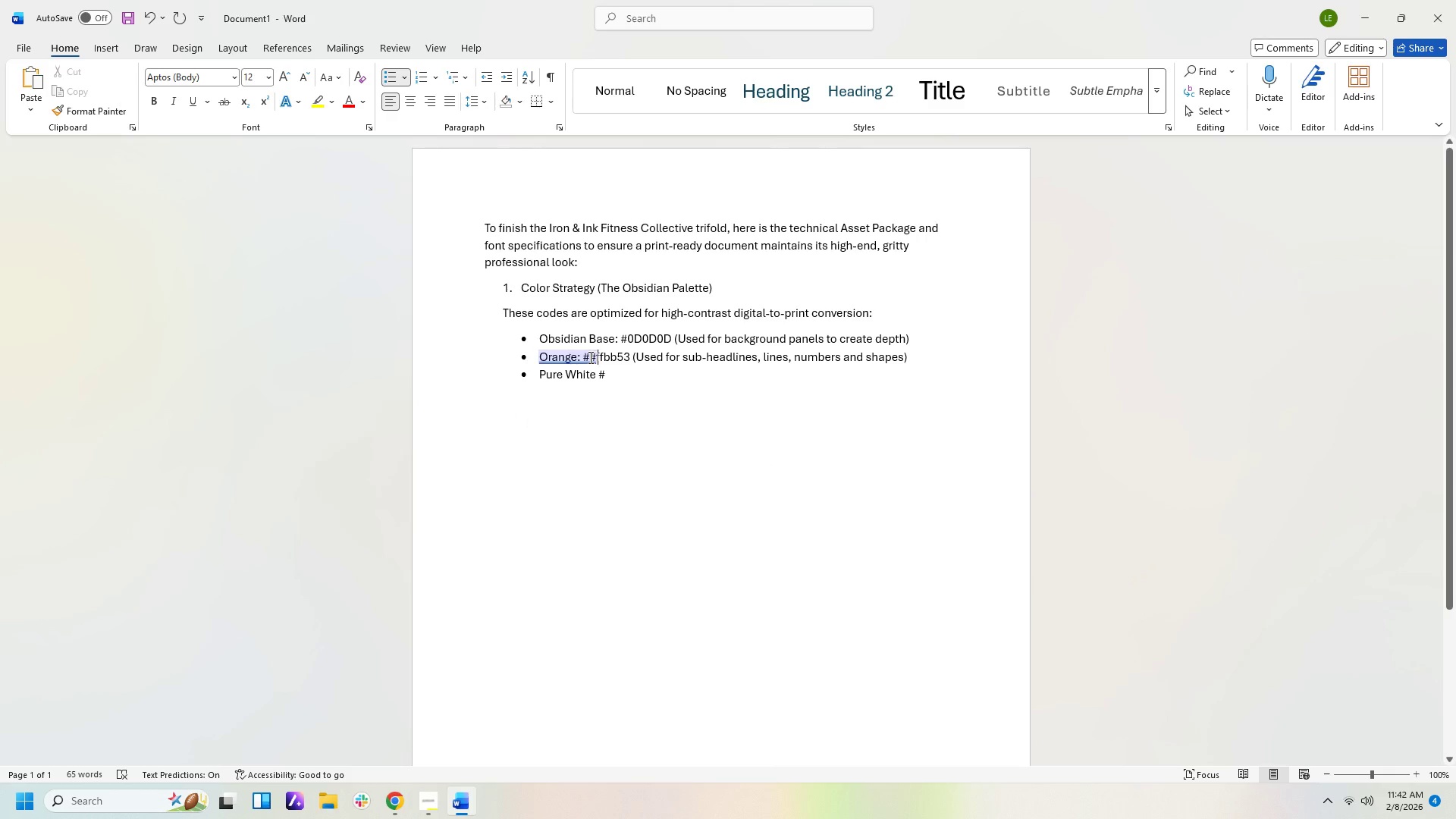 
key(ArrowLeft)
 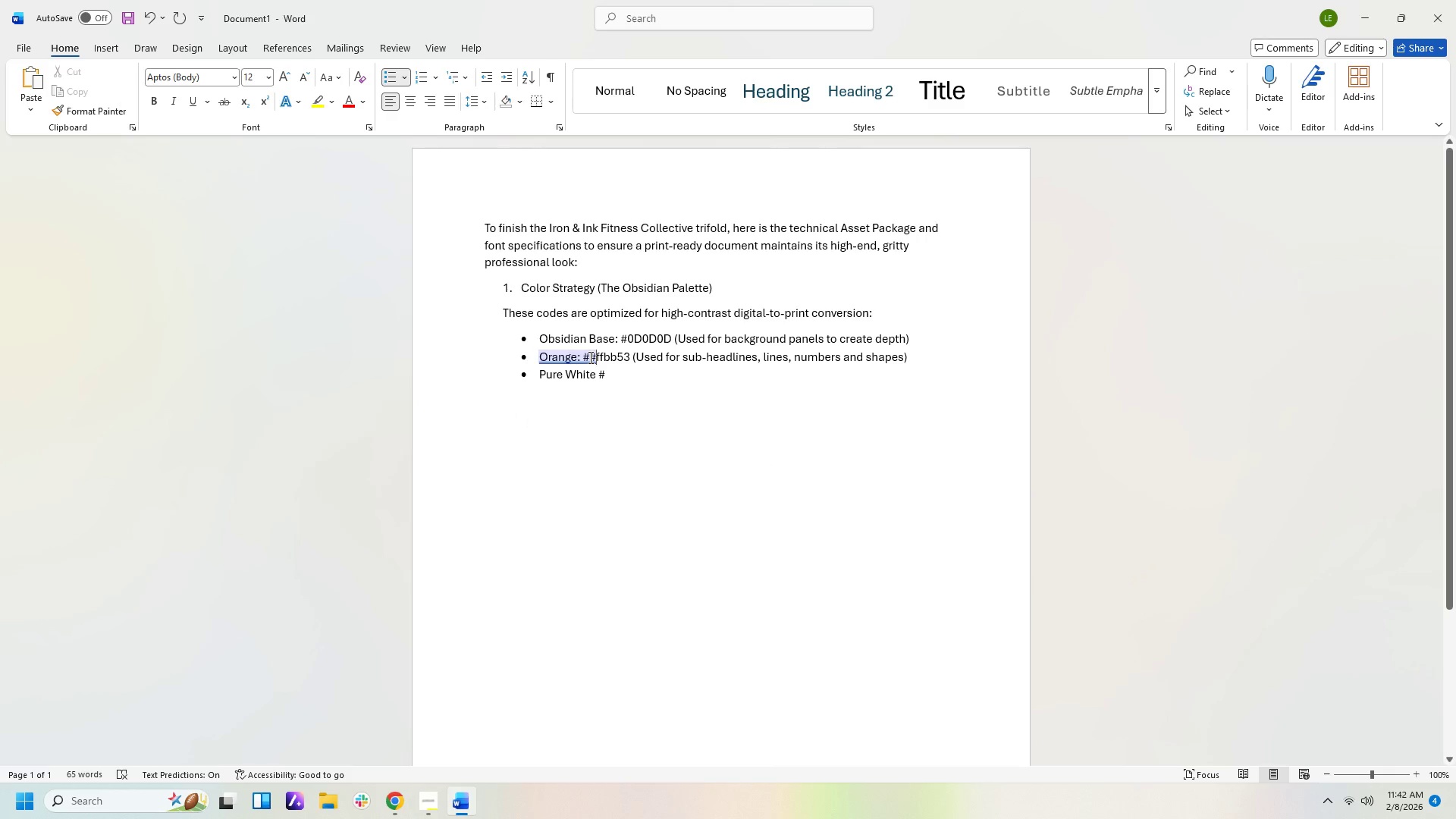 
key(Backspace)
 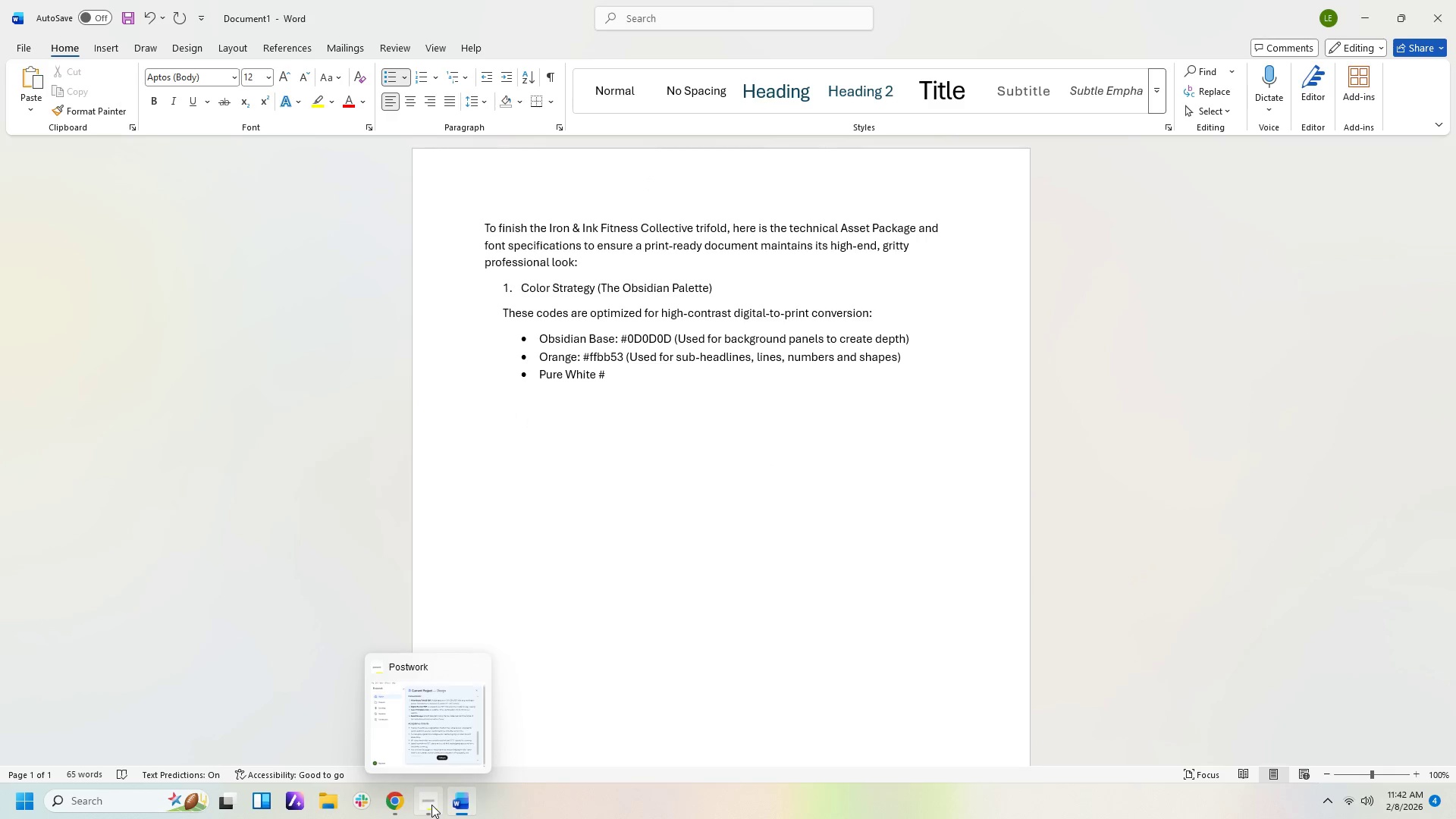 
left_click([458, 805])
 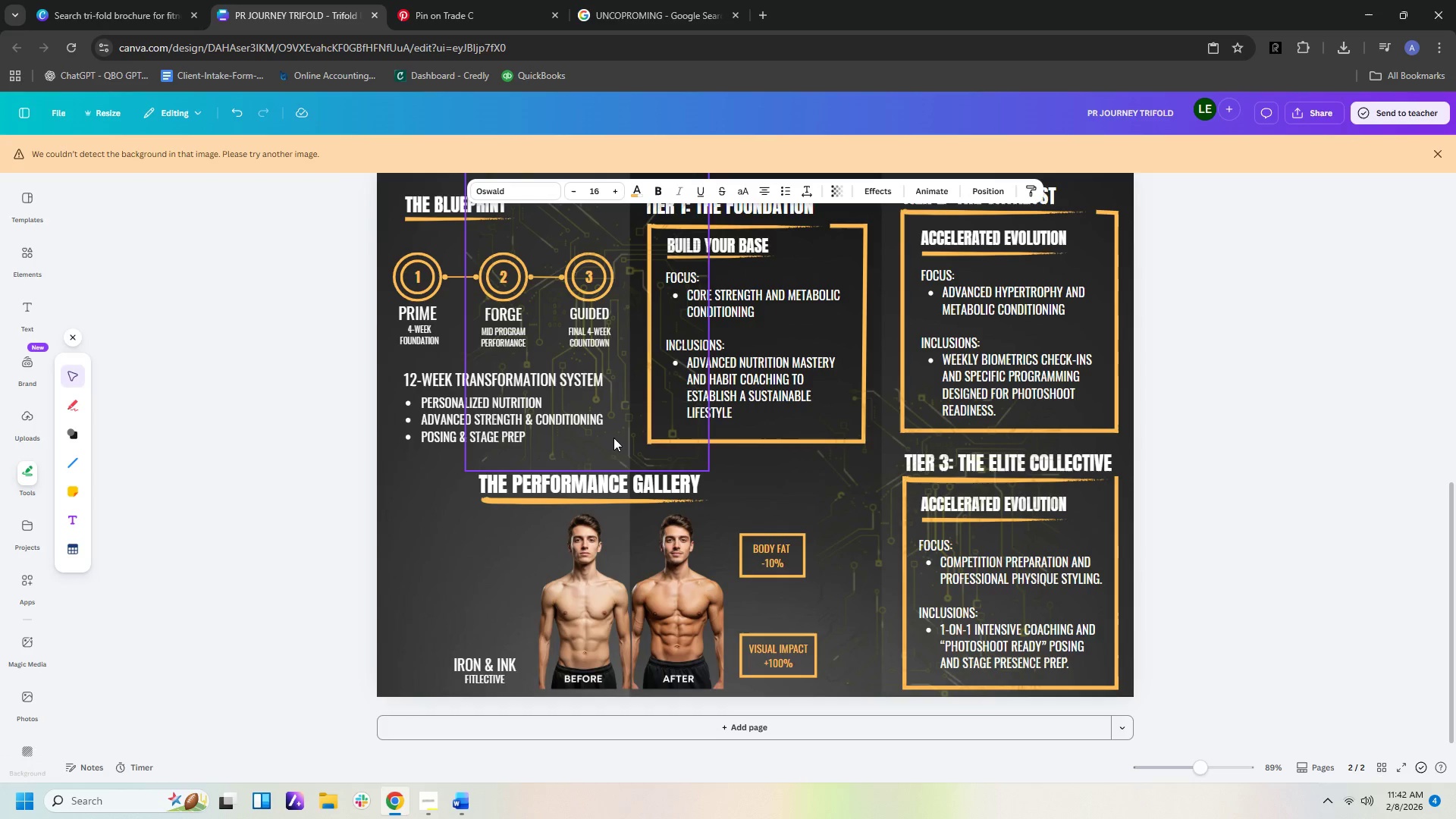 
left_click([604, 483])
 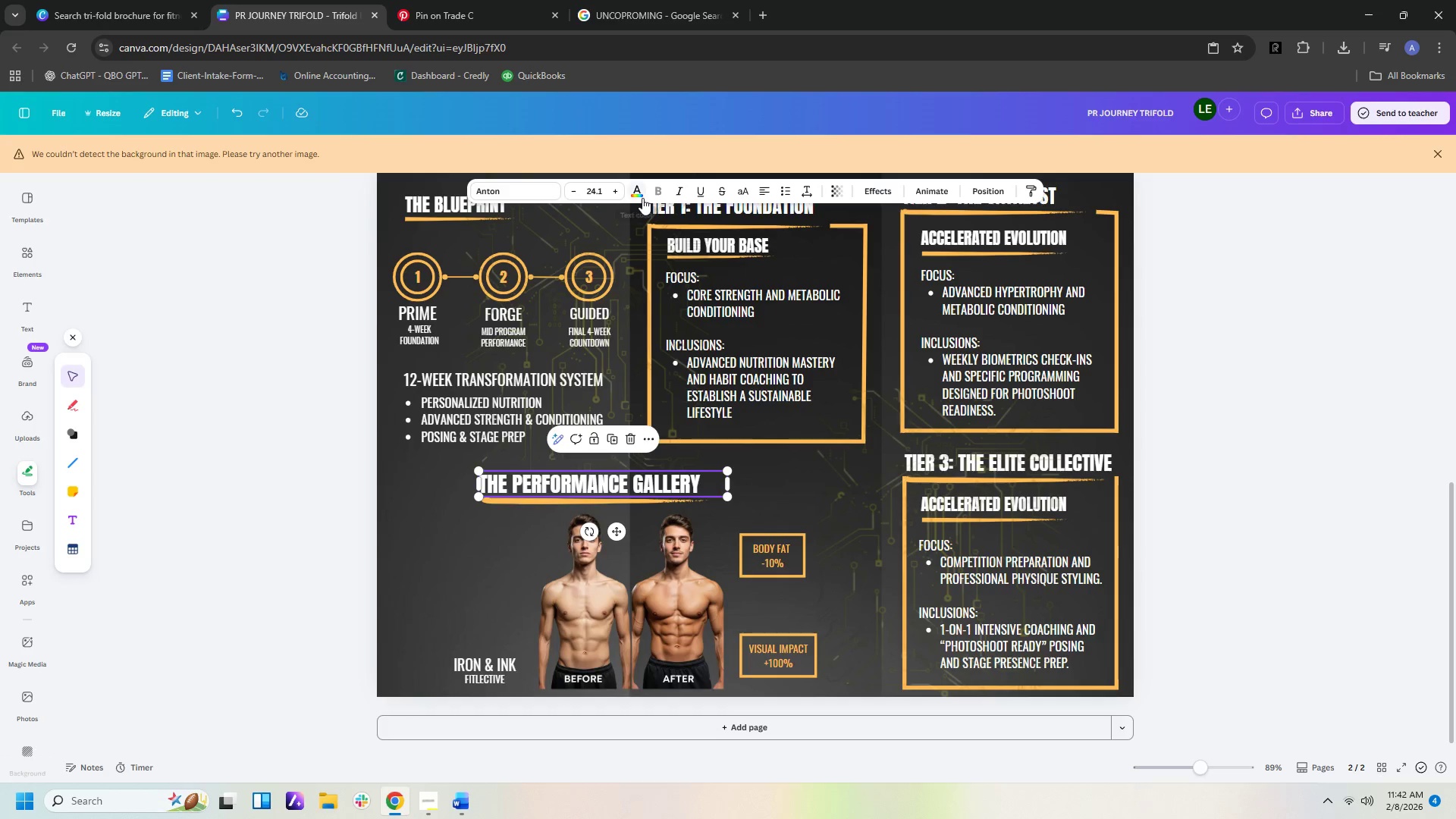 
left_click([642, 196])
 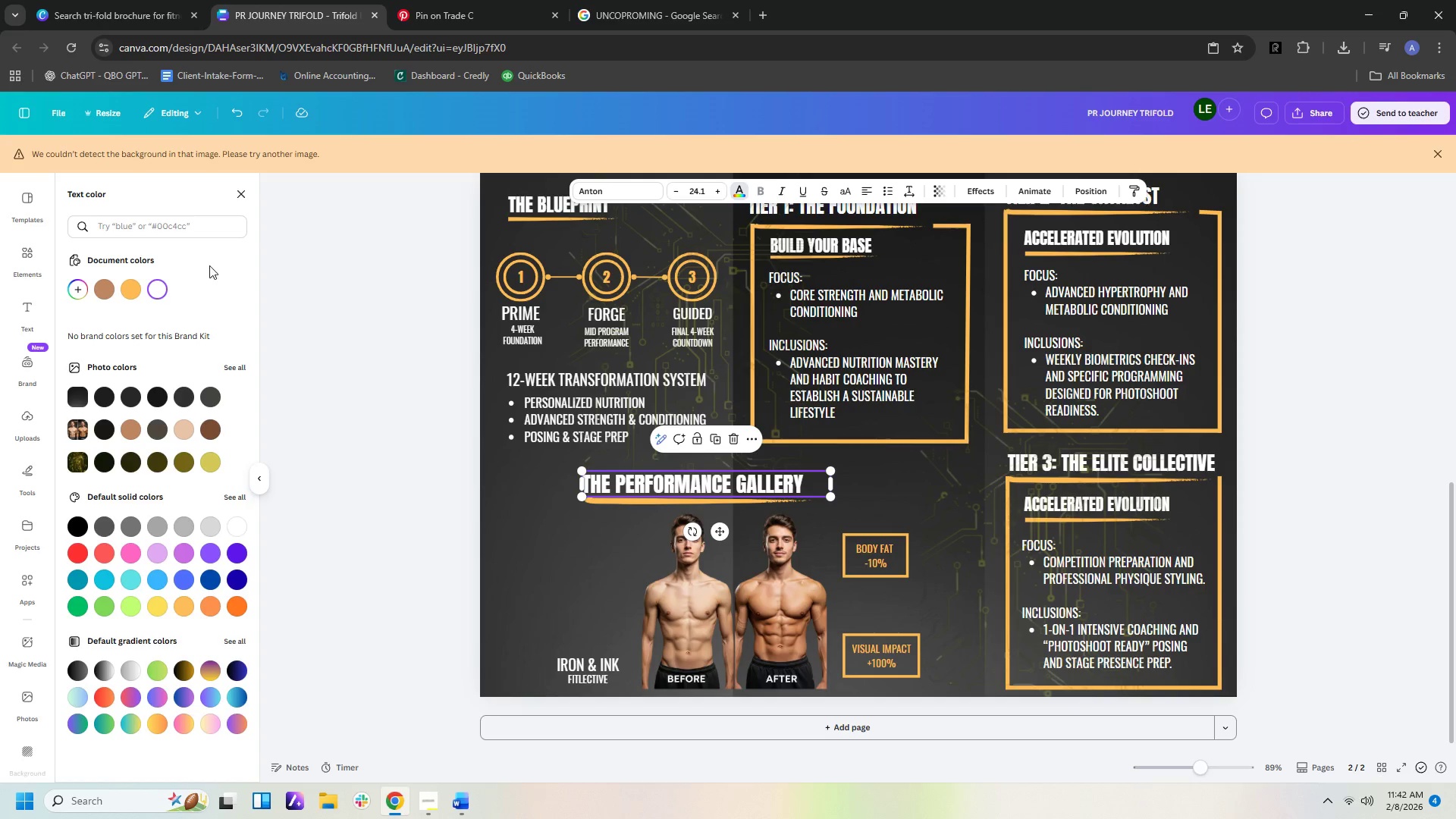 
left_click([158, 290])
 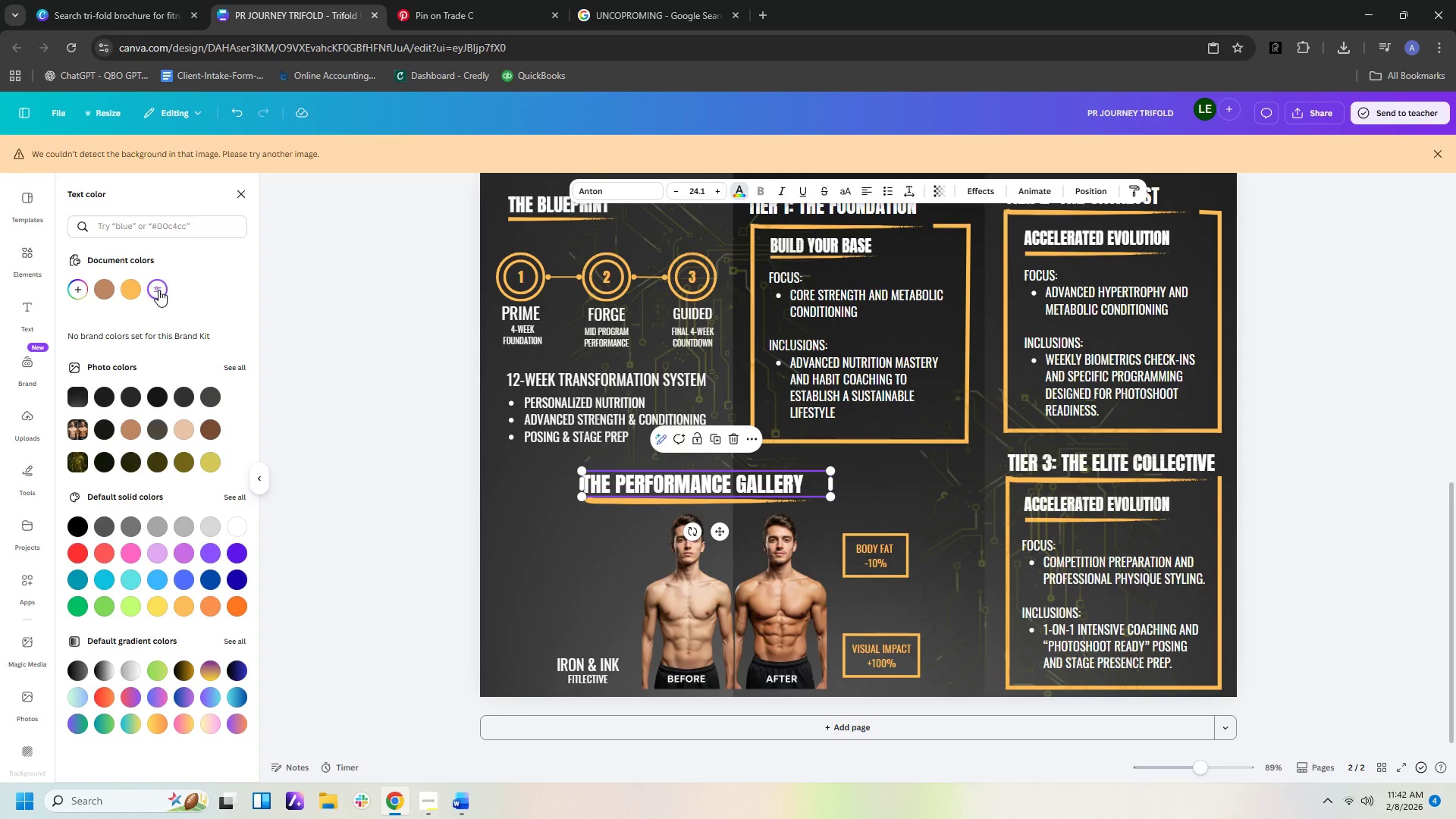 
left_click([158, 290])
 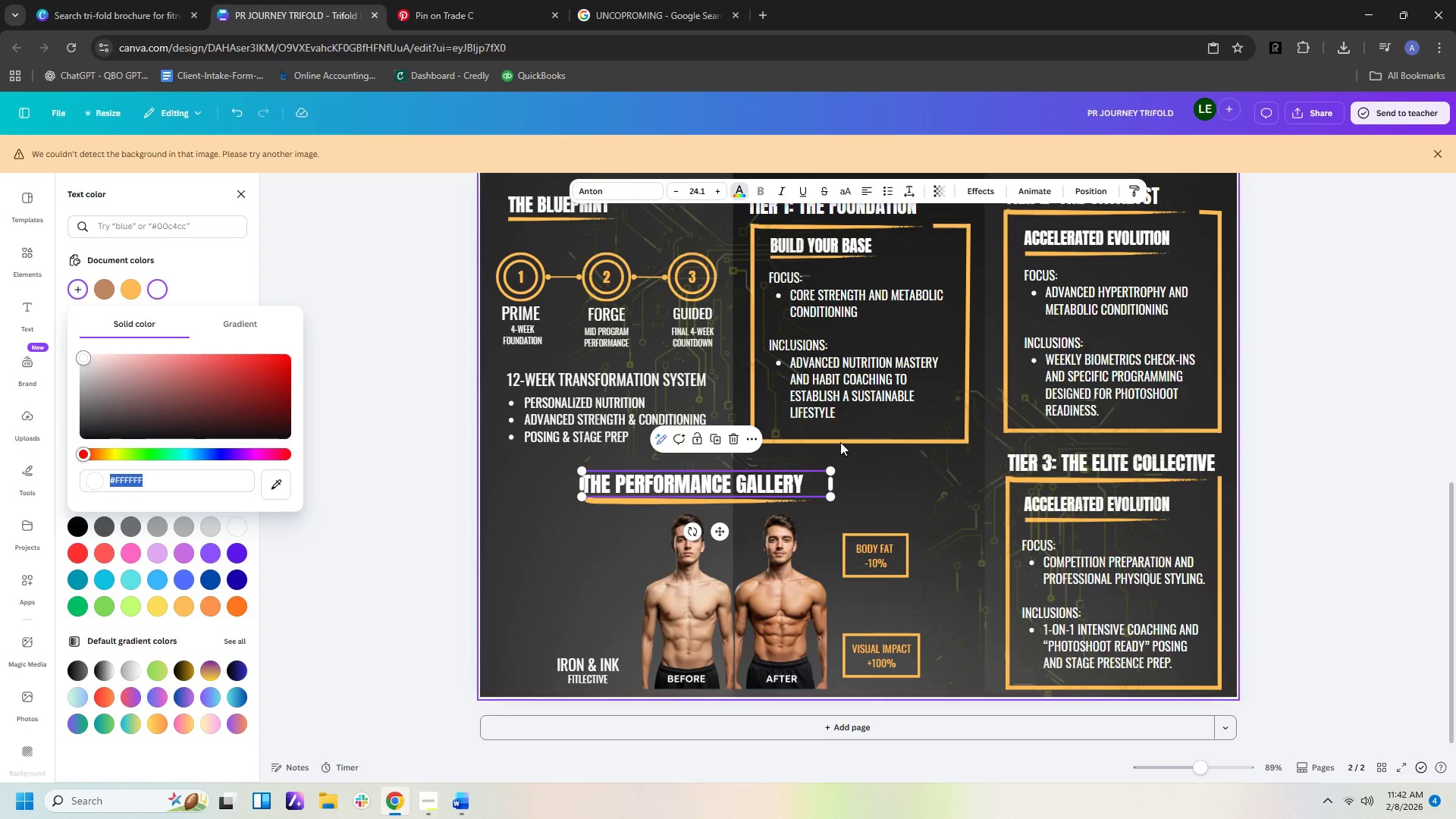 
wait(6.61)
 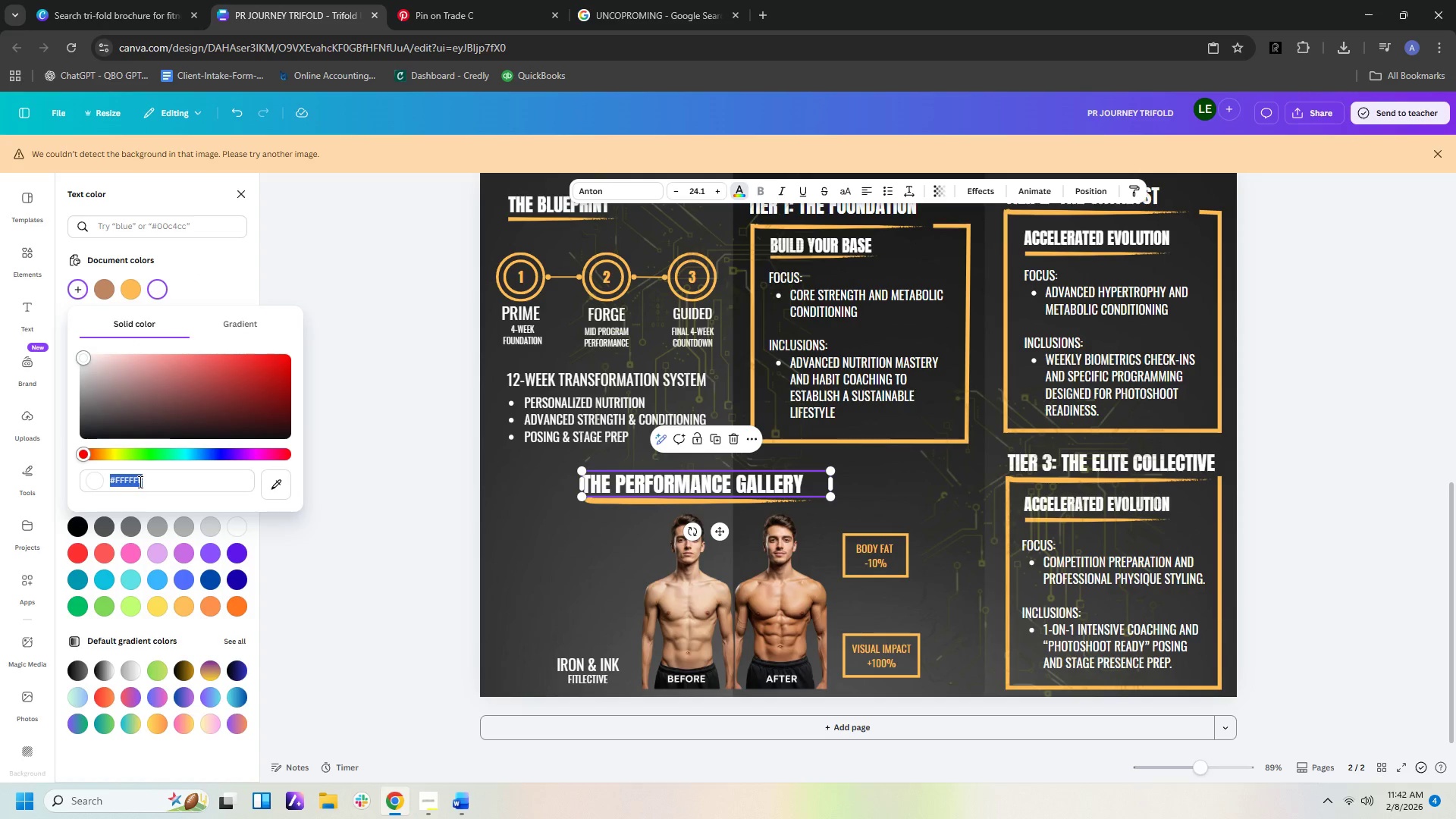 
left_click([461, 809])
 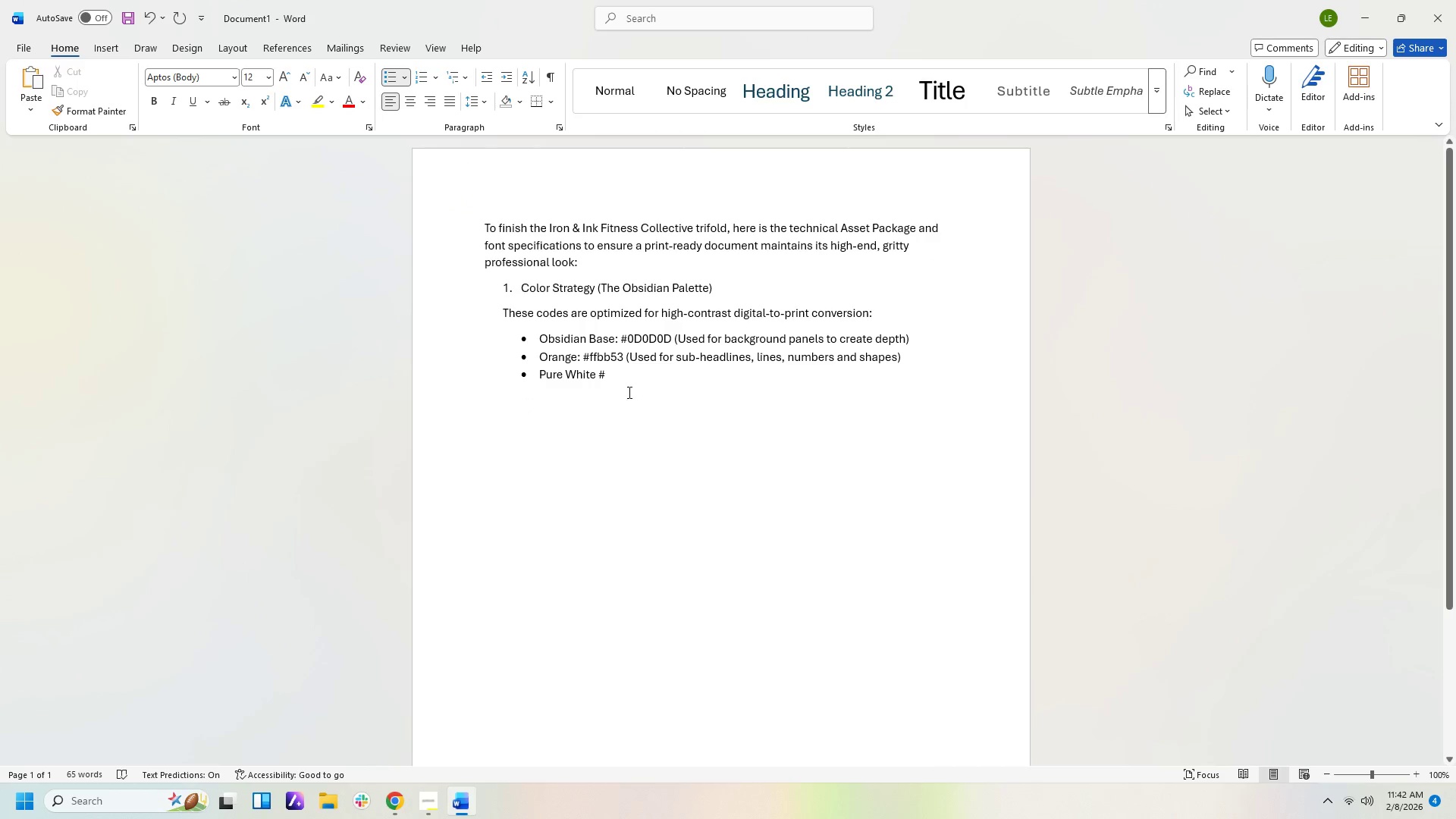 
left_click([617, 372])
 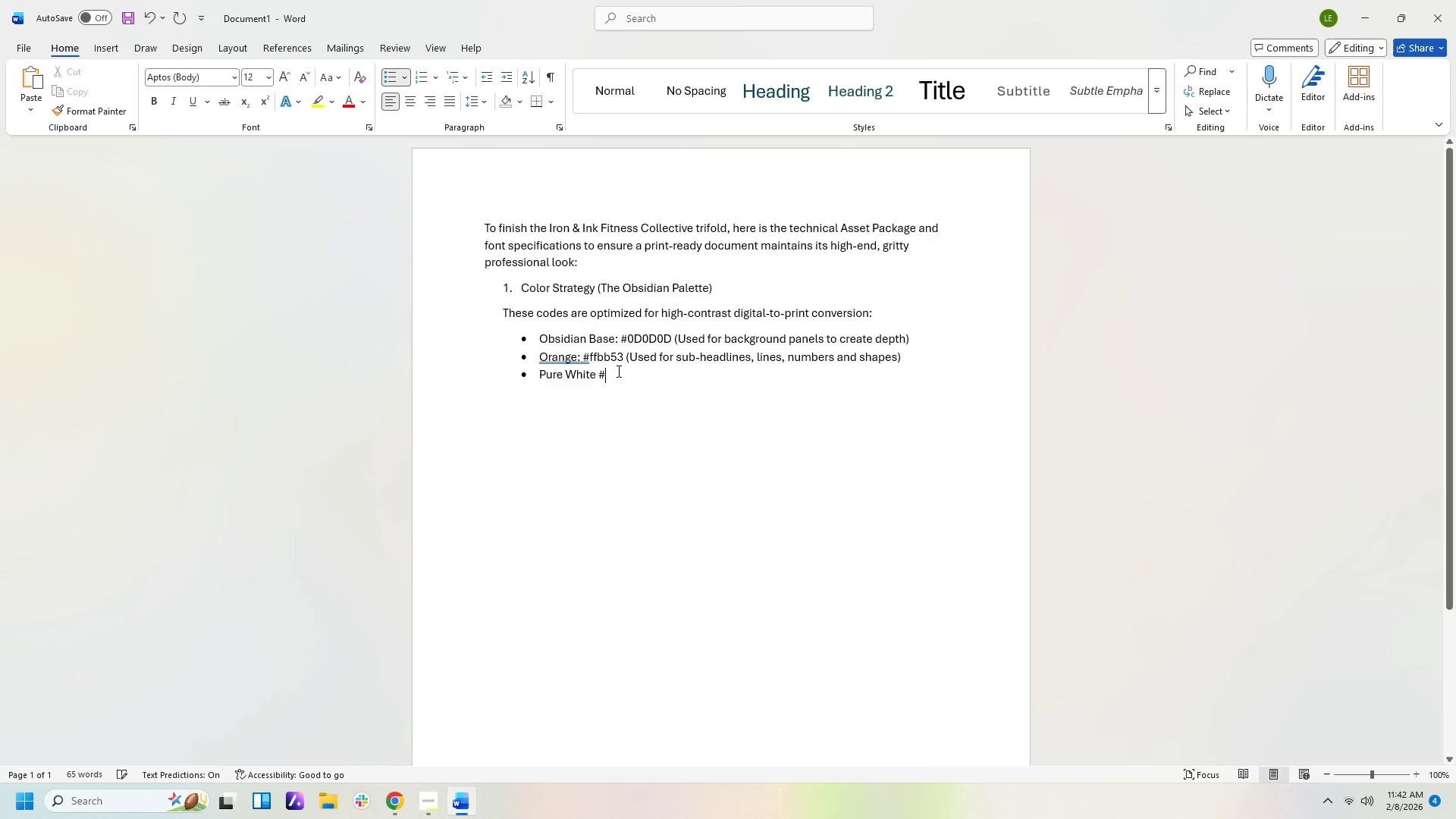 
type(ffffff)
 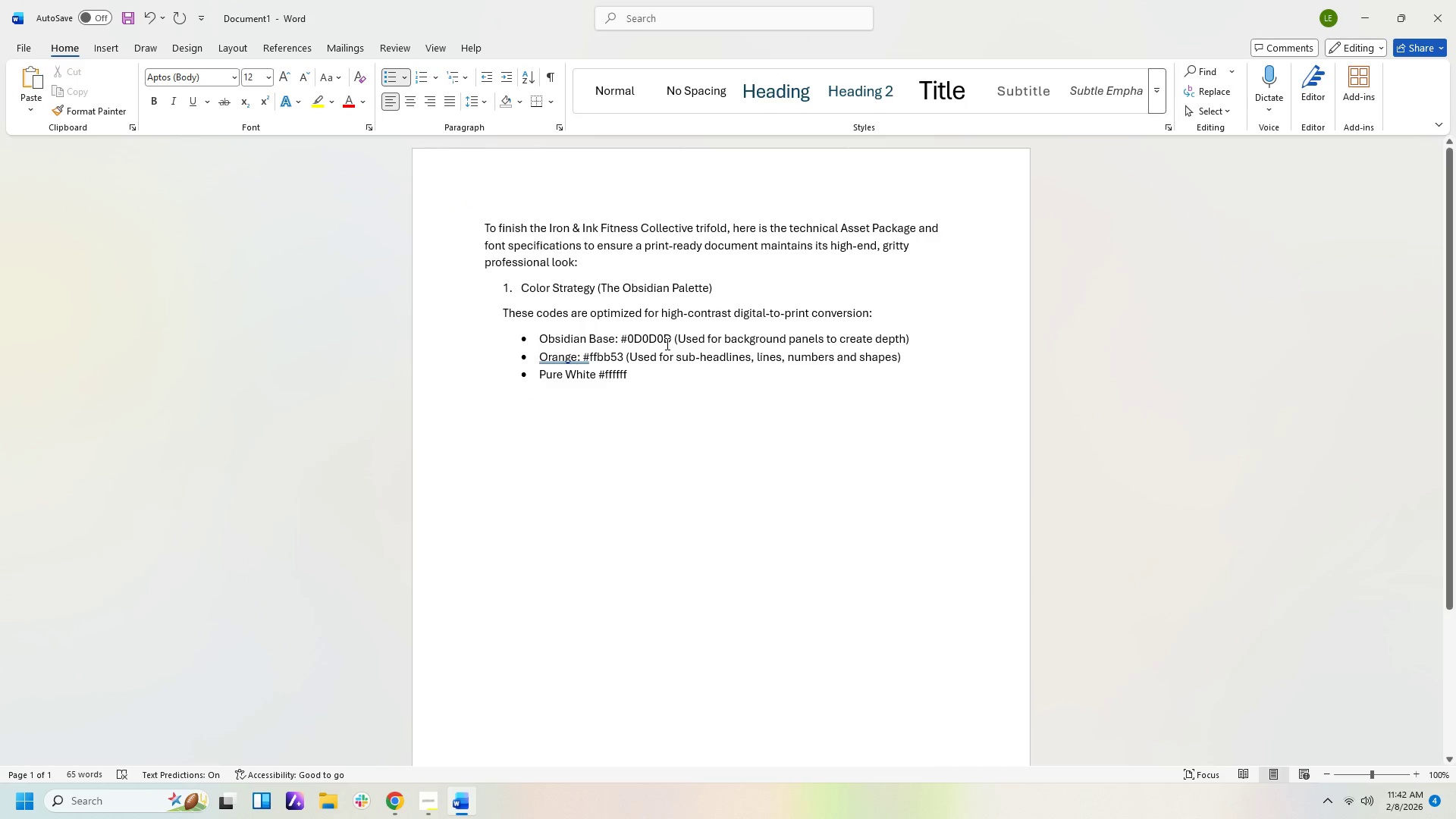 
left_click([670, 339])
 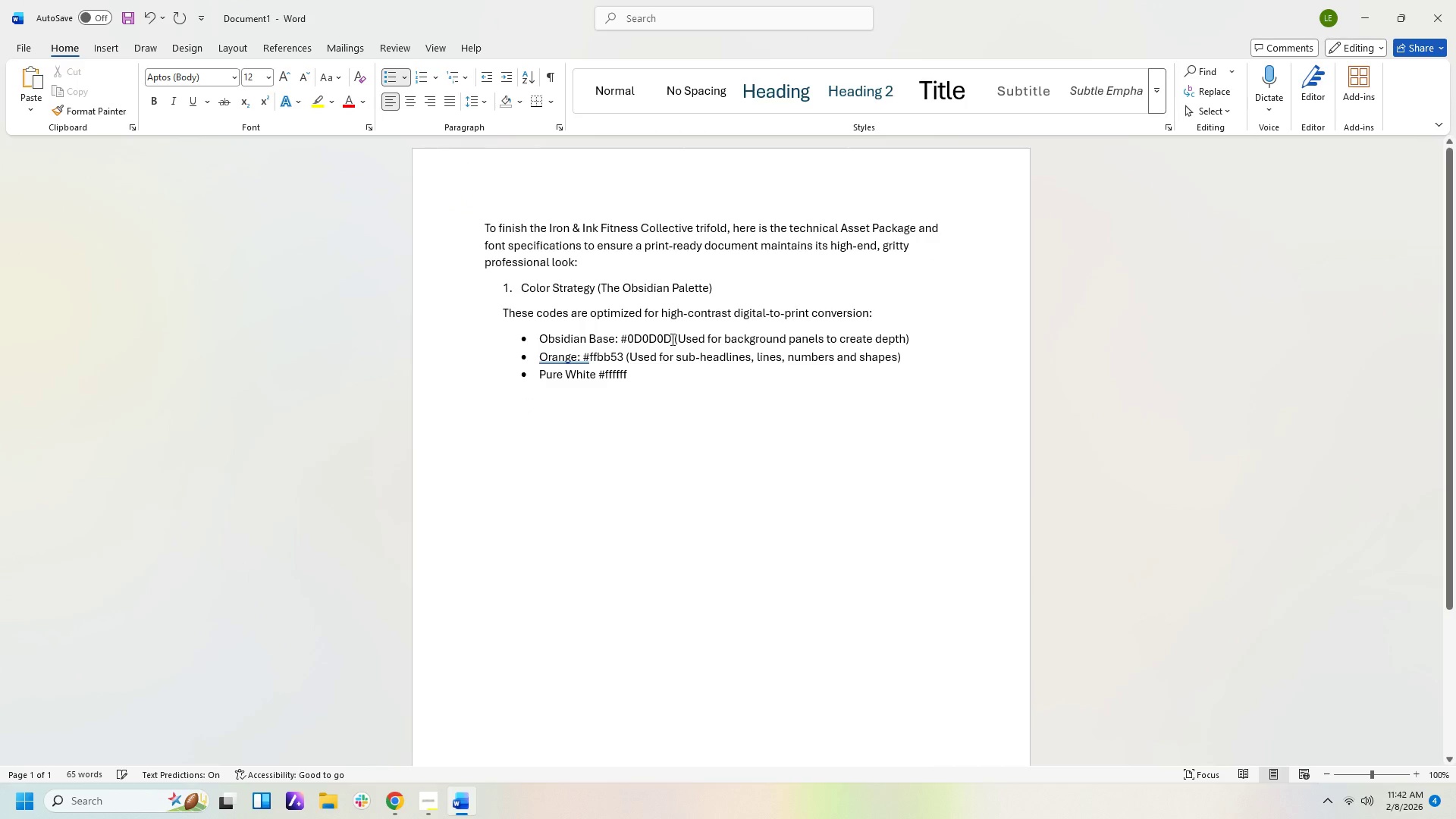 
key(Backspace)
 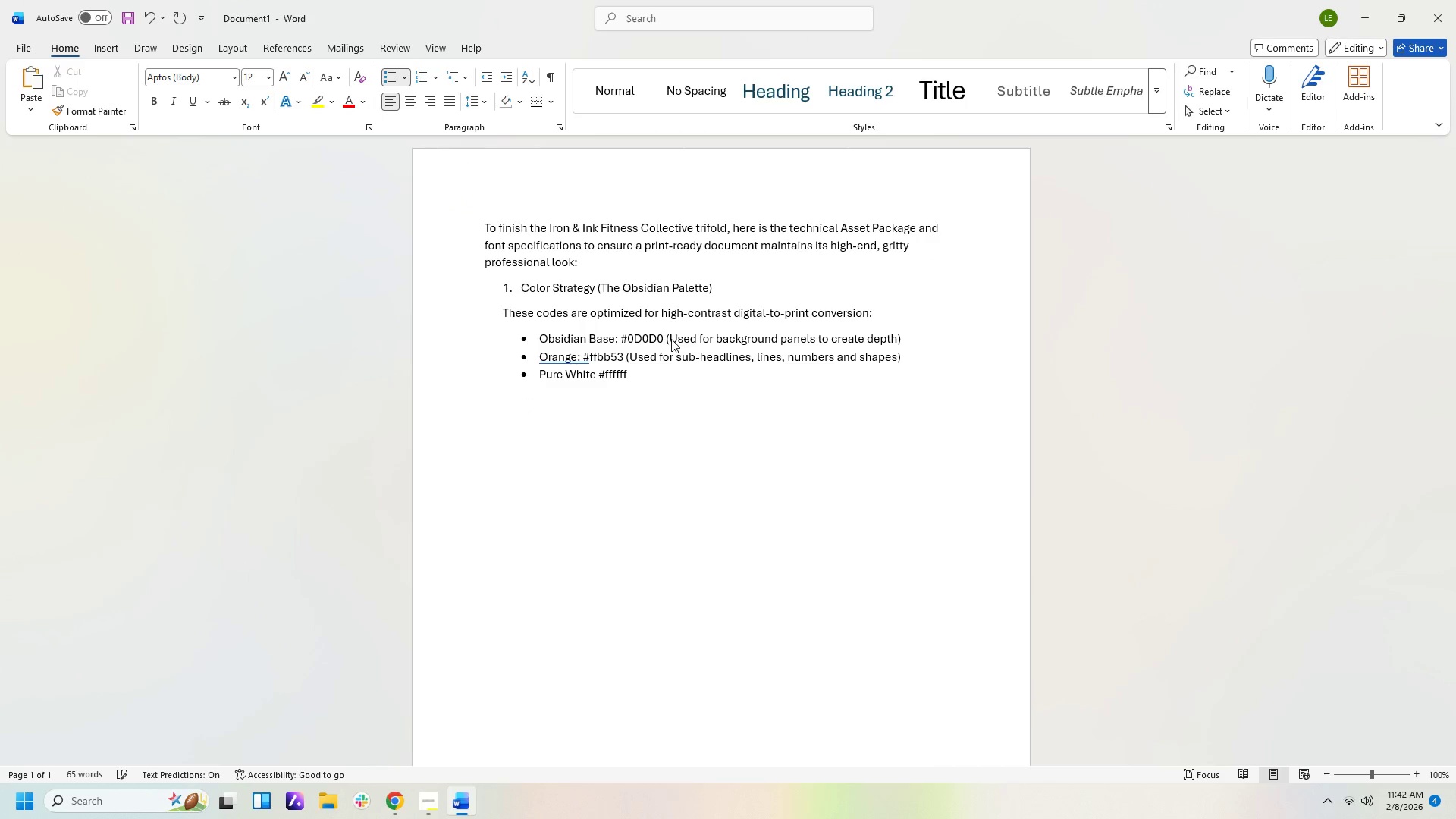 
key(D)
 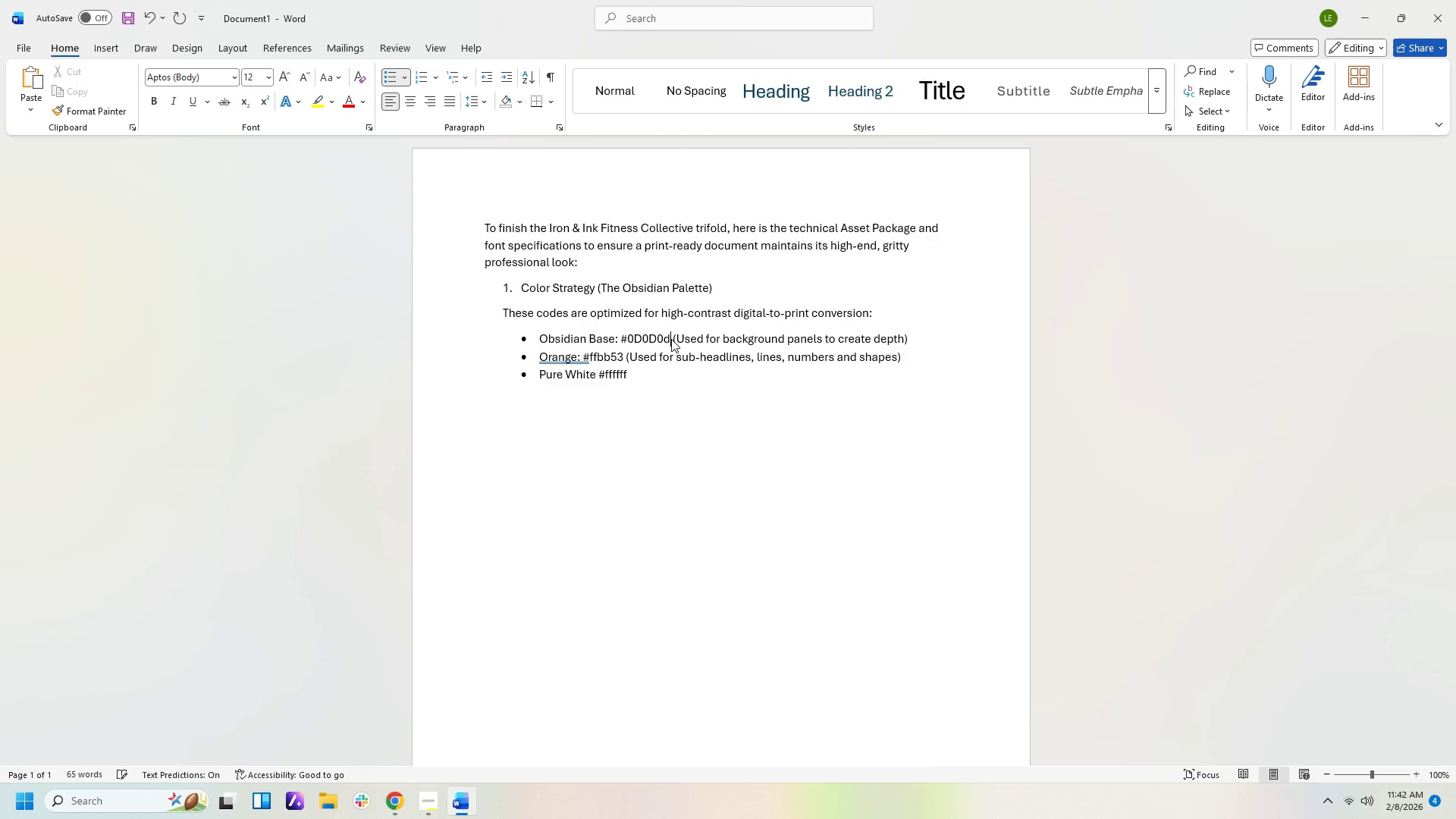 
key(ArrowLeft)
 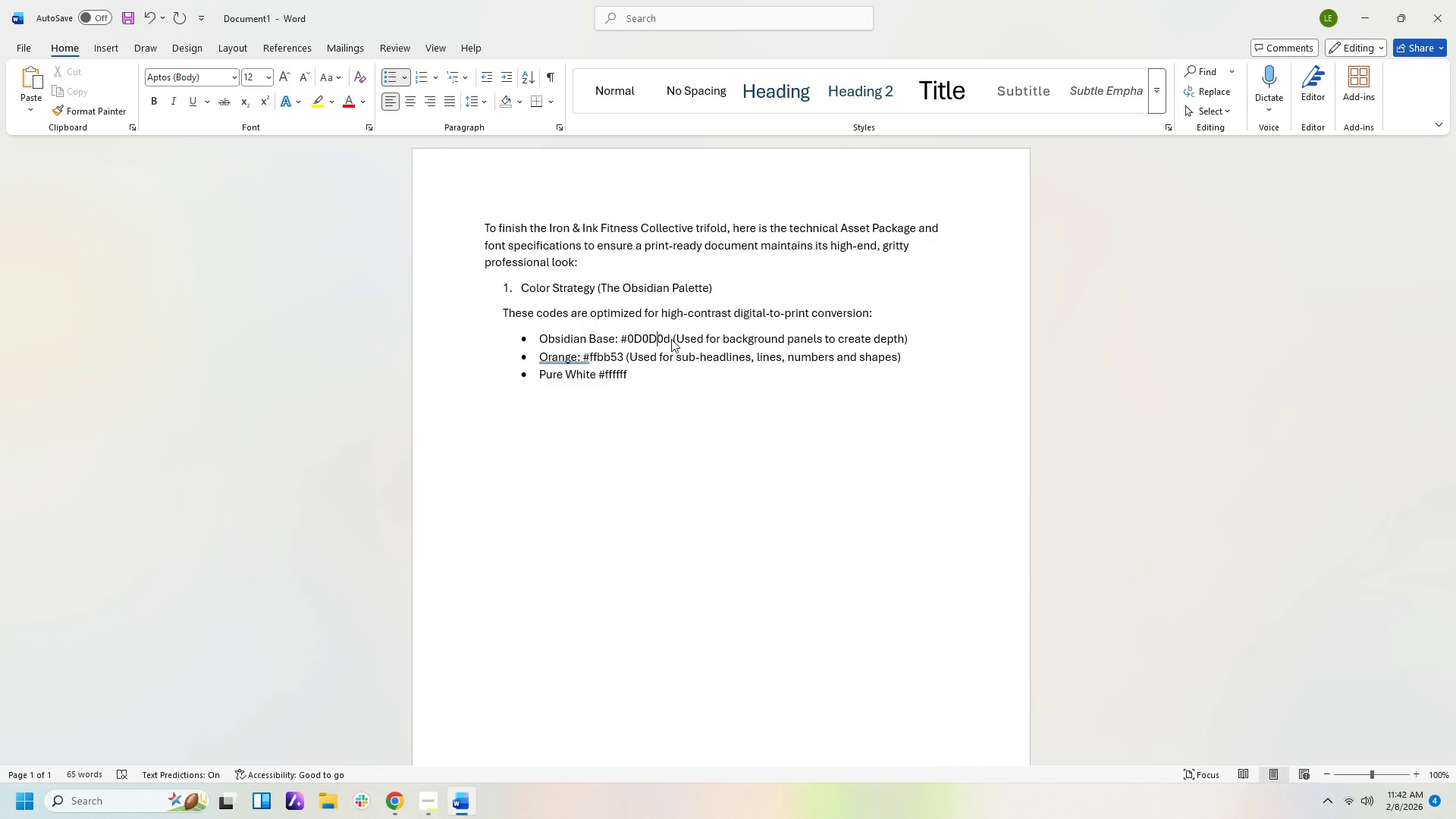 
key(ArrowLeft)
 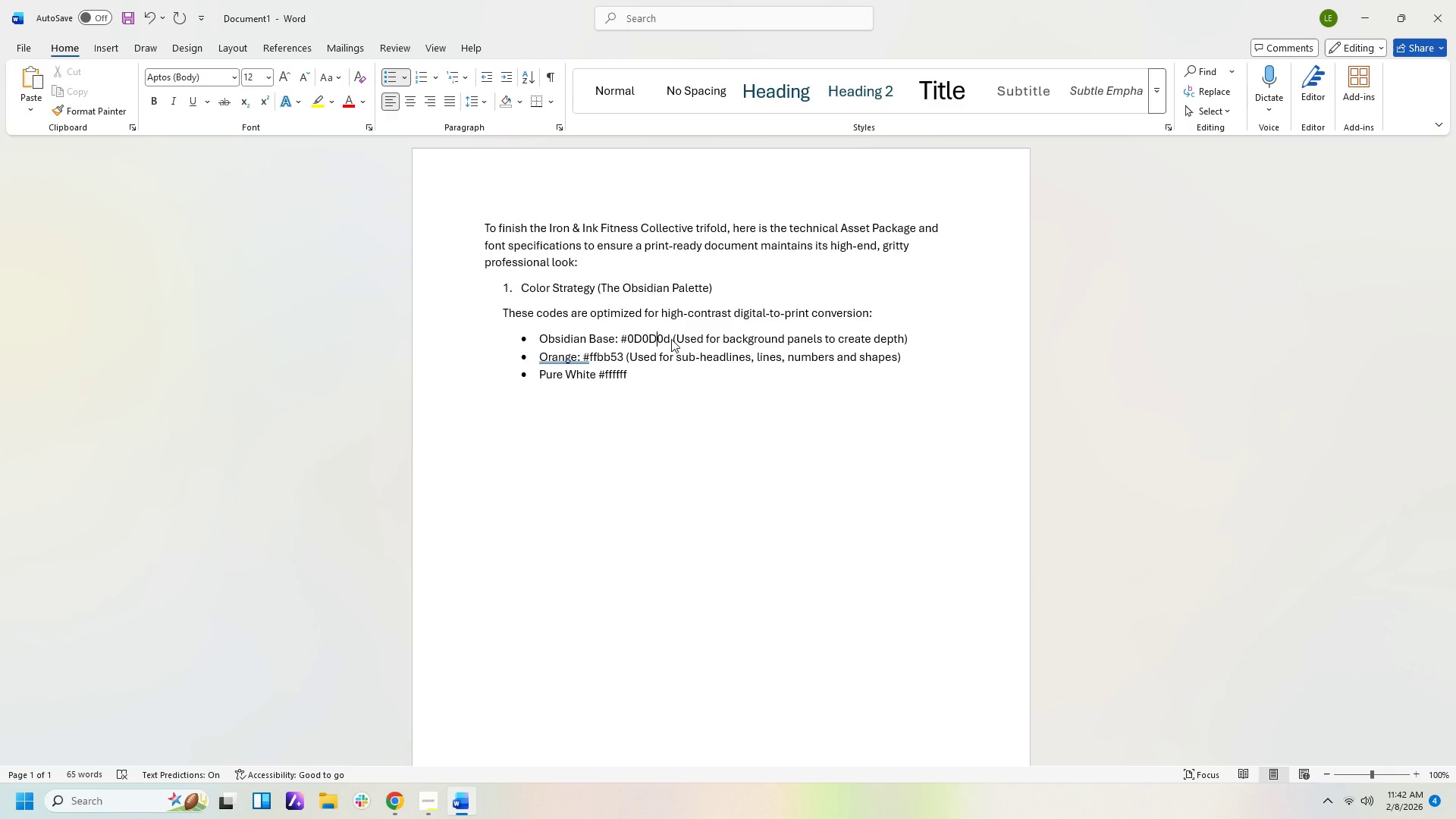 
key(Backspace)
 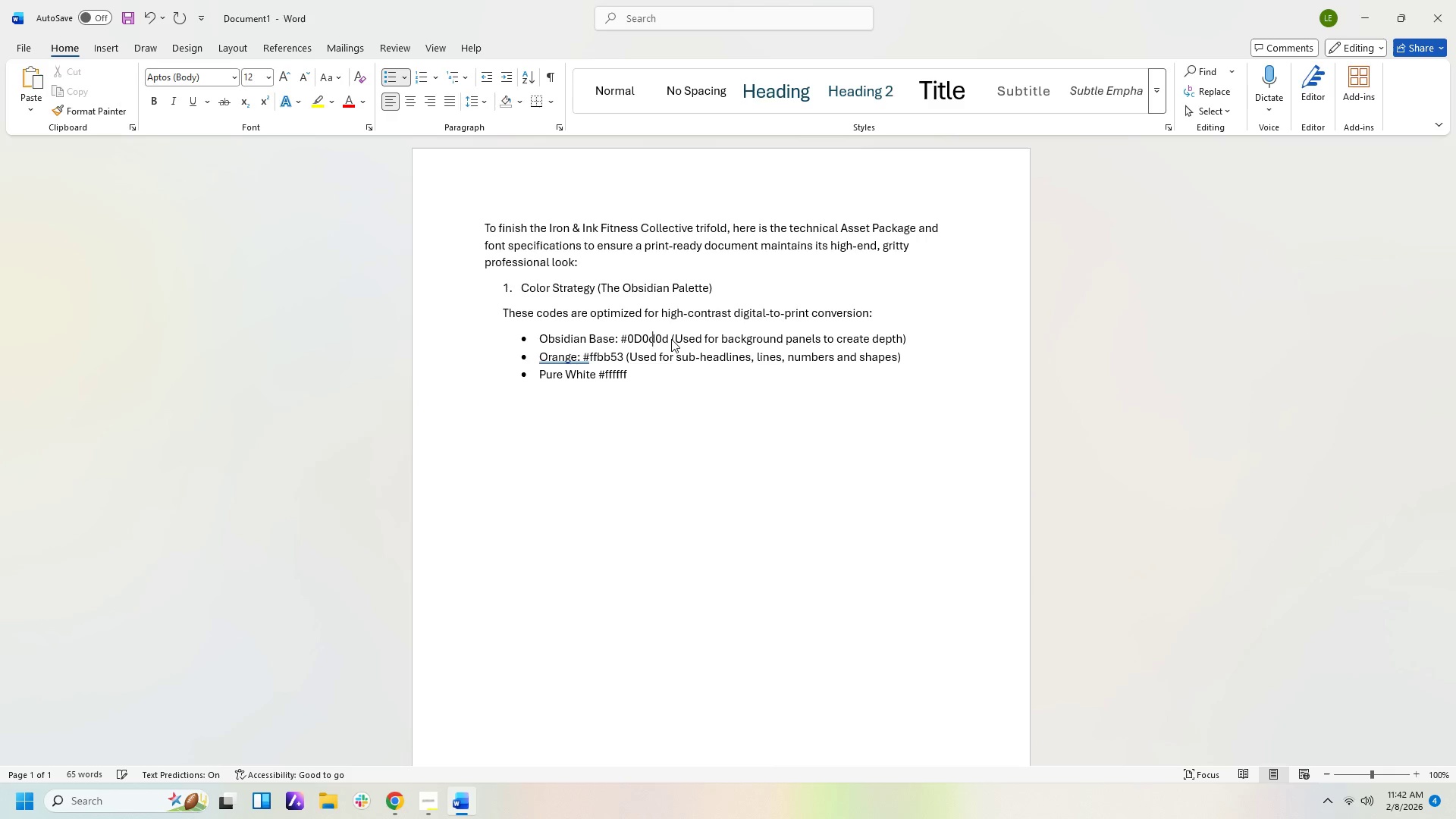 
key(D)
 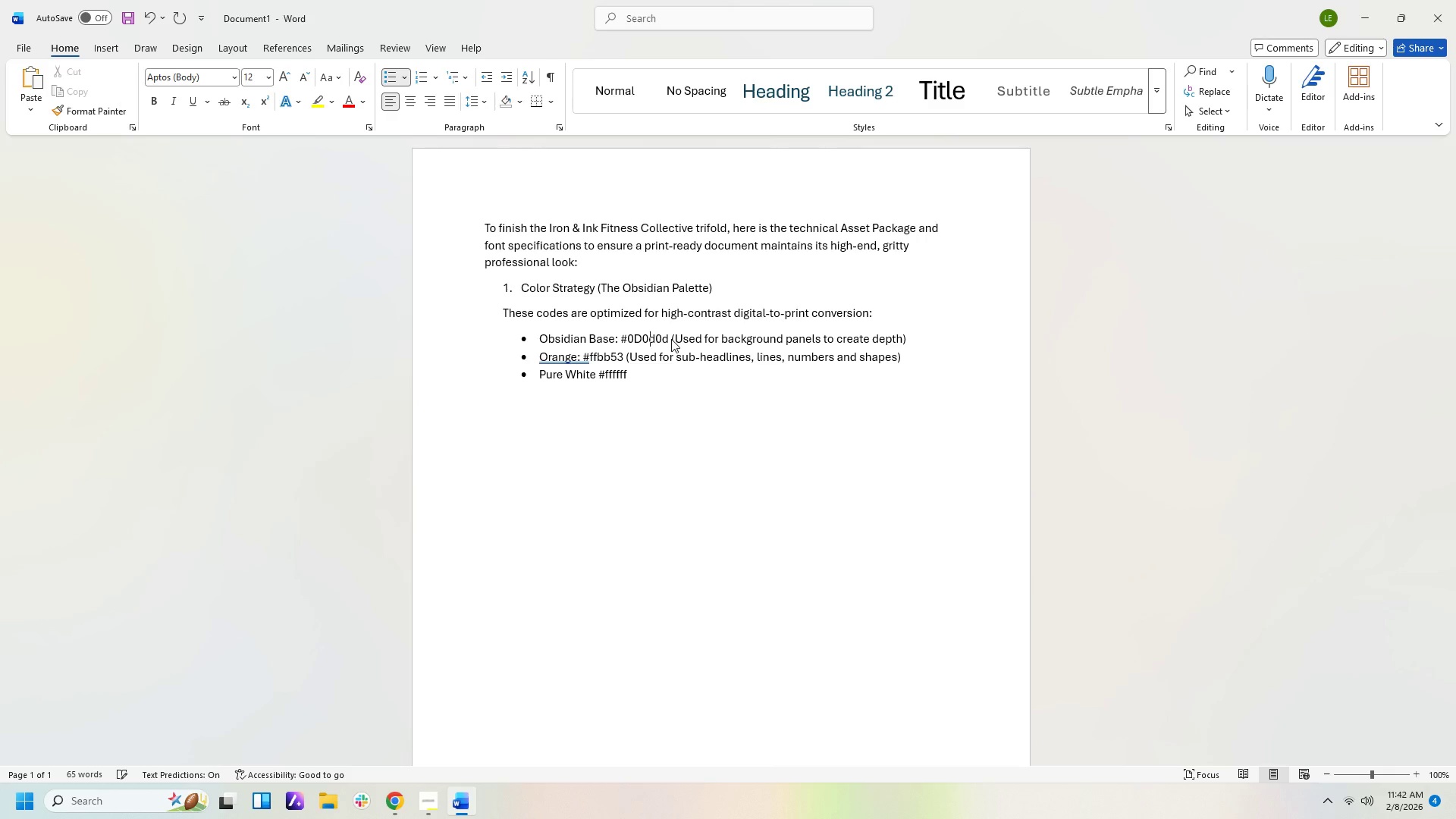 
key(ArrowLeft)
 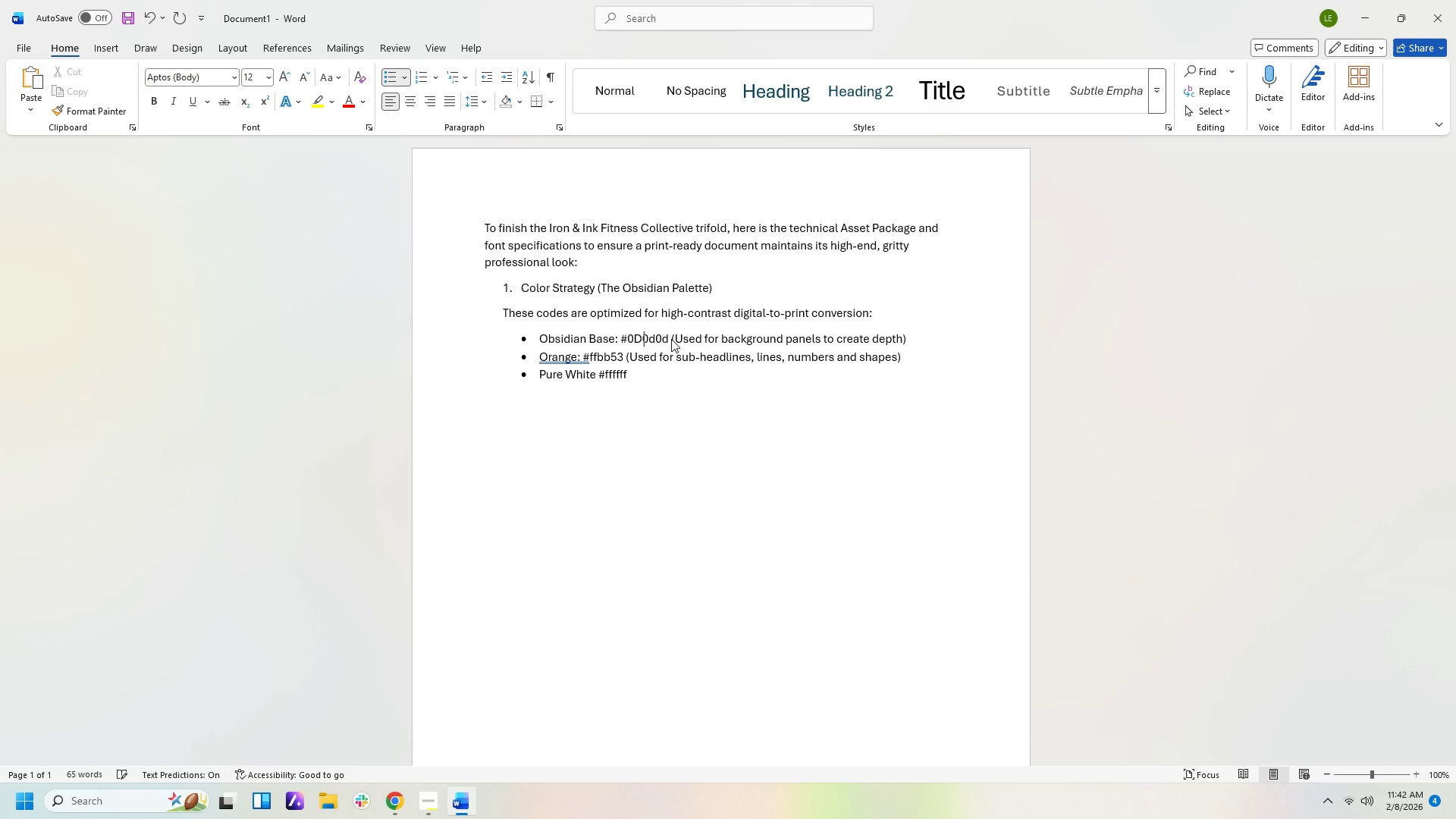 
key(ArrowLeft)
 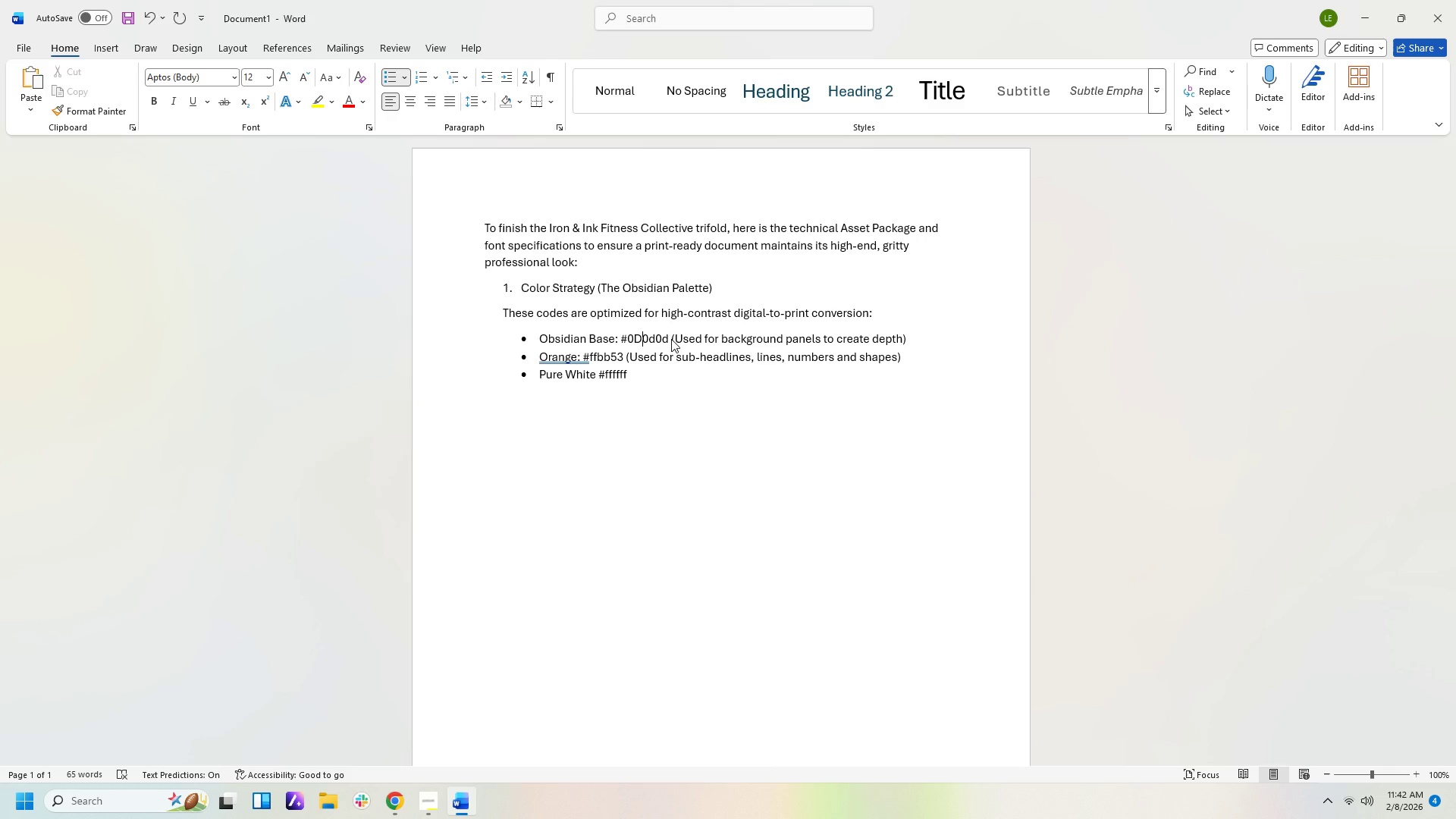 
key(Backspace)
 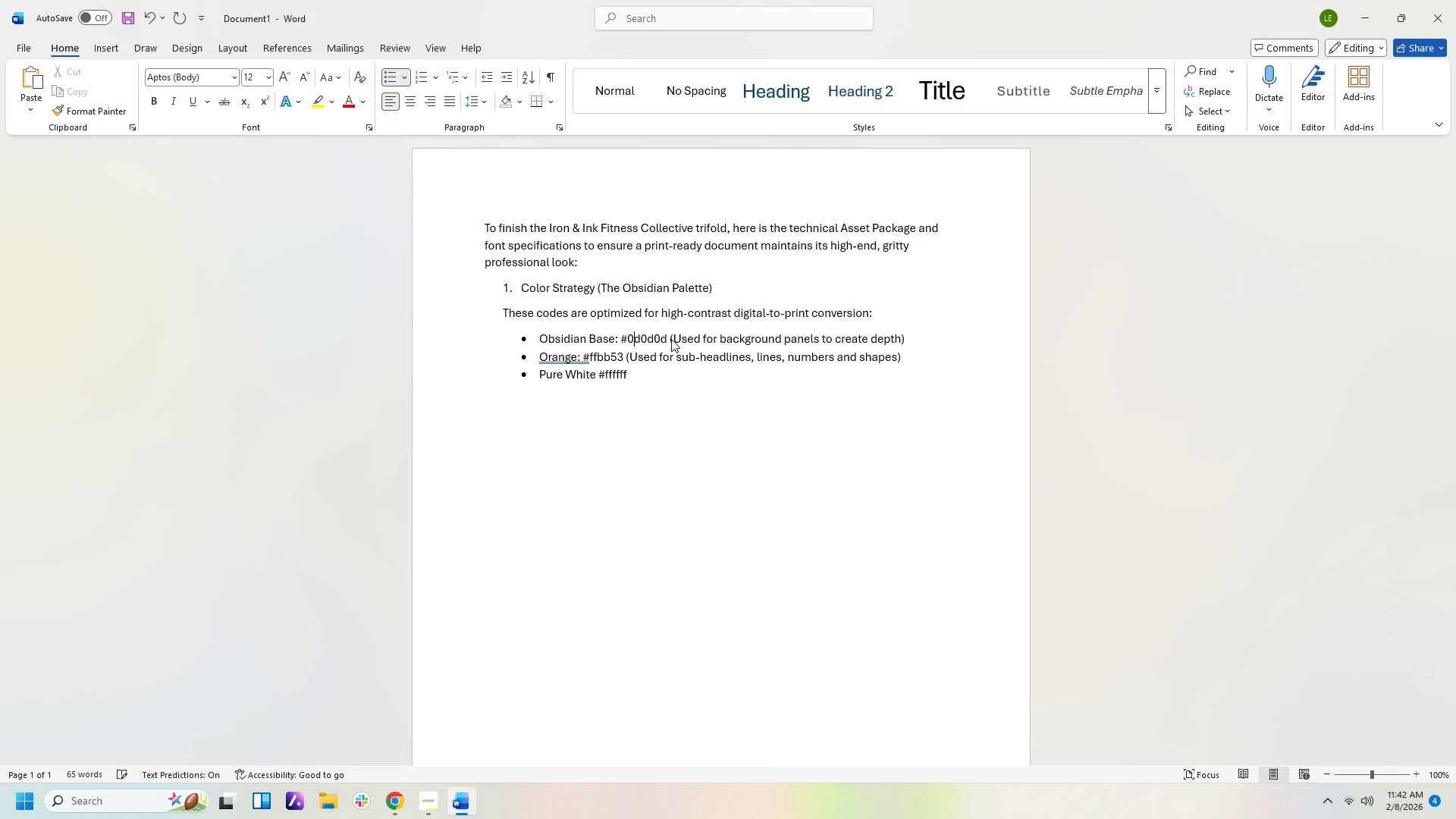 
key(D)
 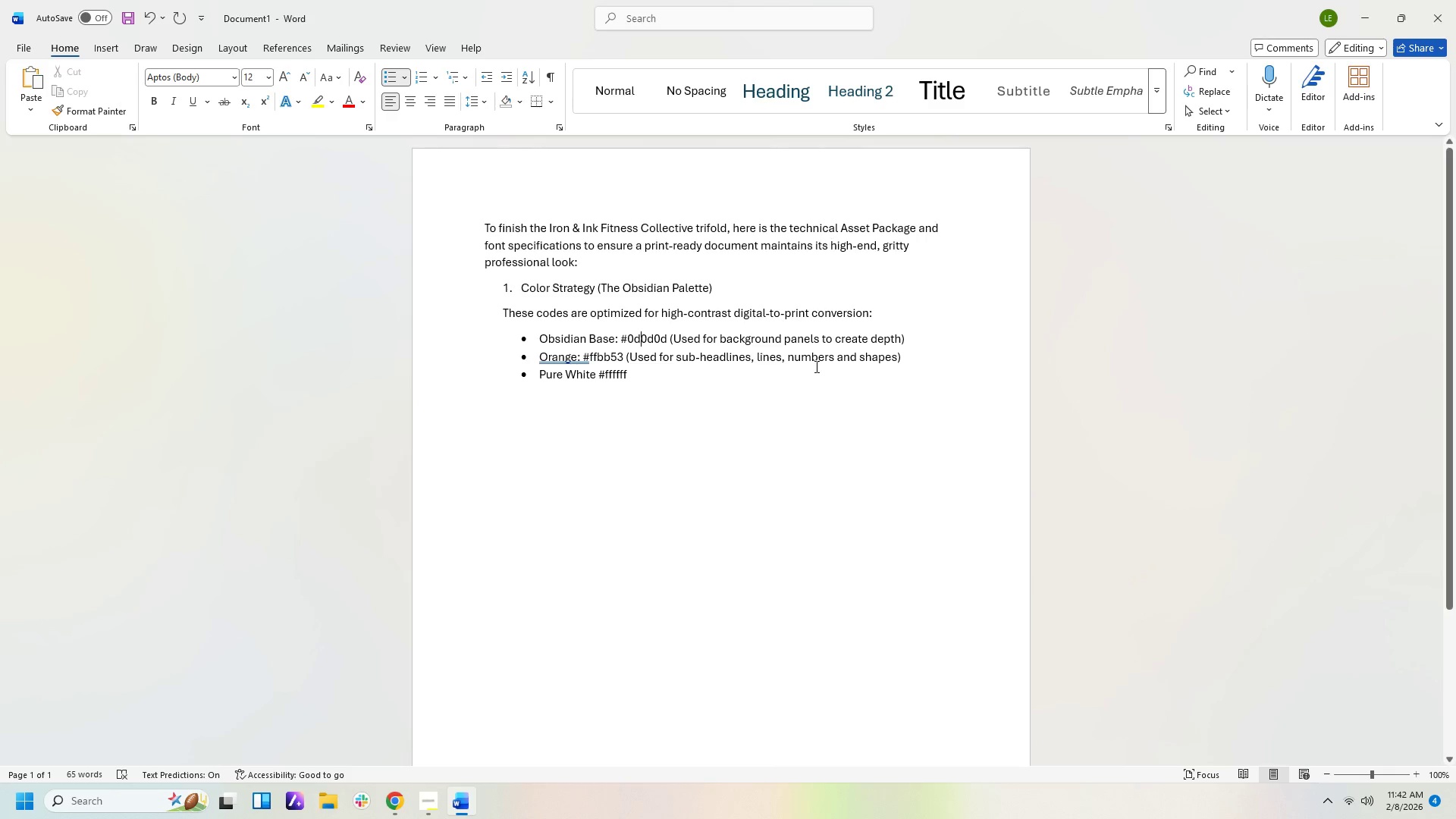 
left_click([805, 396])
 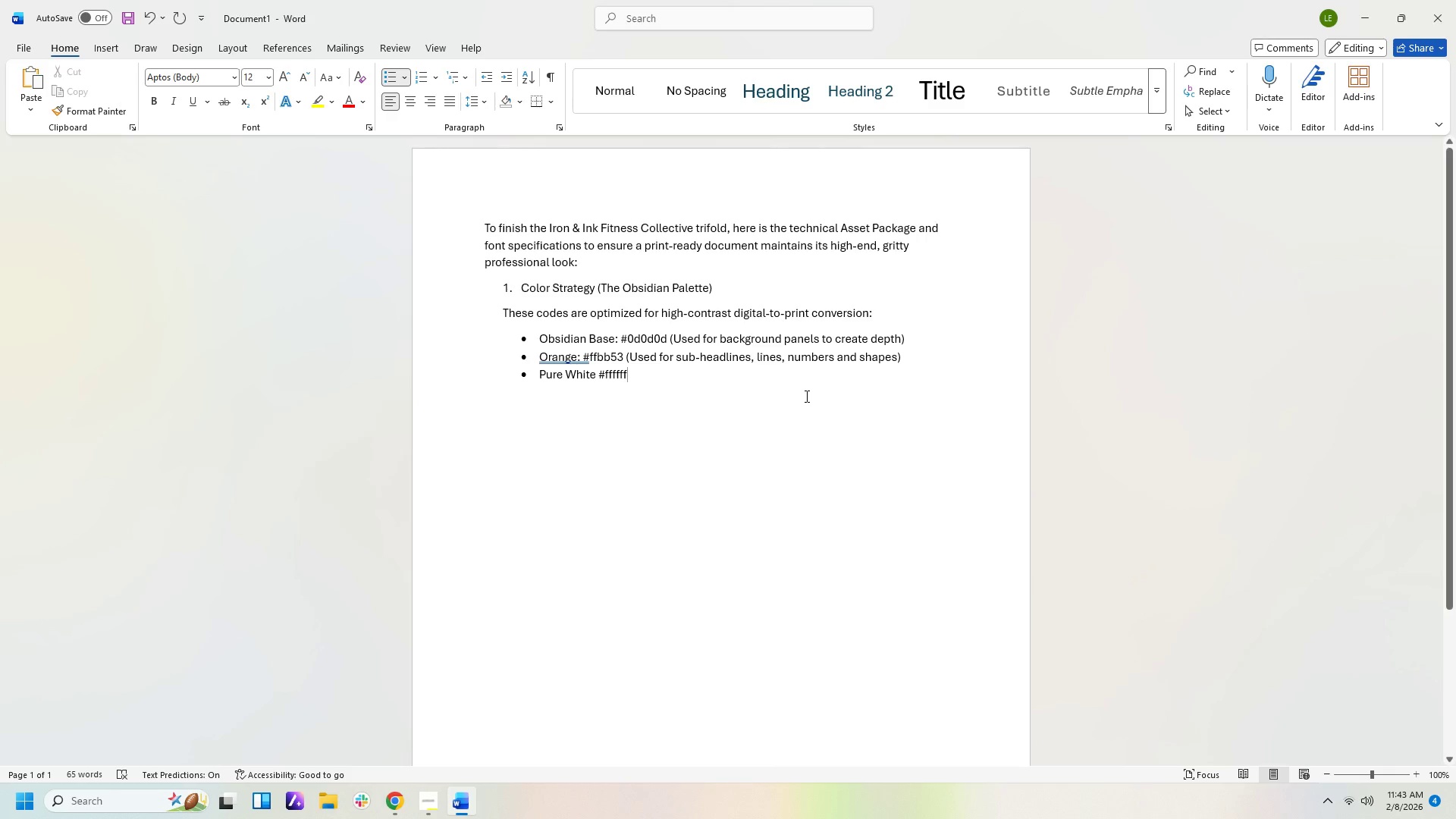 
key(Space)
 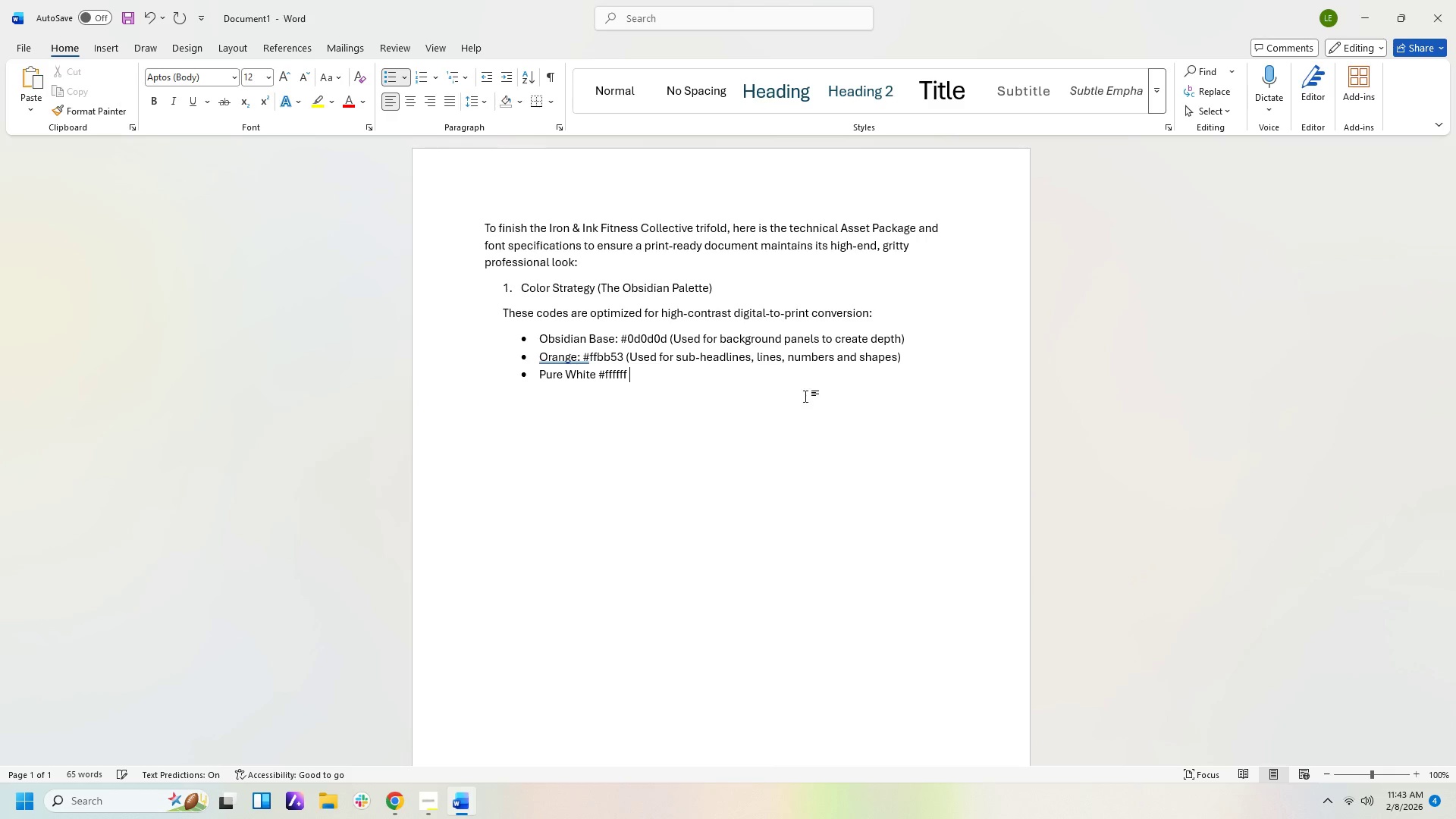 
key(Shift+ShiftLeft)
 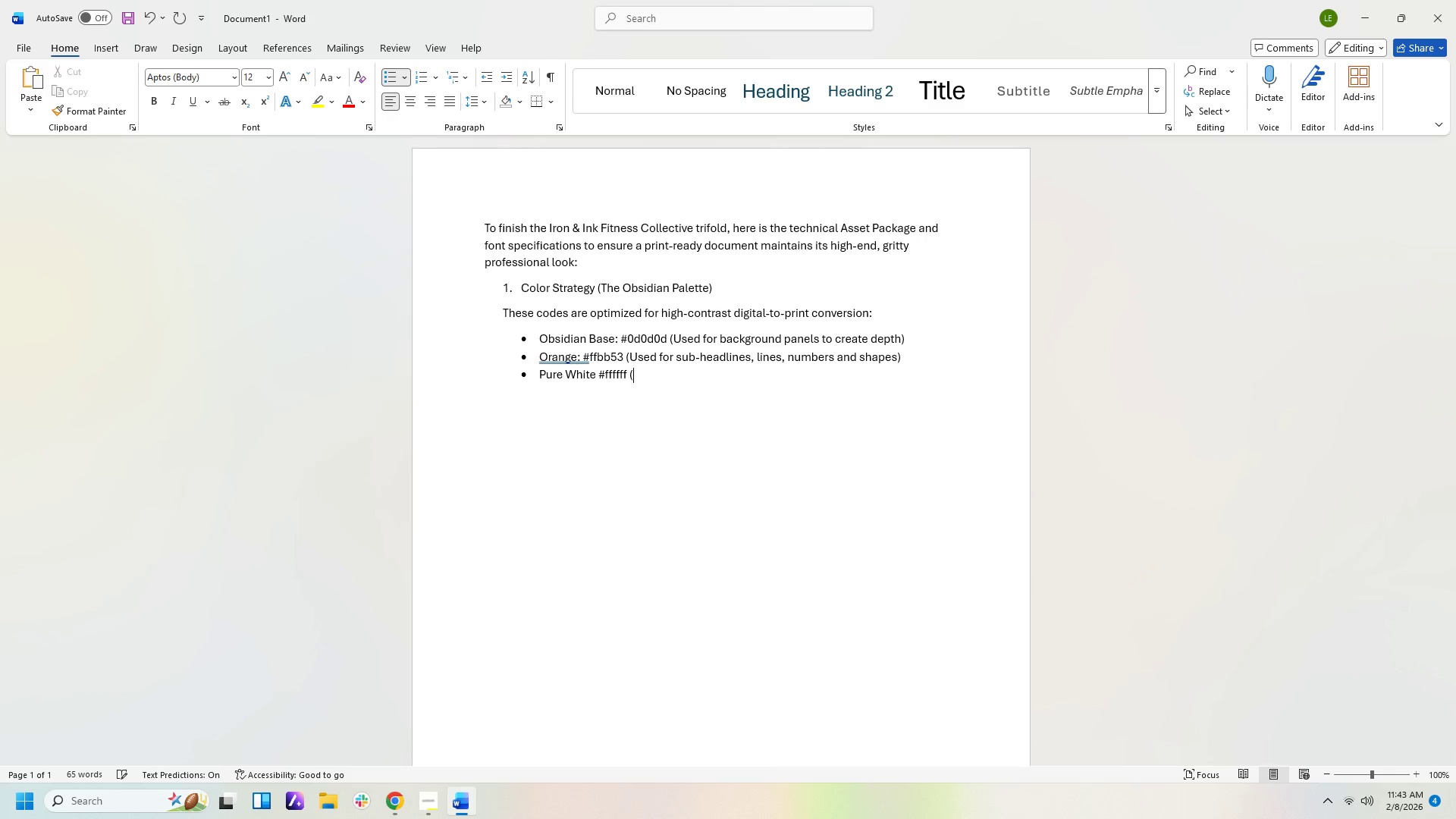 
key(Shift+9)
 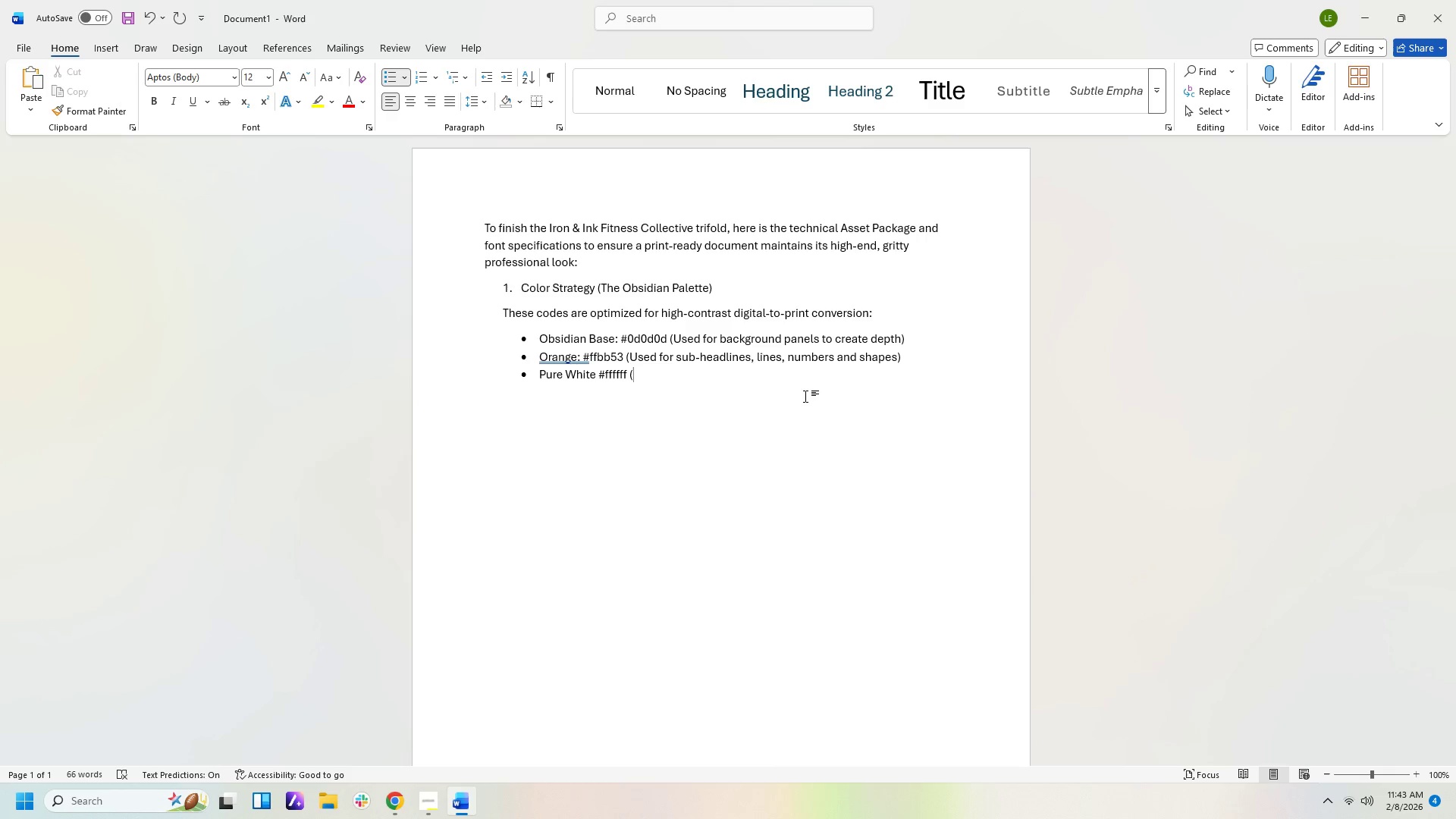 
wait(17.8)
 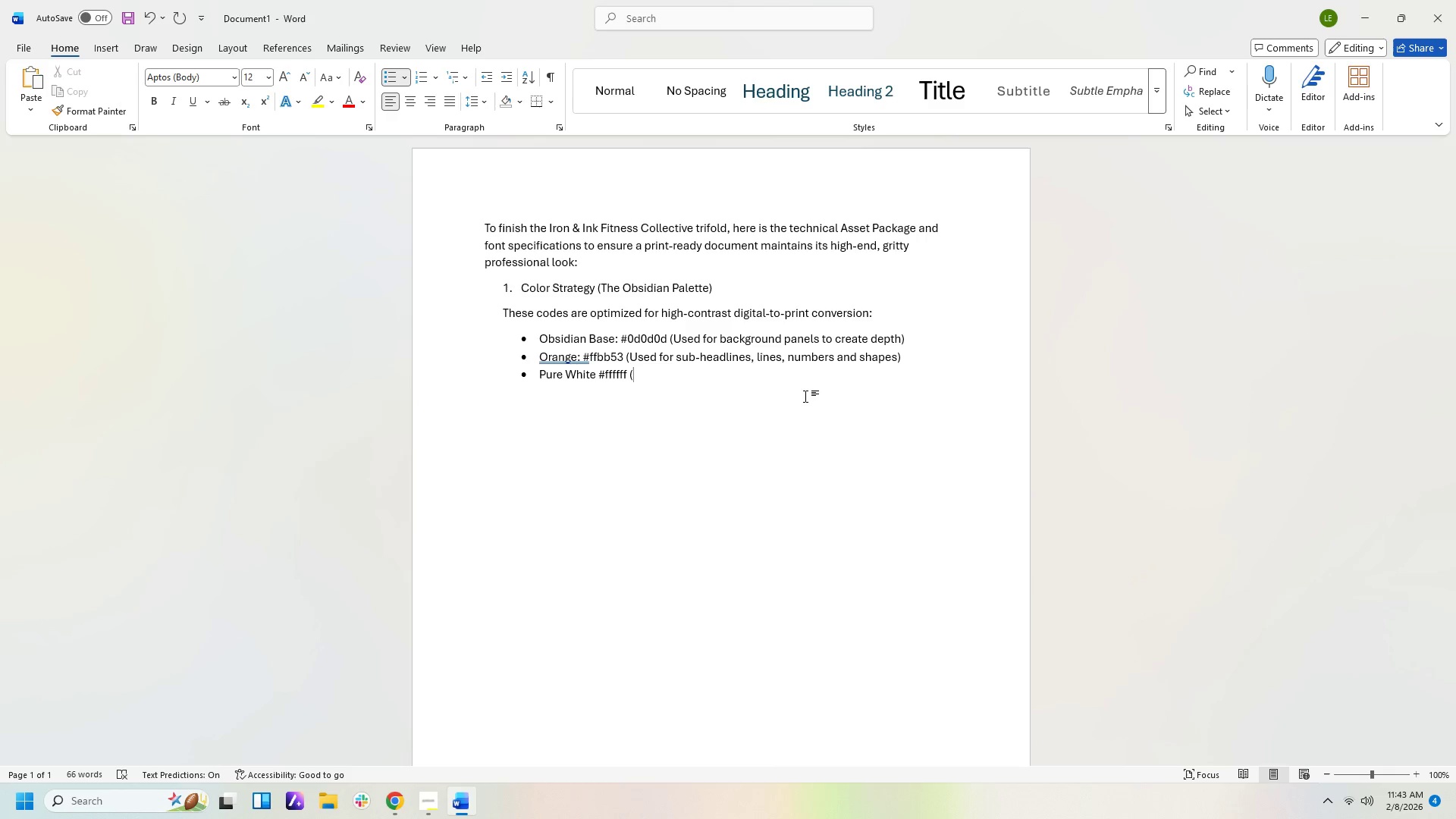 
type(Used sparingly for body copy and )
key(Backspace)
key(Backspace)
key(Backspace)
key(Backspace)
type(to ensure !)
key(Backspace)
type(QQ)
key(Backspace)
key(Backspace)
type(AAA accessibility on dark backgrounds))
 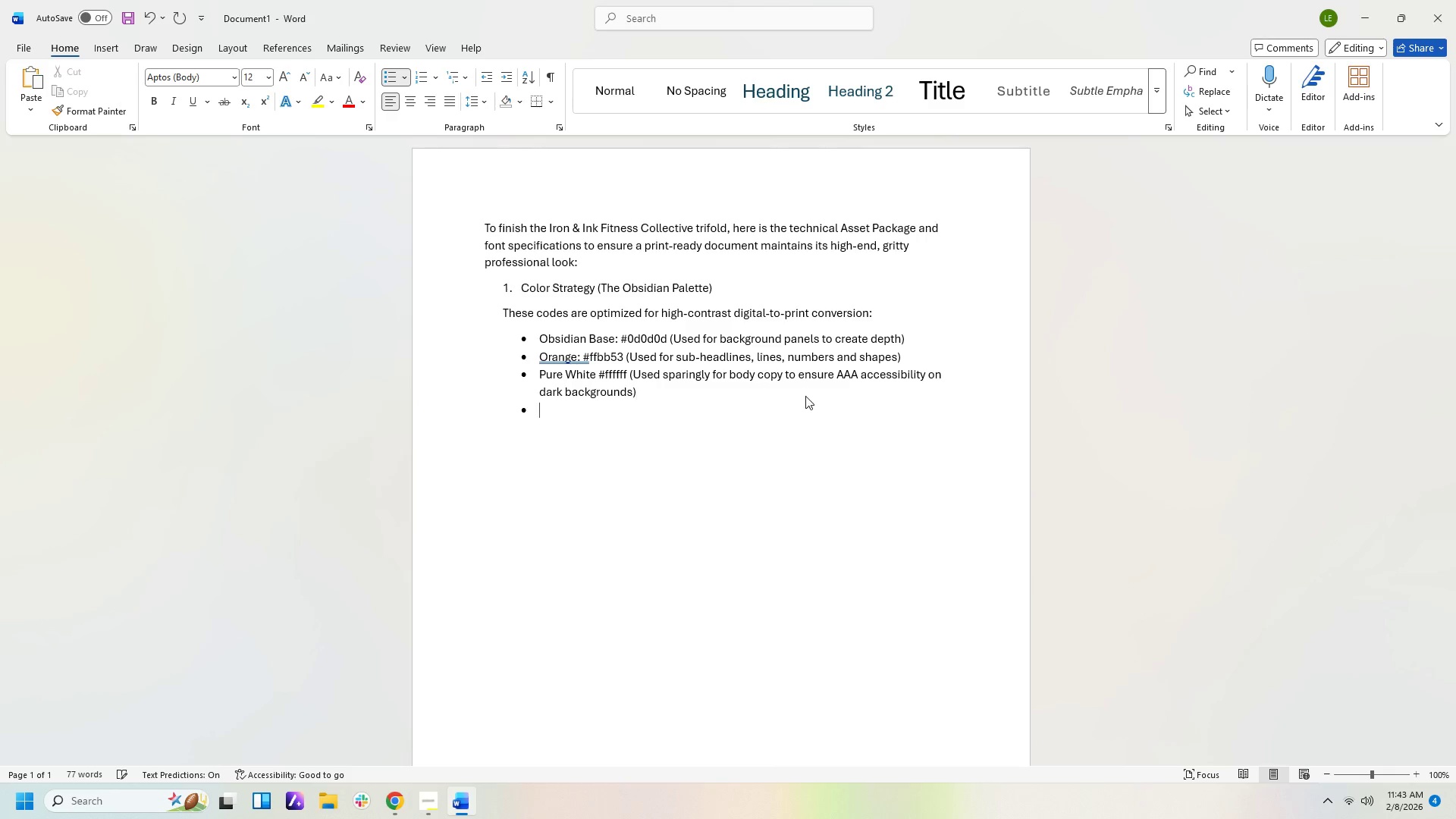 
key(Enter)
 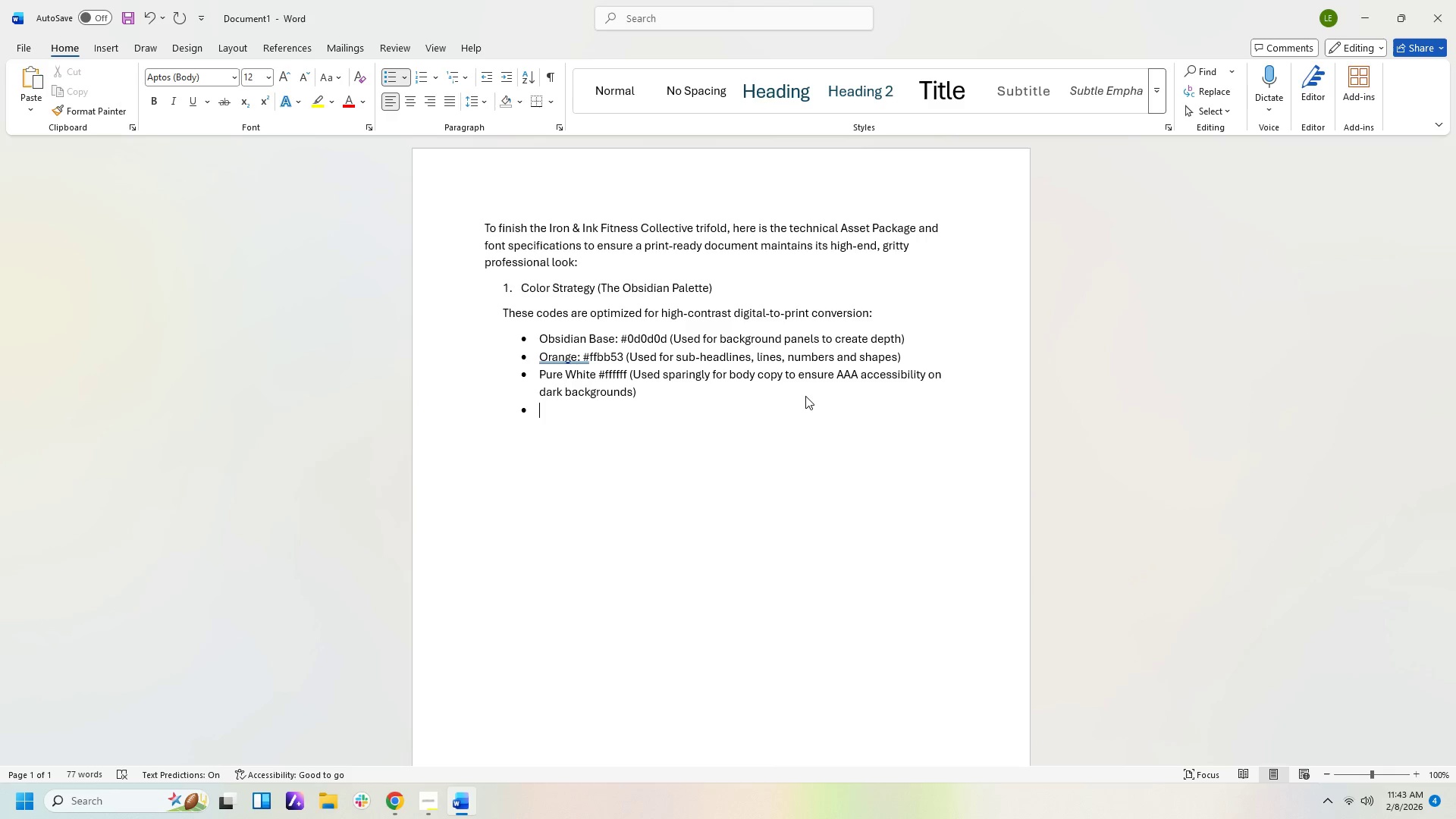 
key(Backspace)
key(Backspace)
key(Backspace)
type(2. Typography HIe)
key(Backspace)
key(Backspace)
type(ierchy )
key(Backspace)
key(Backspace)
key(Backspace)
key(Backspace)
 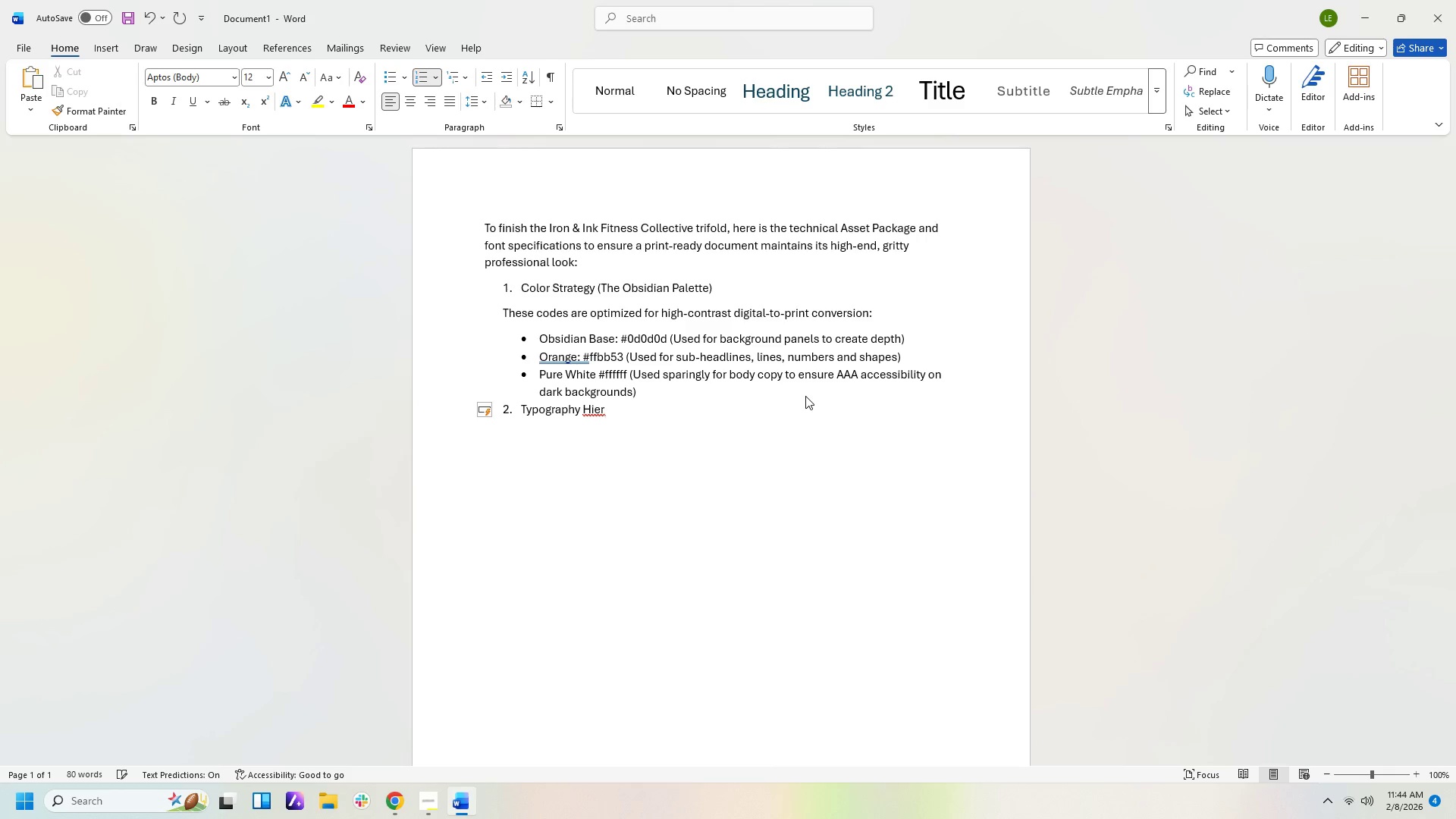 
type(archy)
 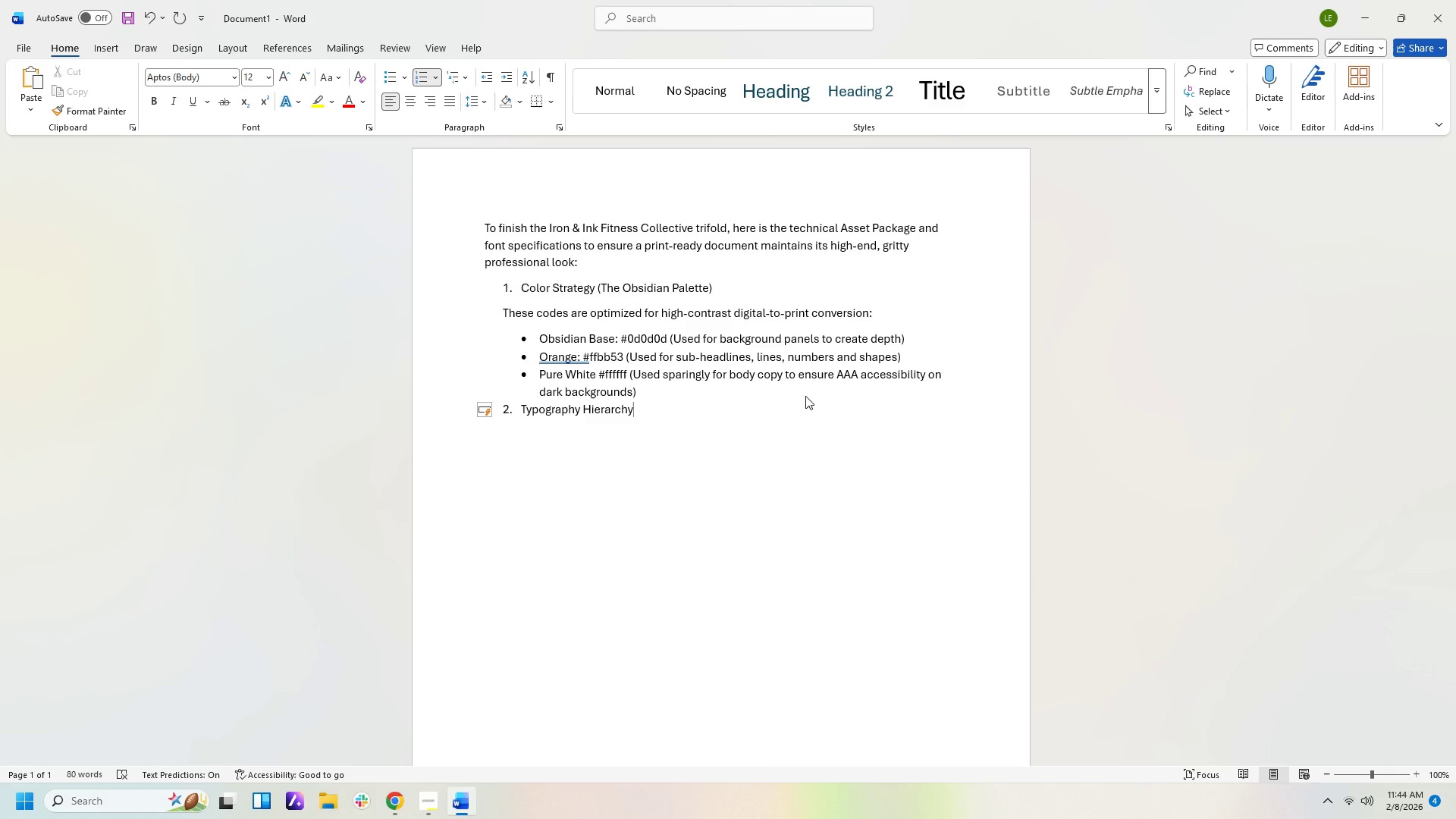 
key(Enter)
 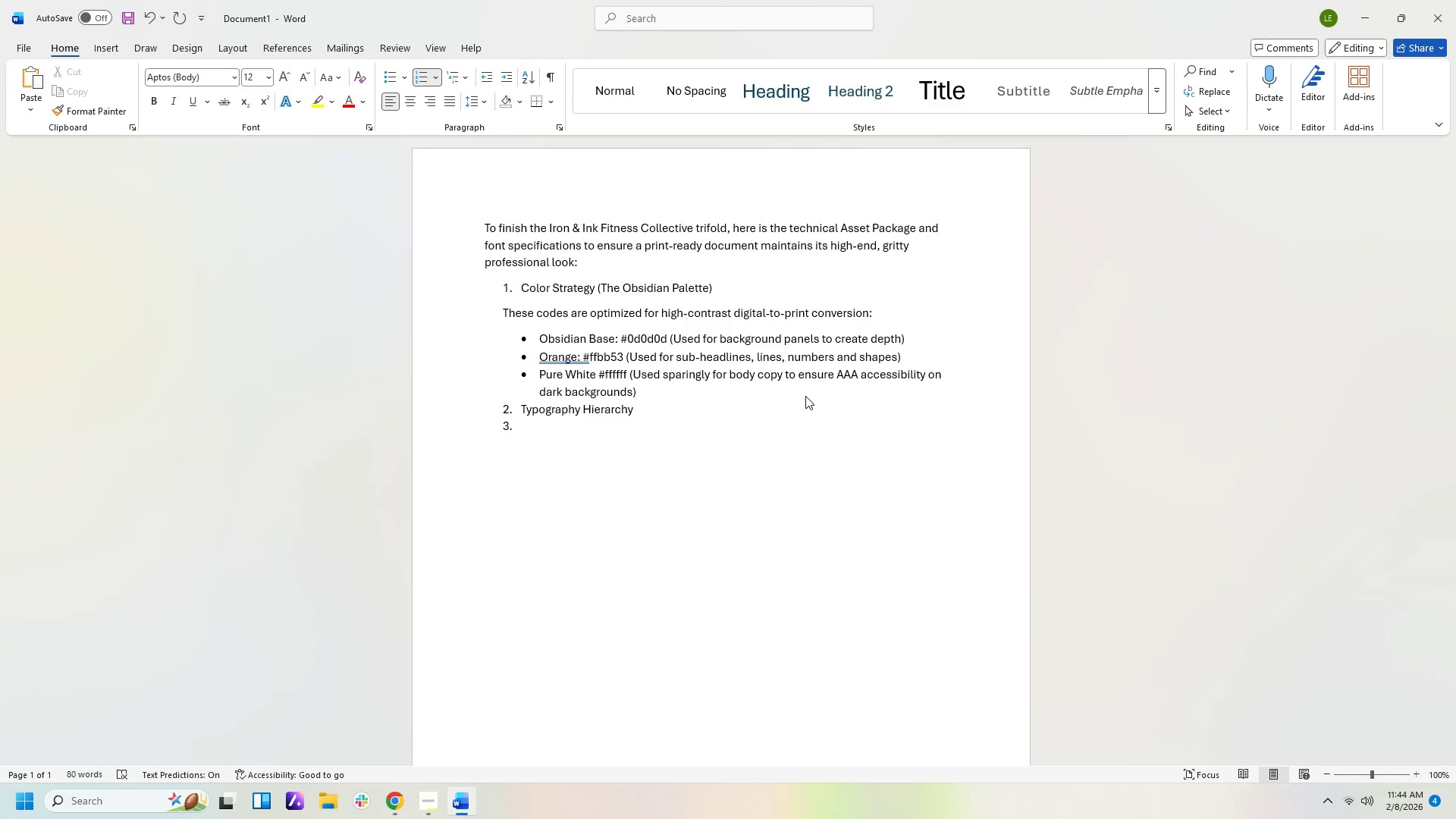 
key(Backspace)
 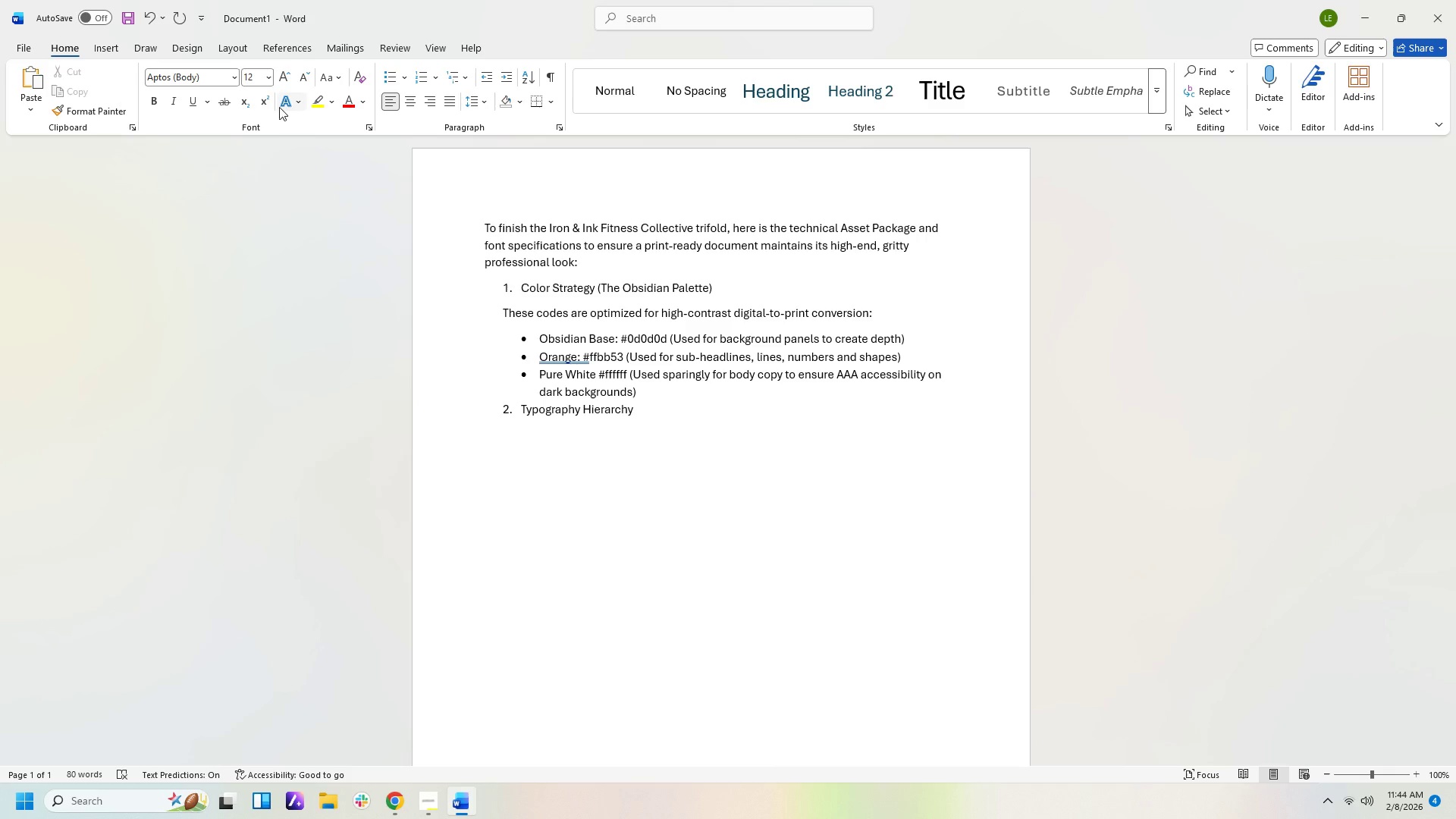 
left_click([391, 79])
 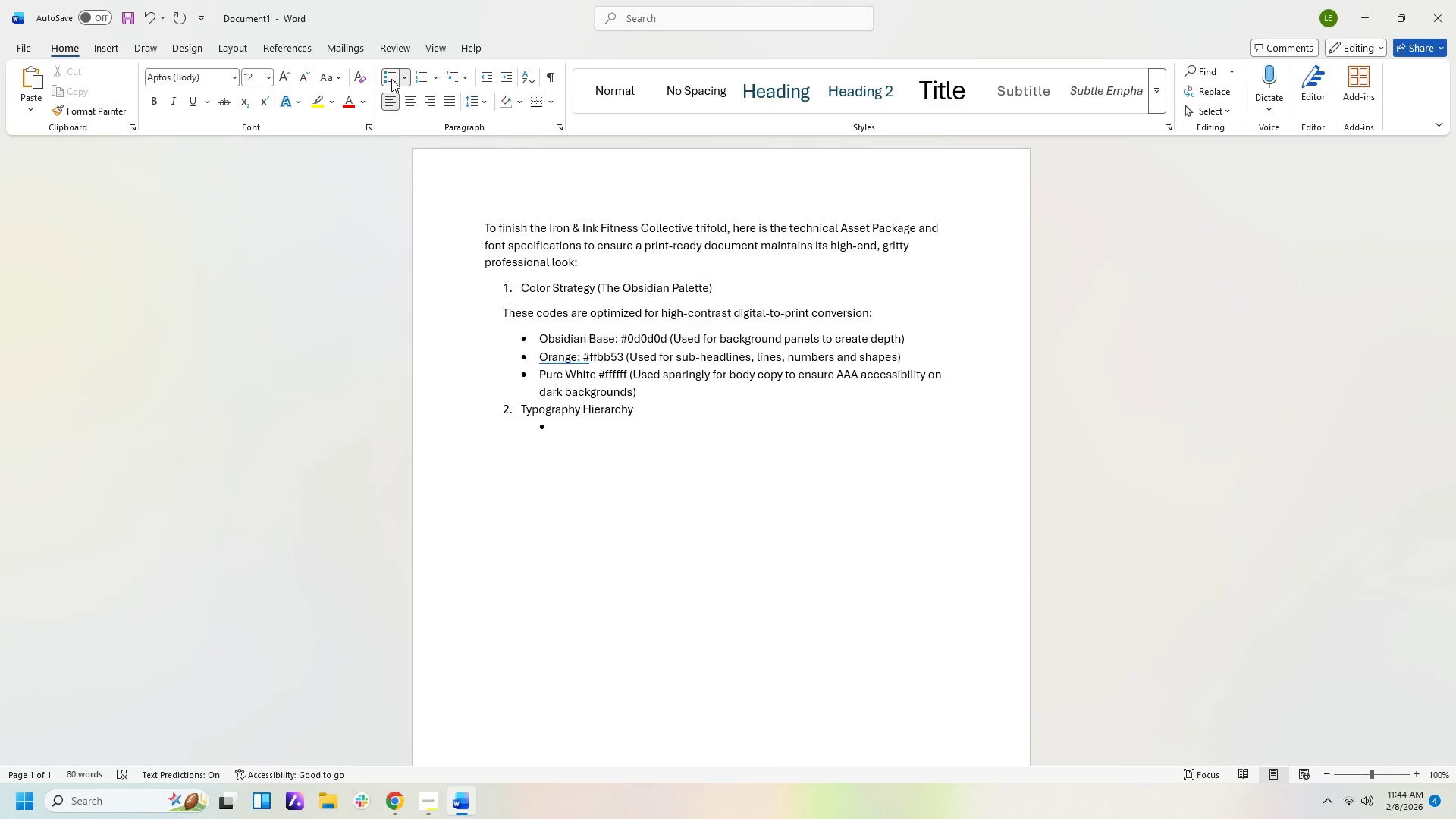 
key(Backspace)
 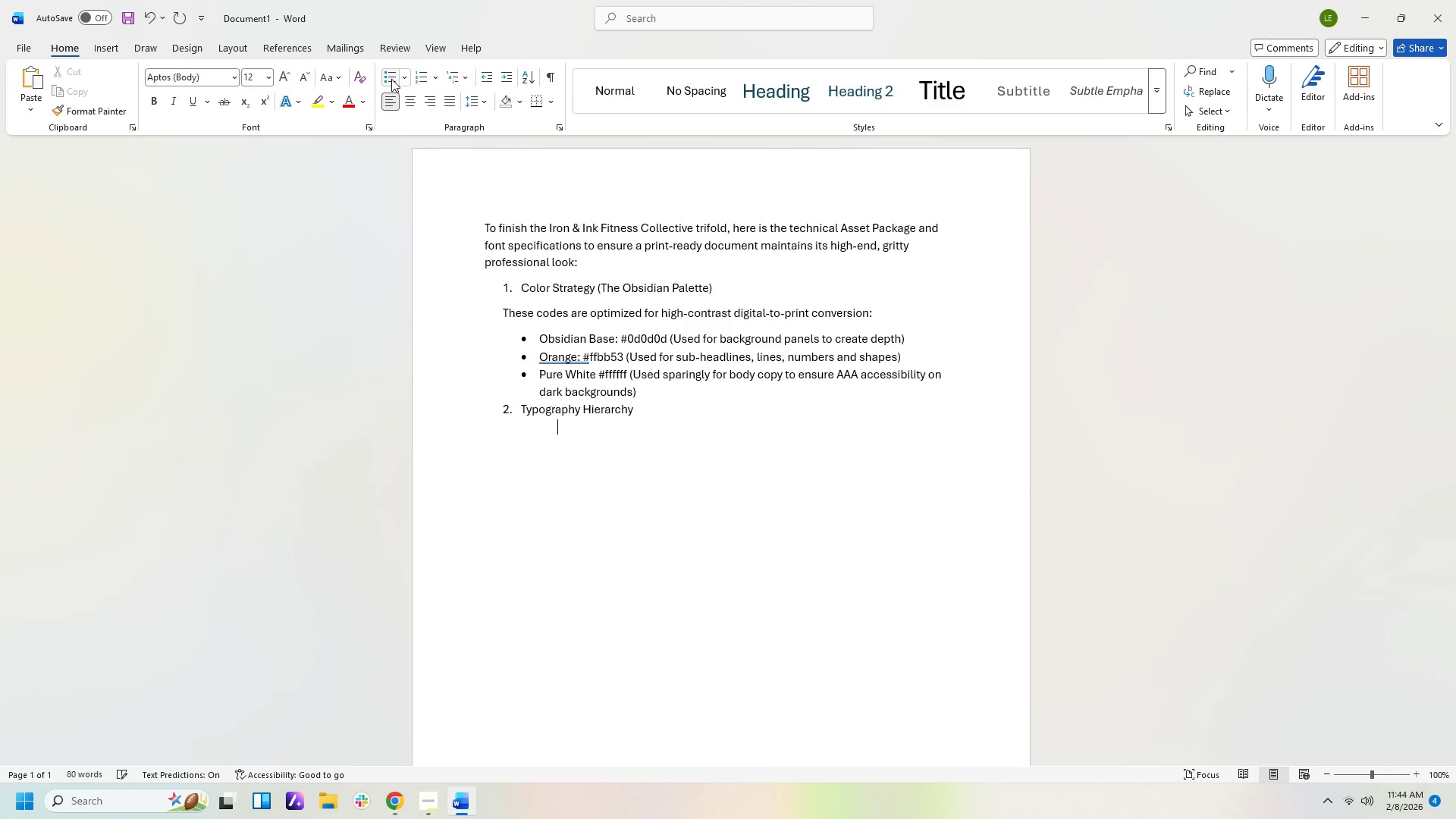 
key(Backspace)
 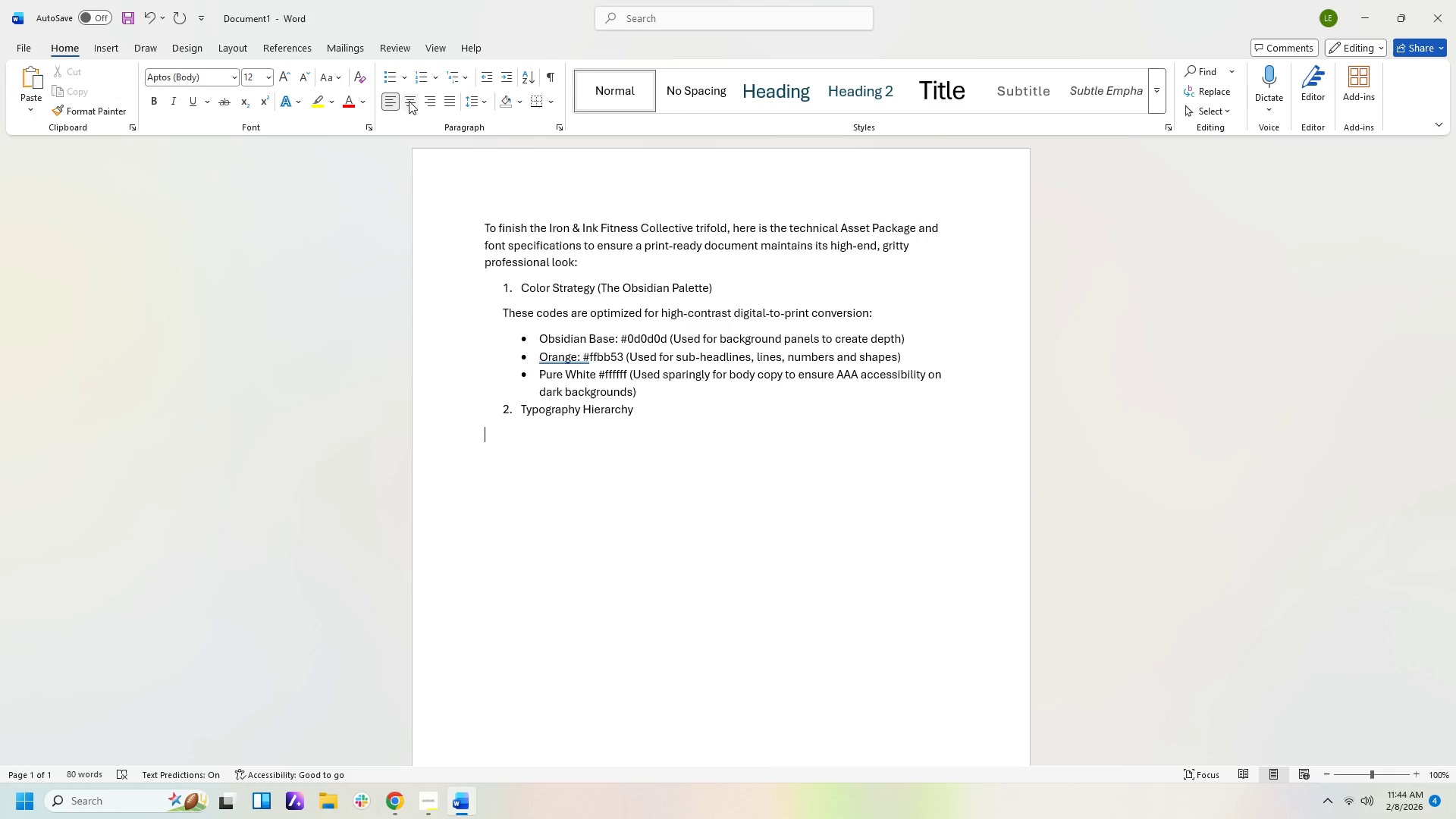 
left_click([393, 70])
 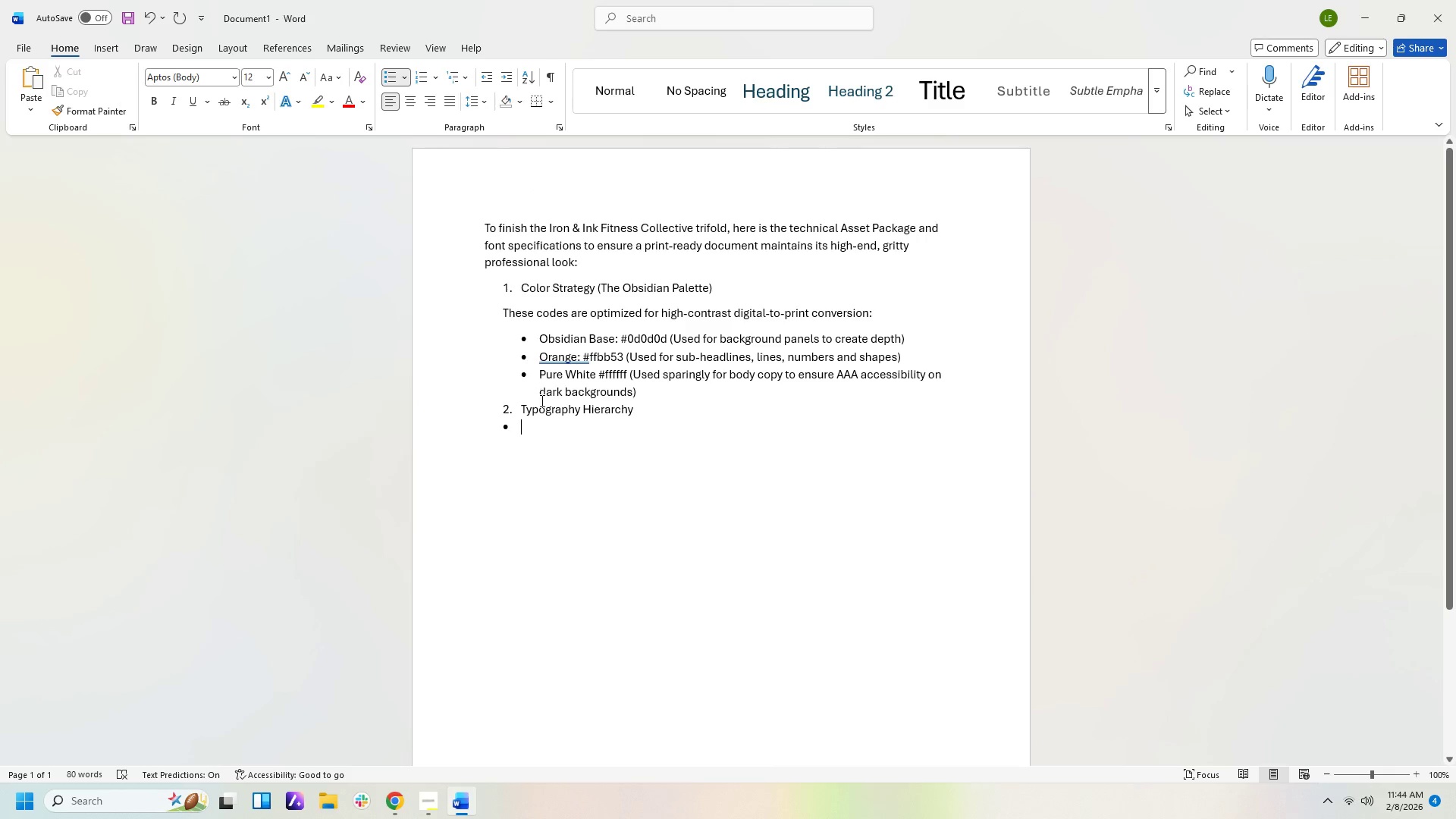 
wait(6.53)
 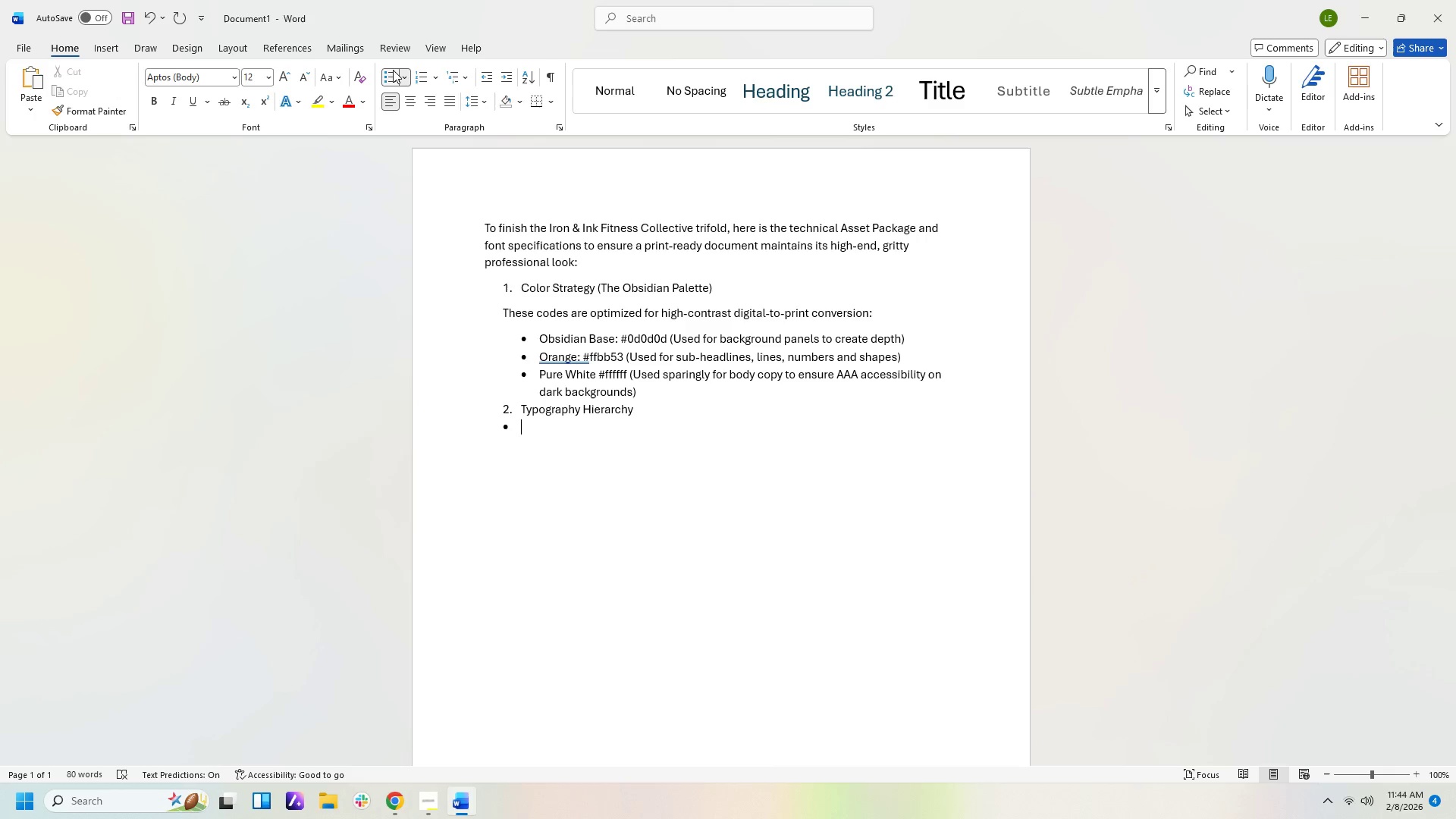 
key(Space)
 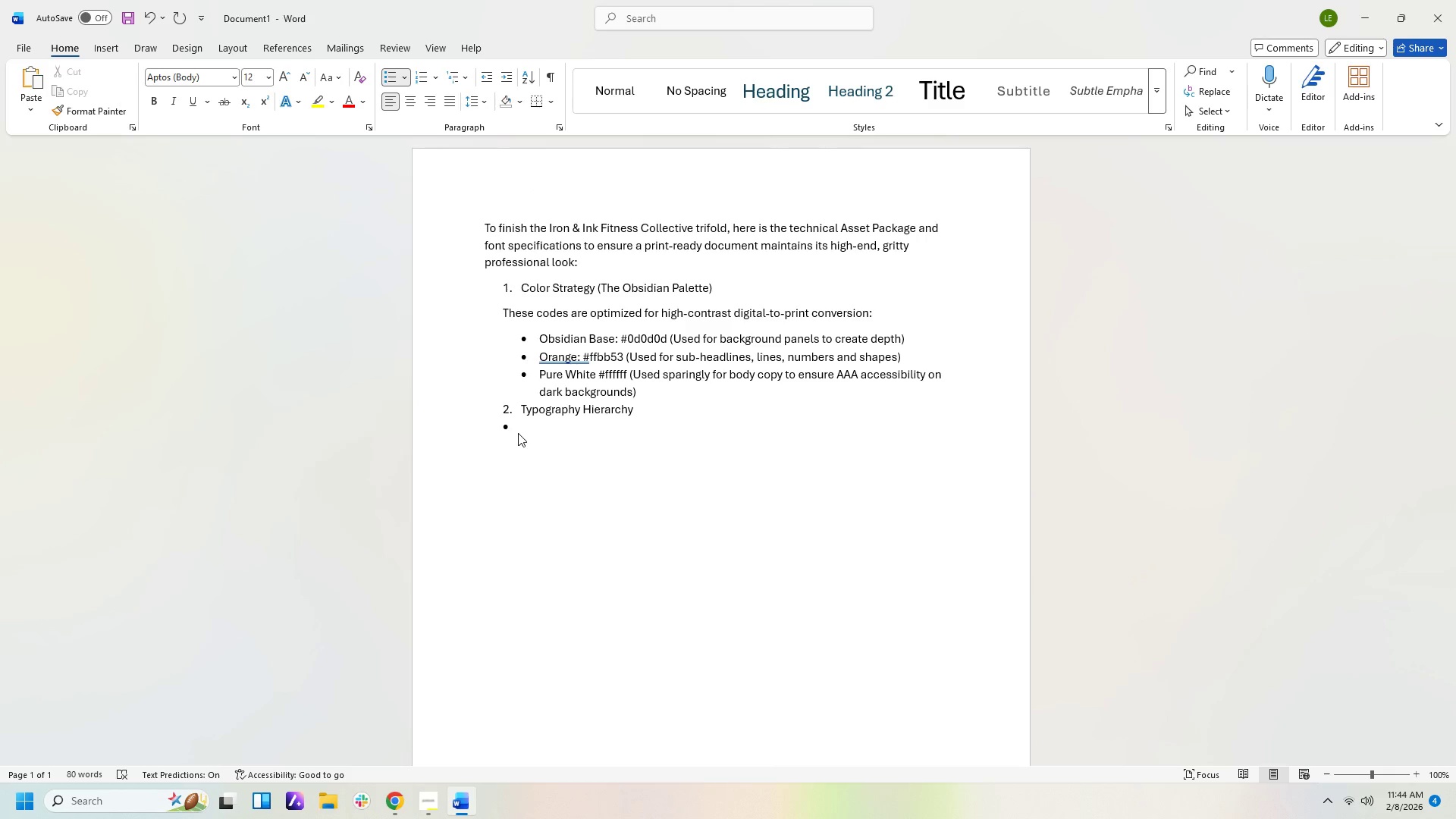 
key(Backspace)
 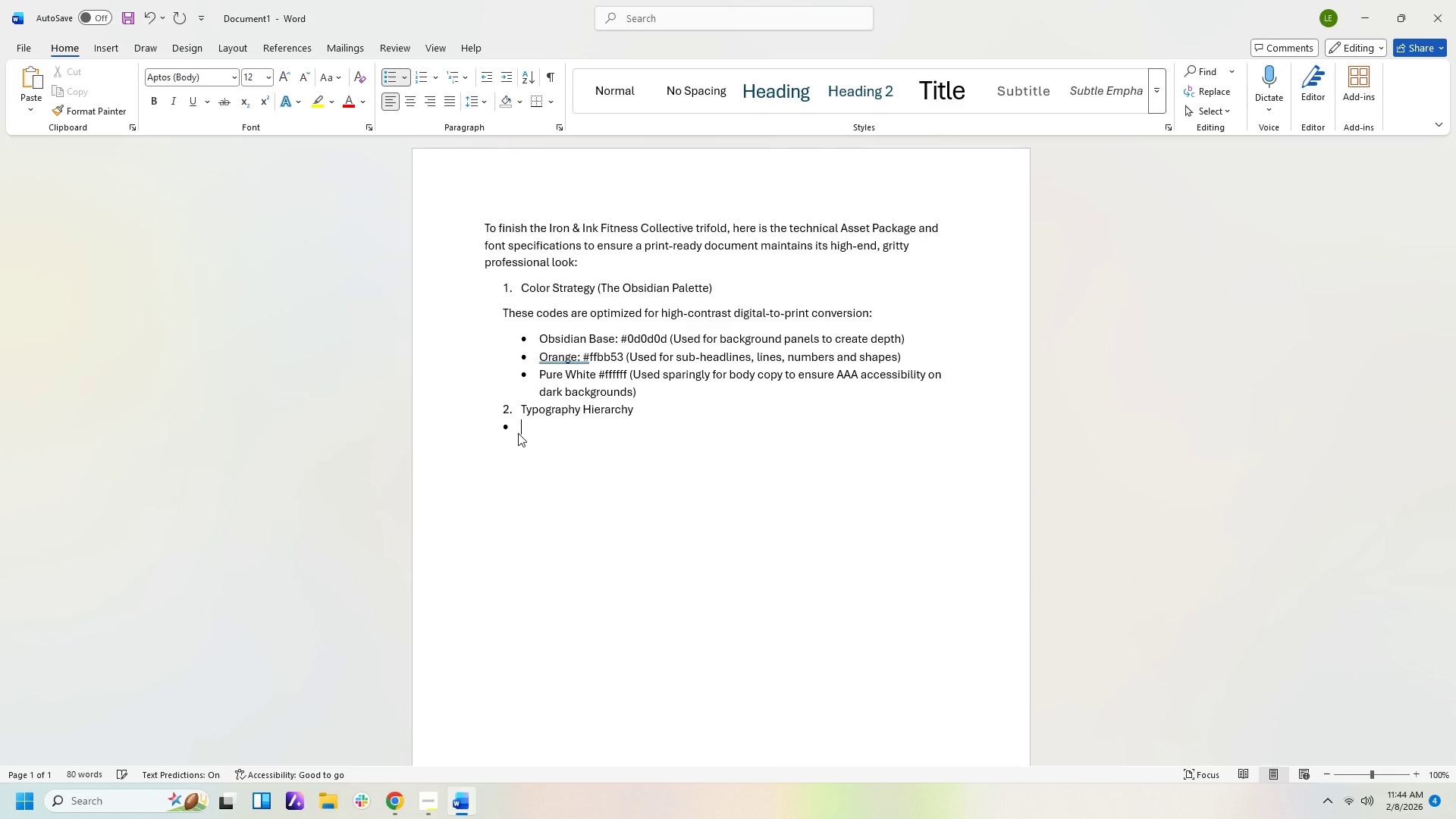 
key(Backspace)
 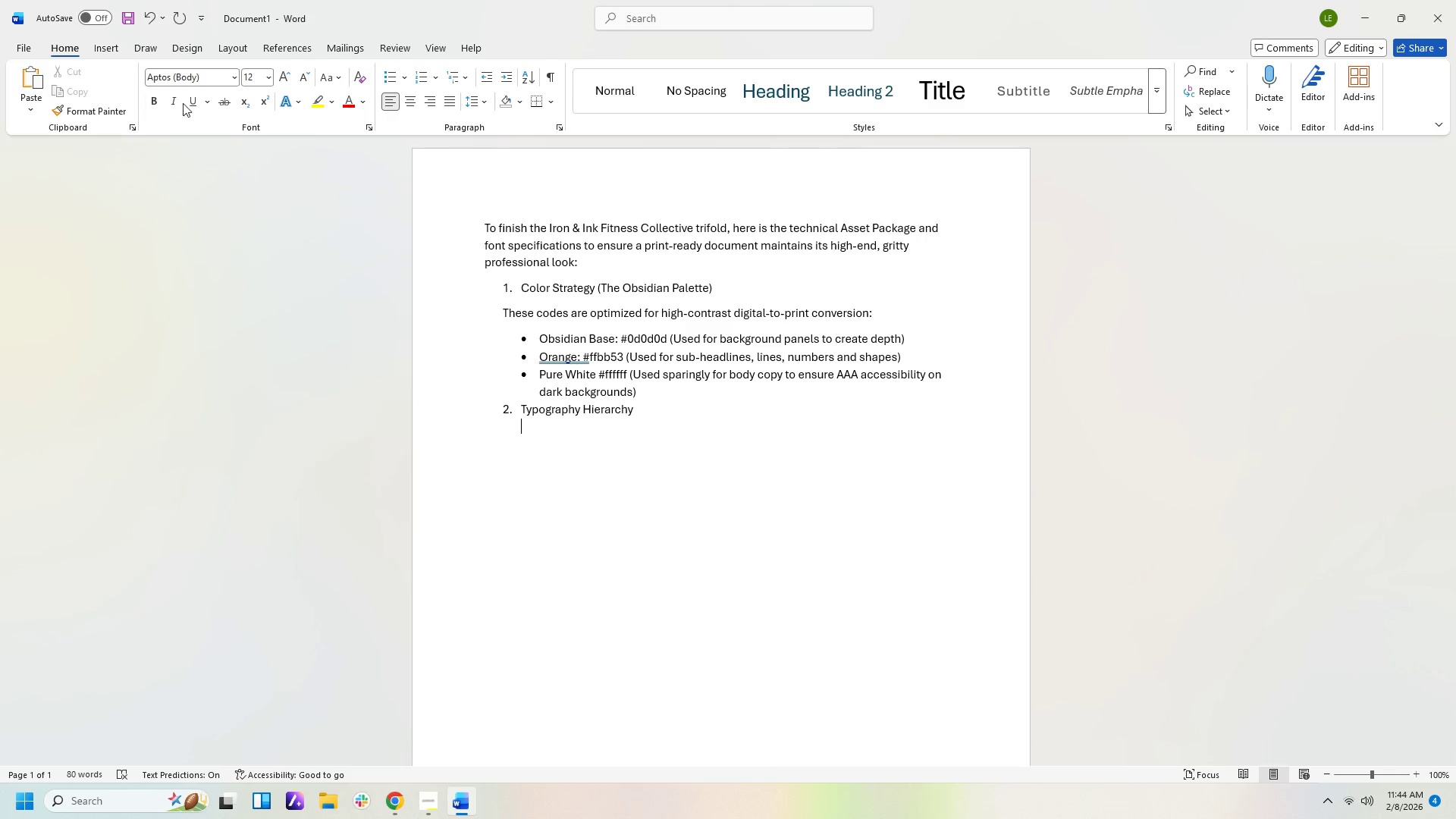 
left_click([391, 83])
 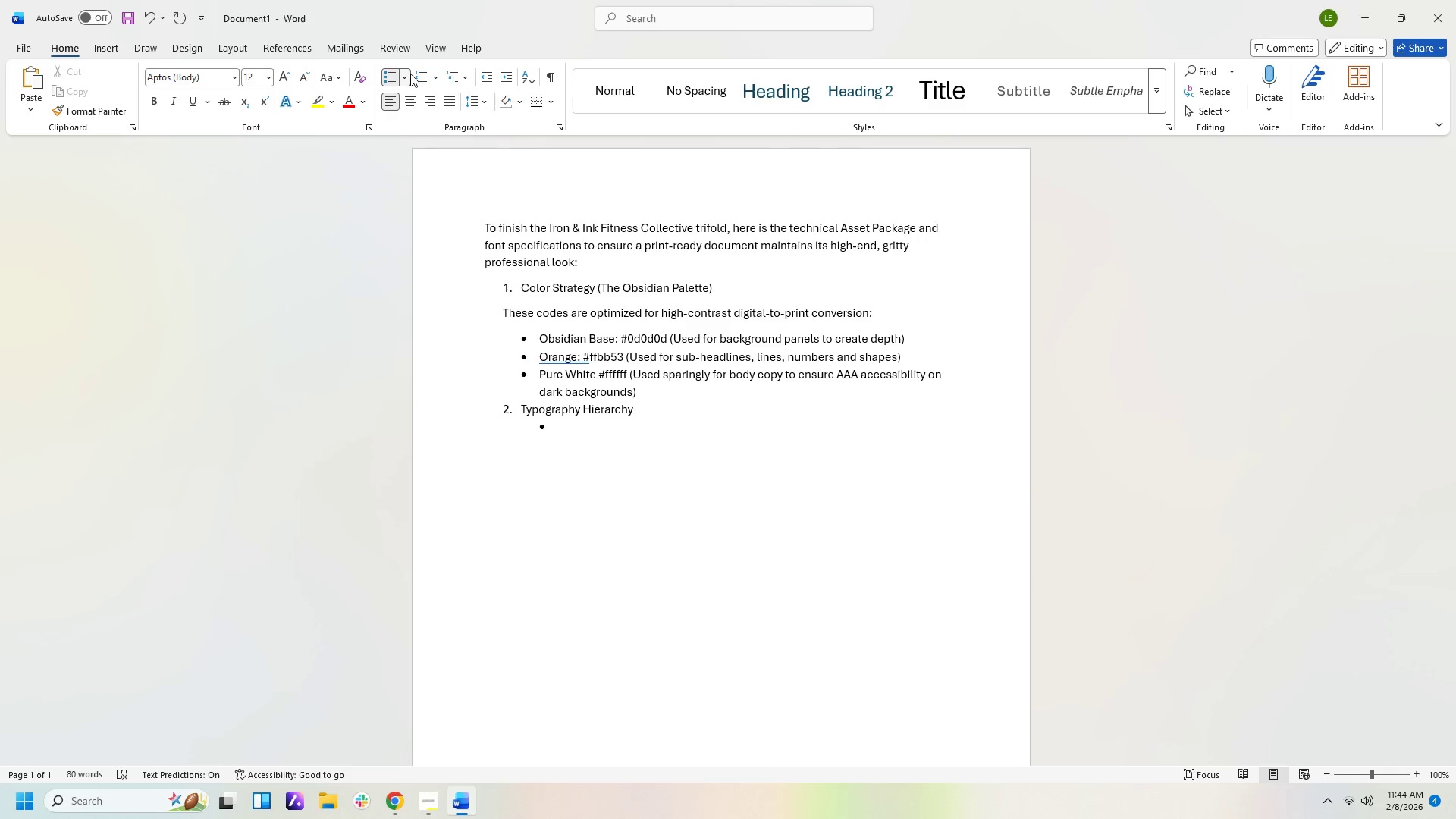 
key(Backspace)
 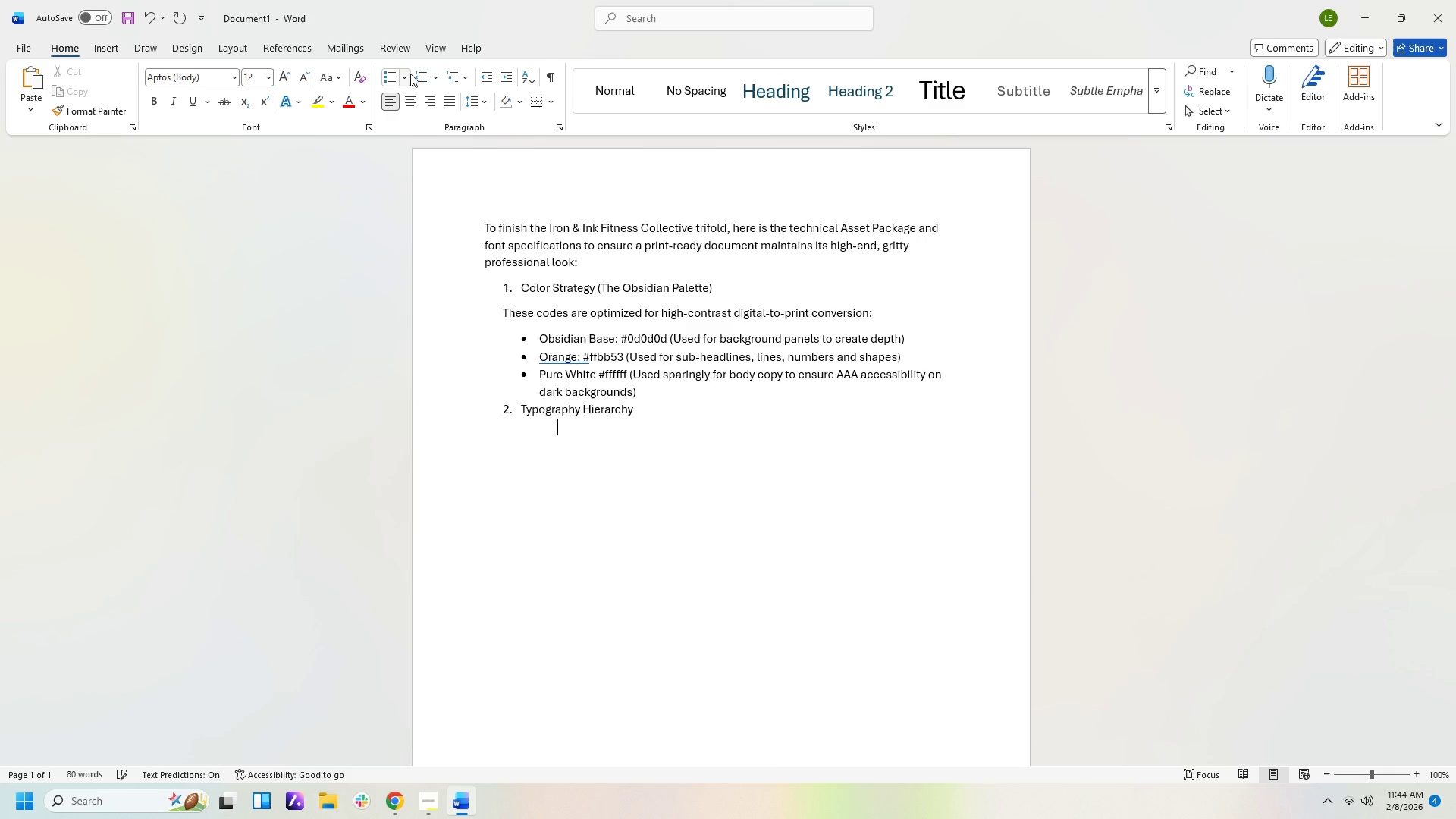 
key(Backspace)
 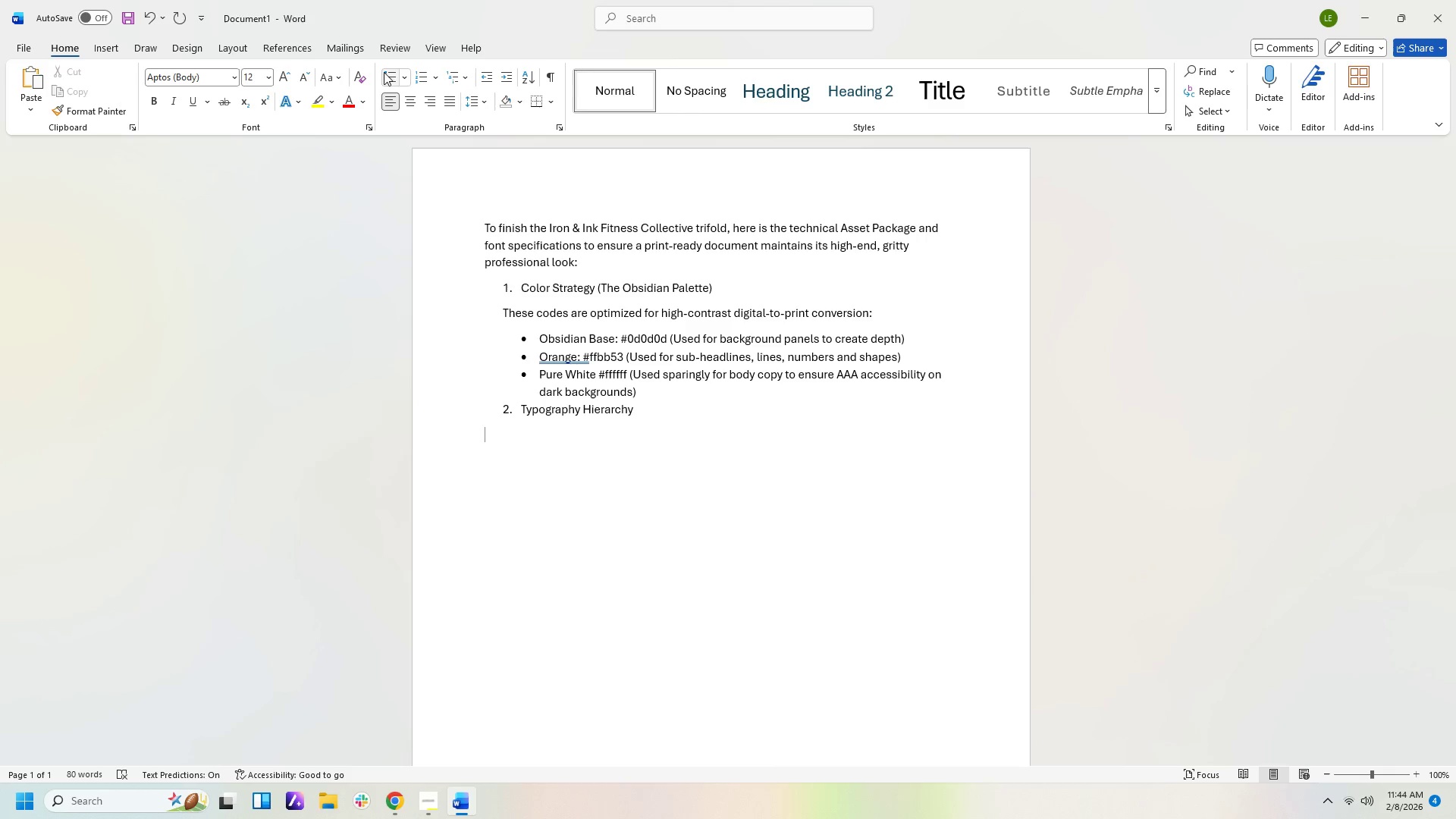 
left_click([388, 74])
 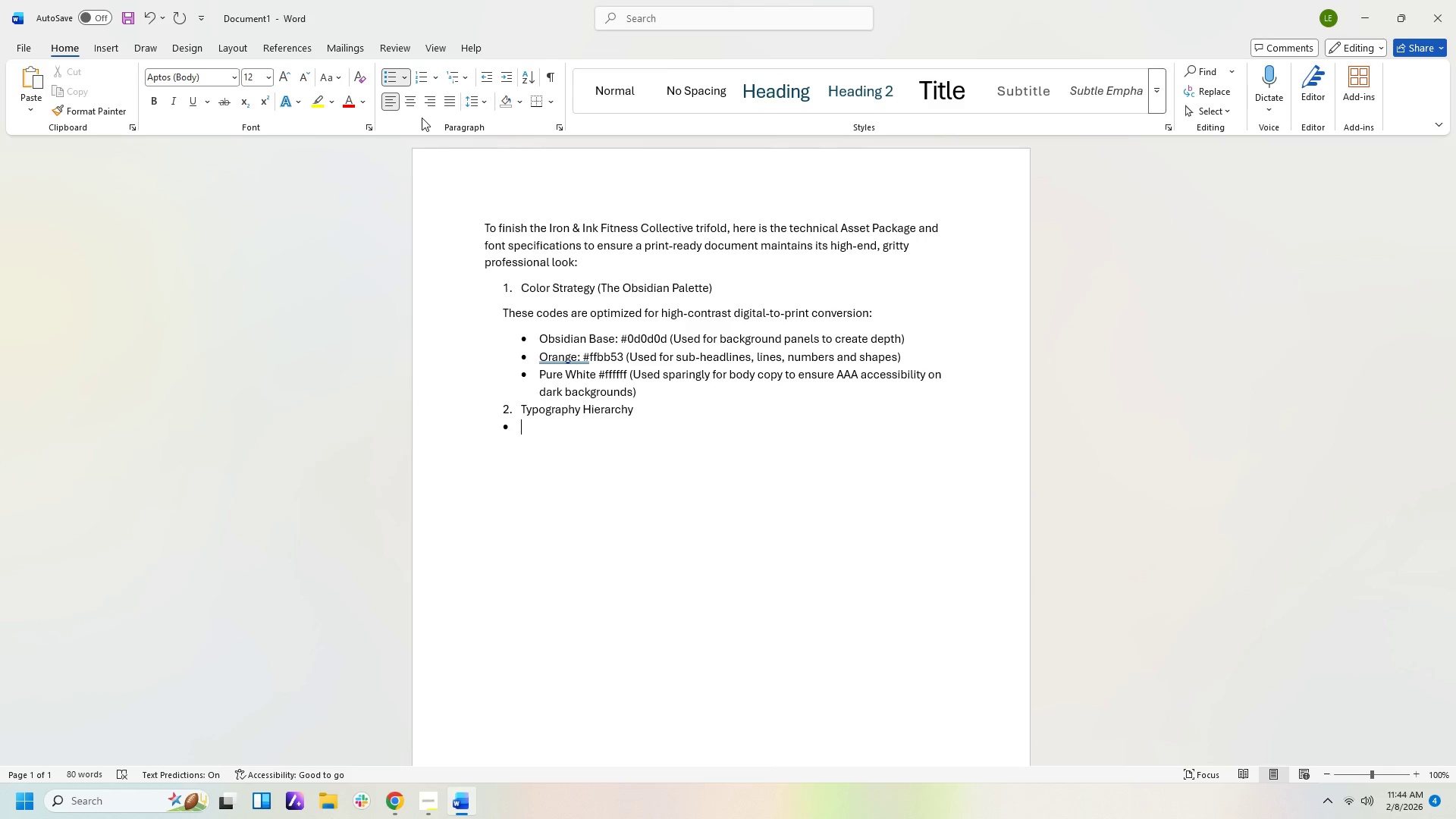 
key(Backspace)
 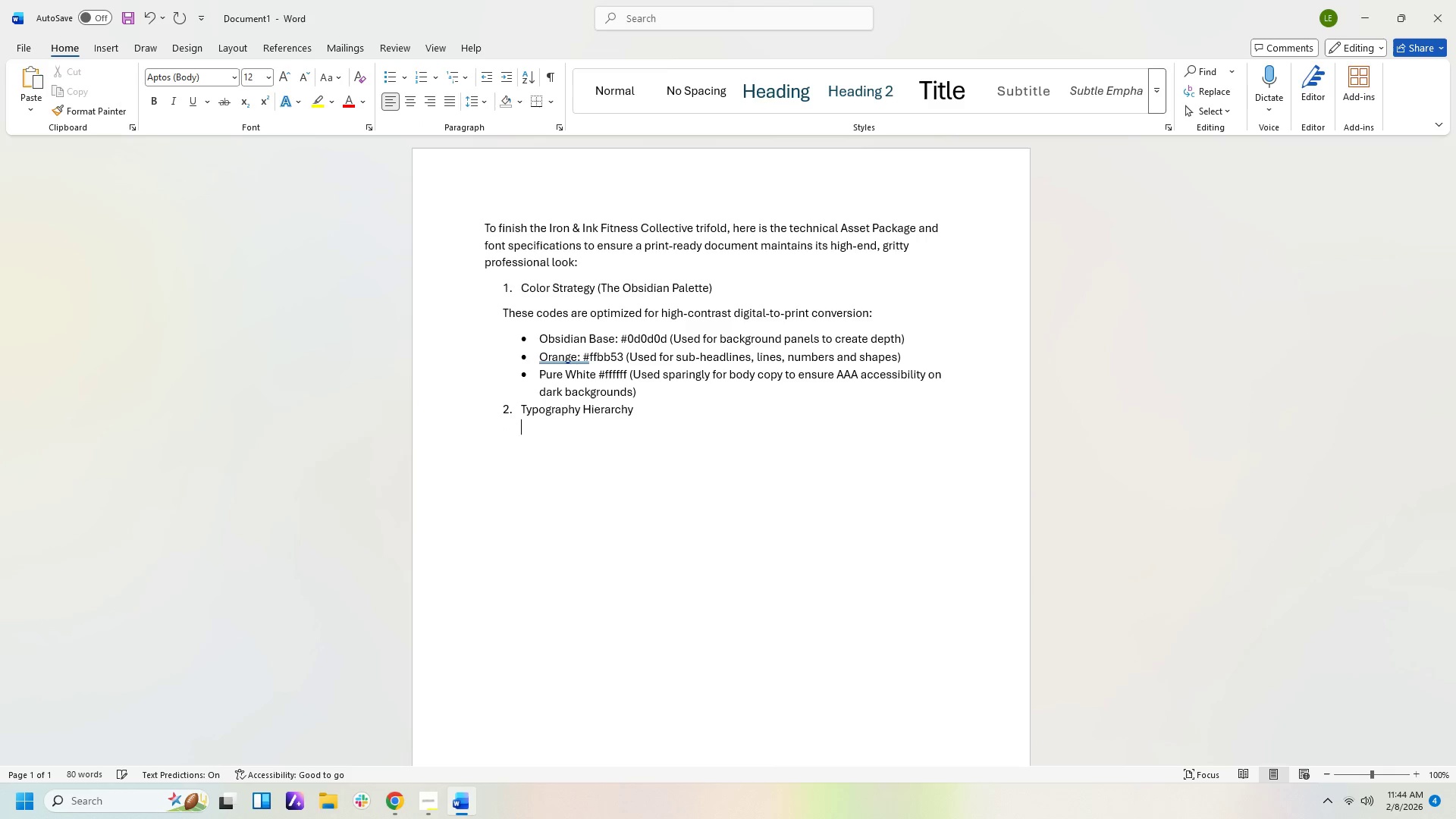 
key(Enter)
 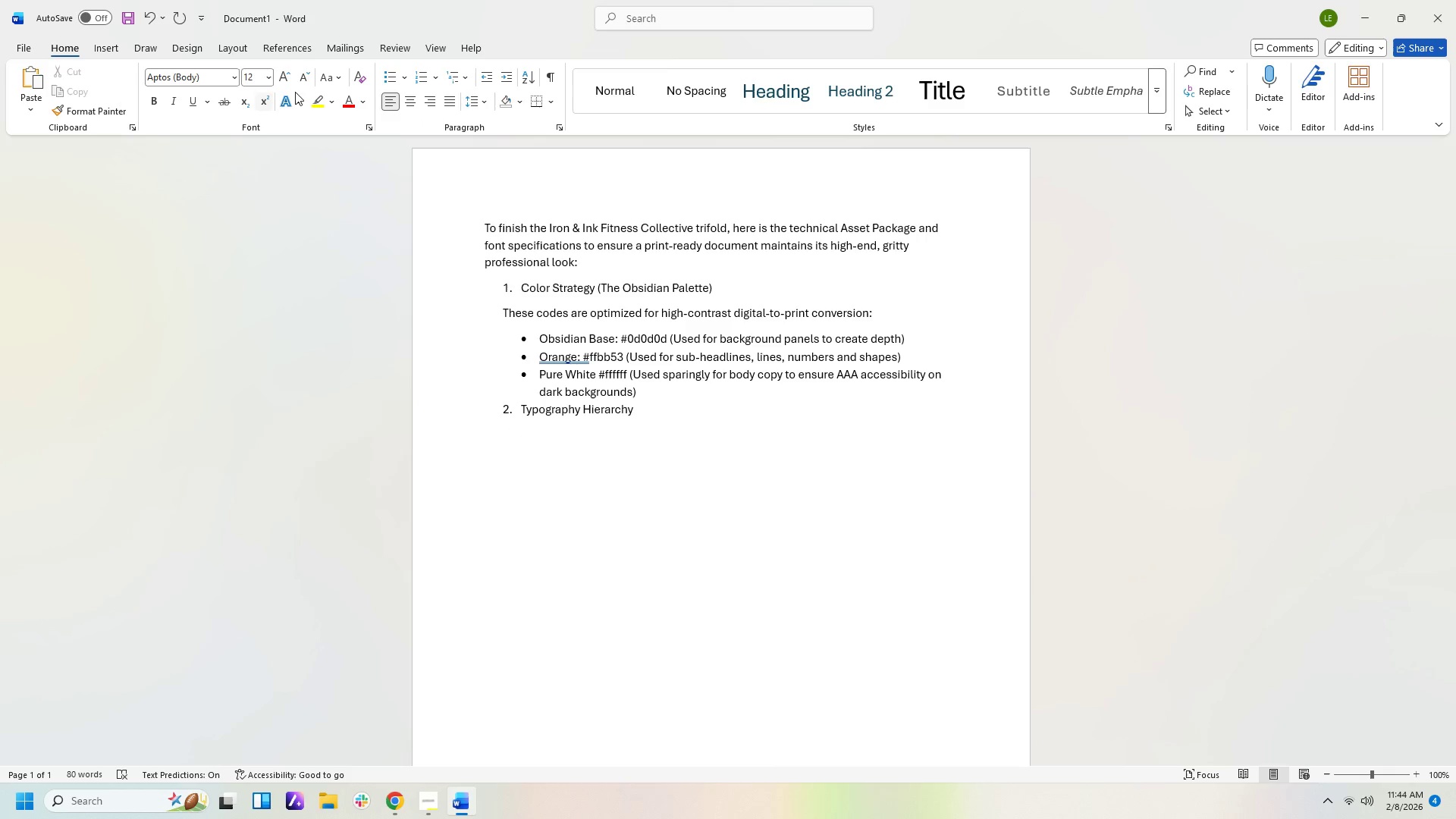 
left_click([395, 77])
 